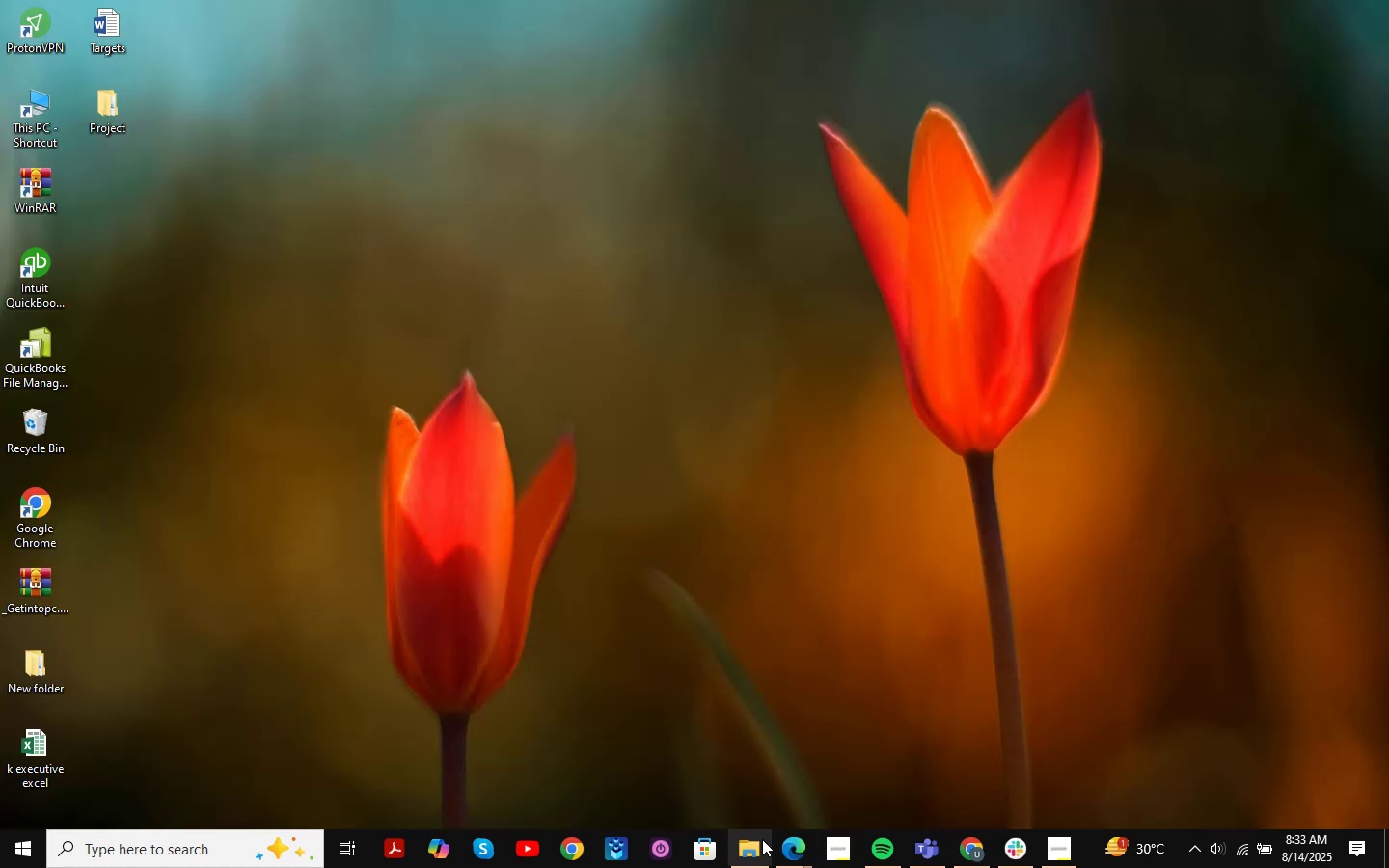 
left_click([760, 841])
 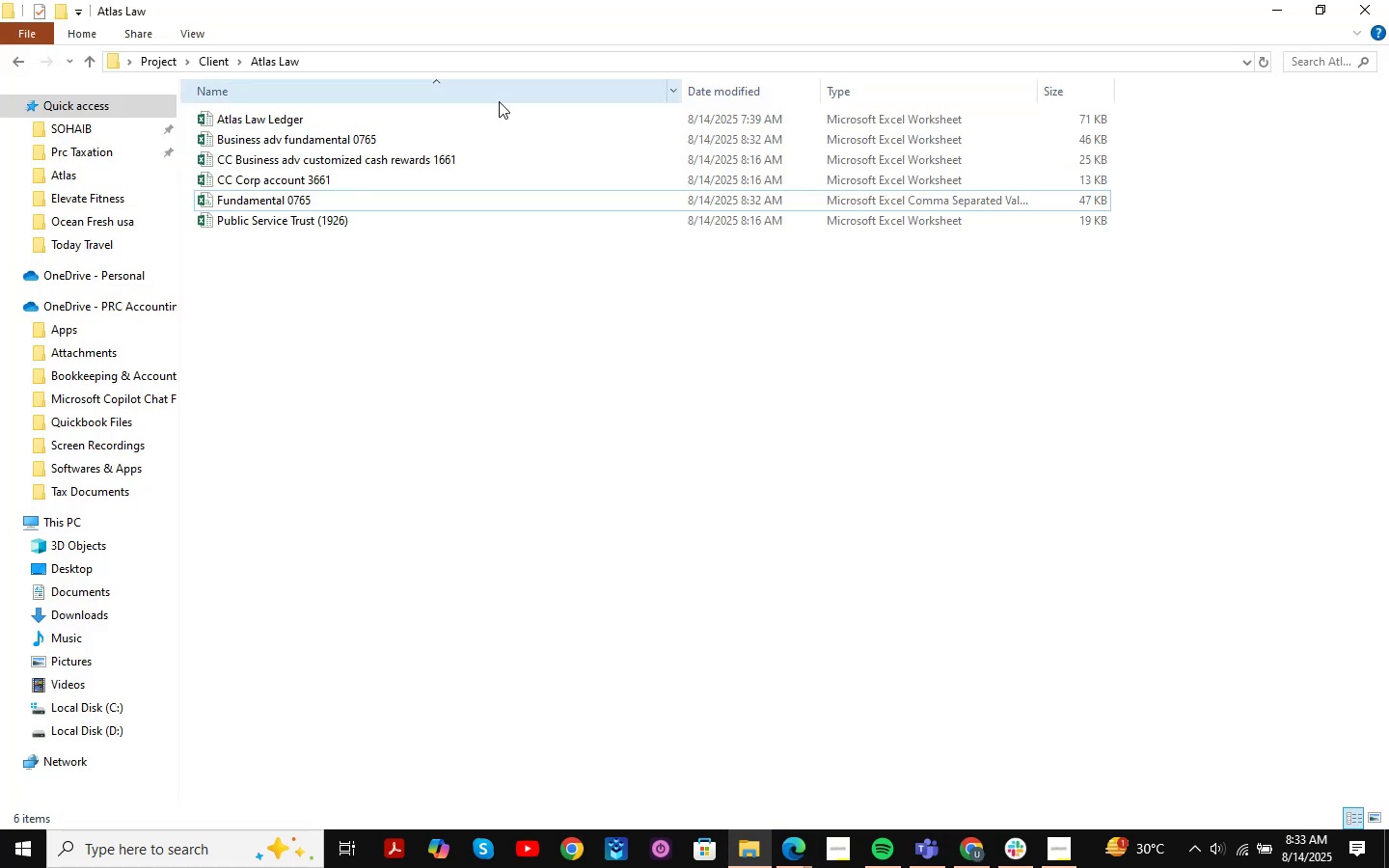 
right_click([447, 298])
 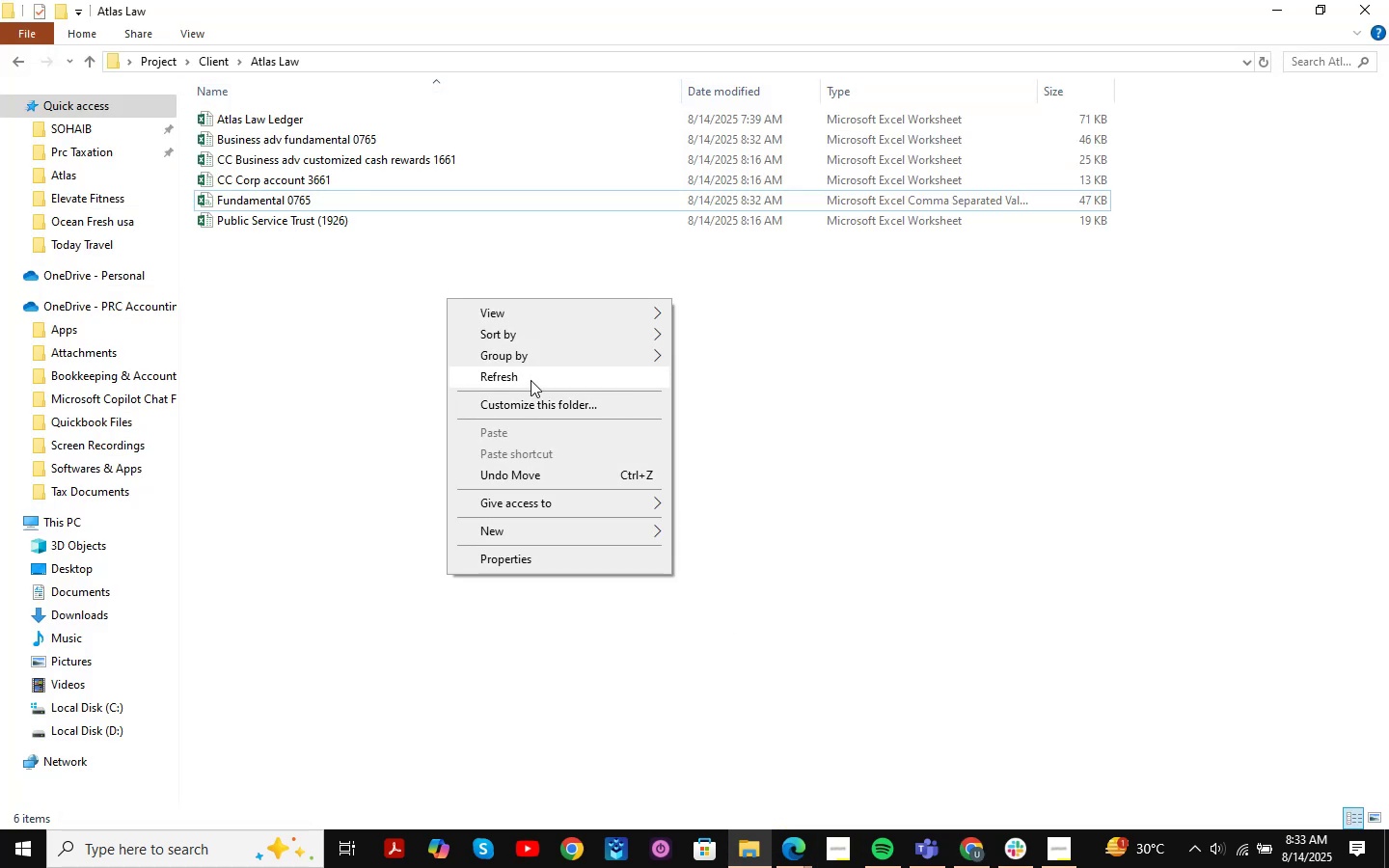 
left_click([531, 380])
 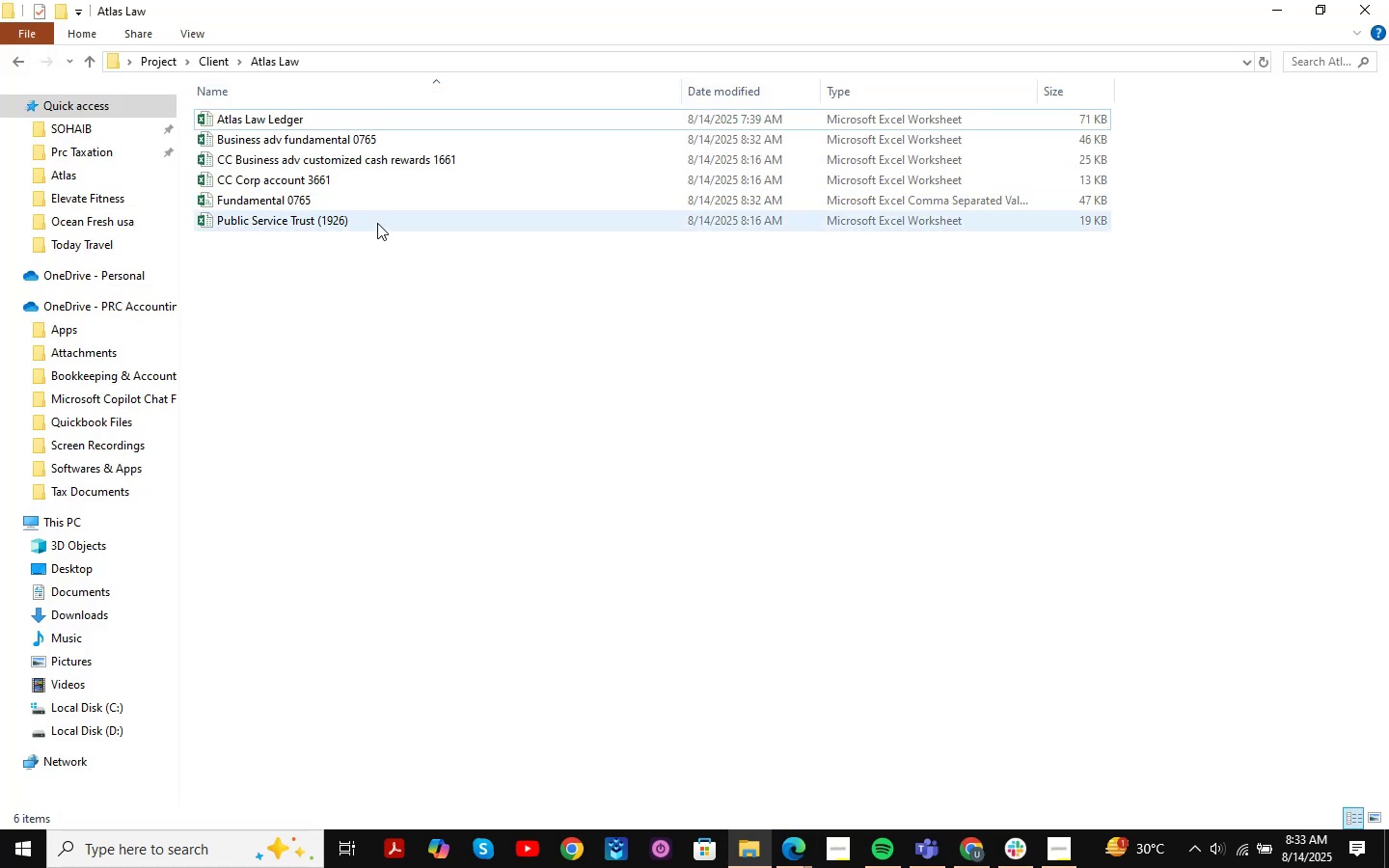 
double_click([377, 223])
 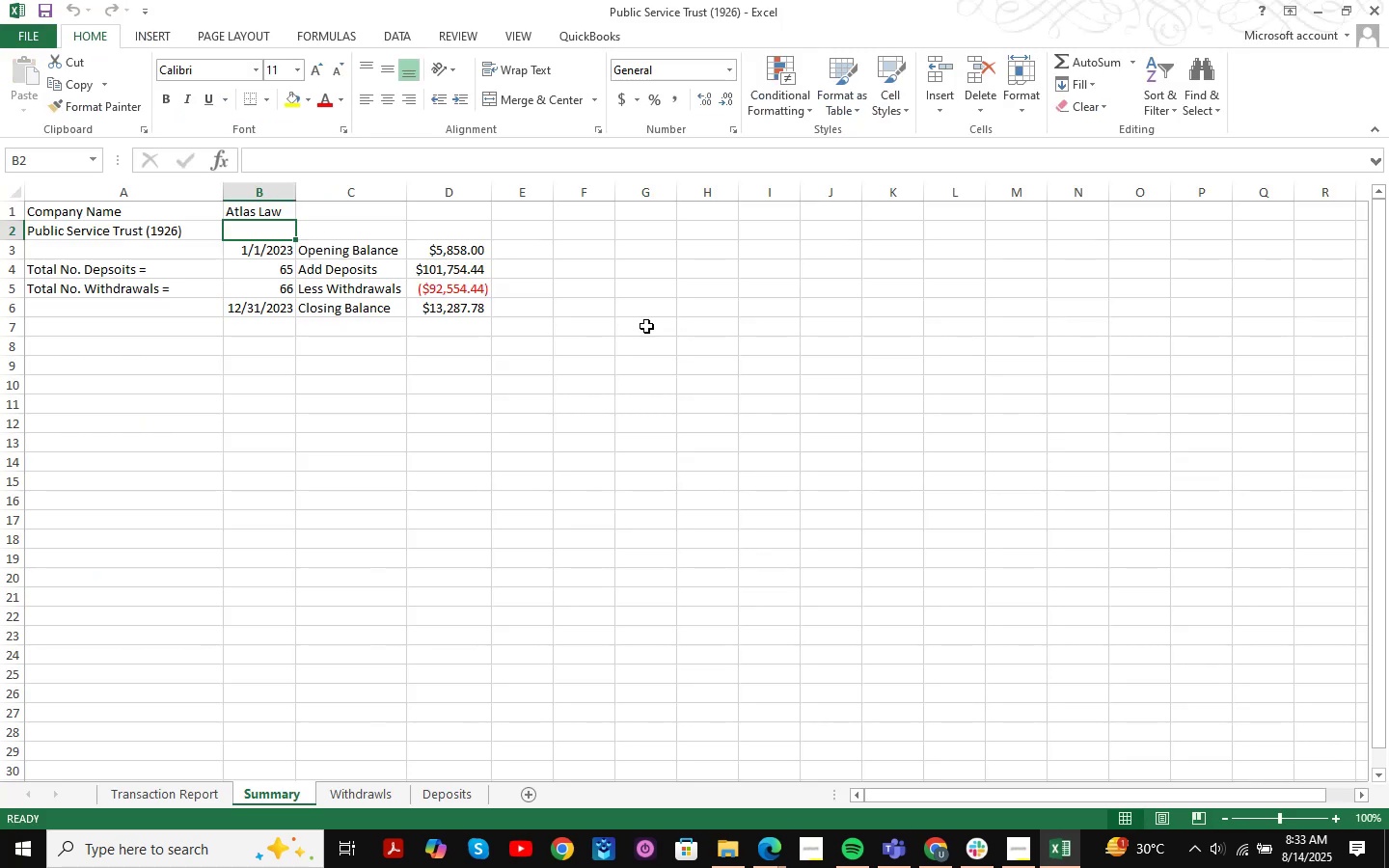 
wait(5.33)
 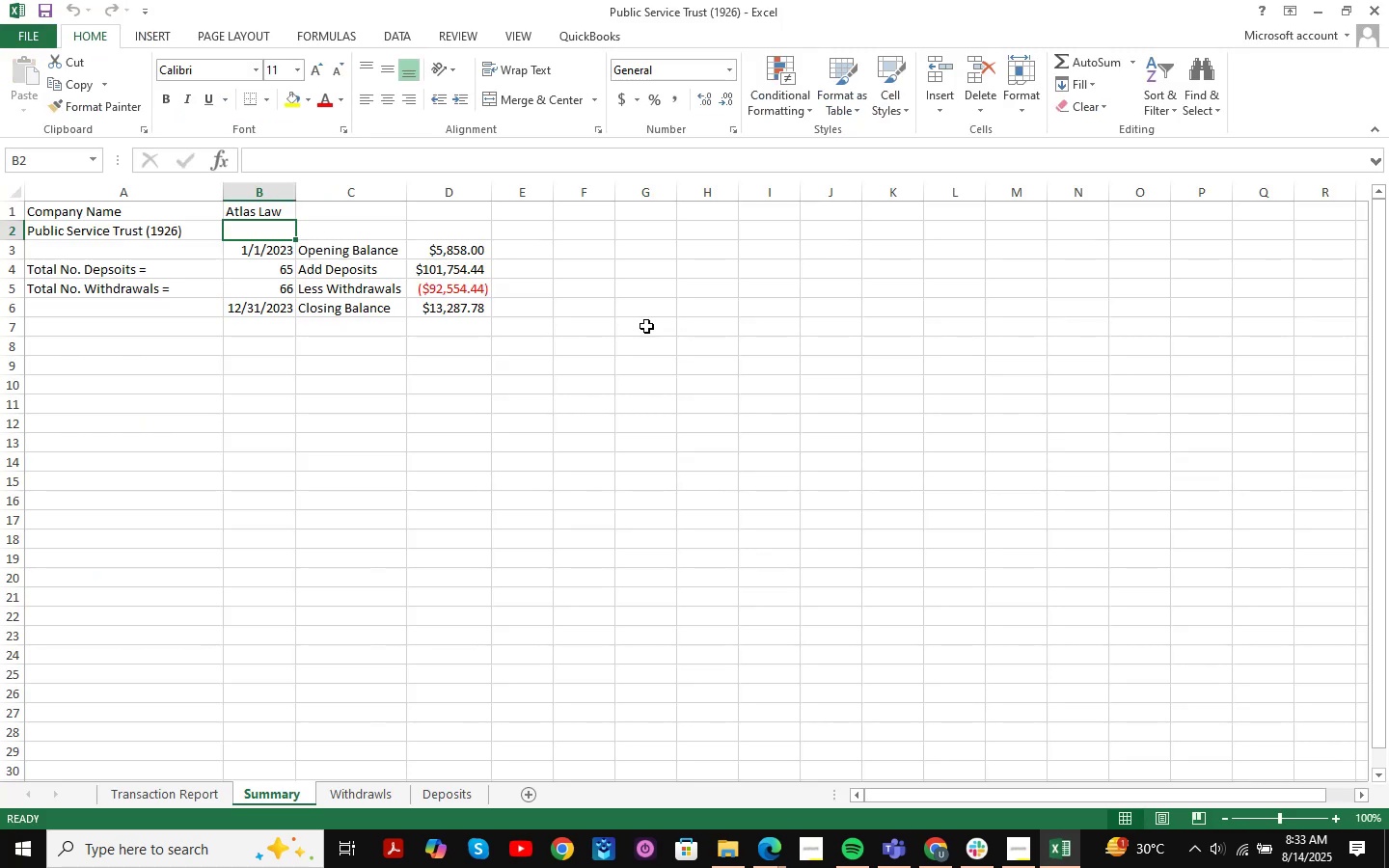 
left_click([191, 867])
 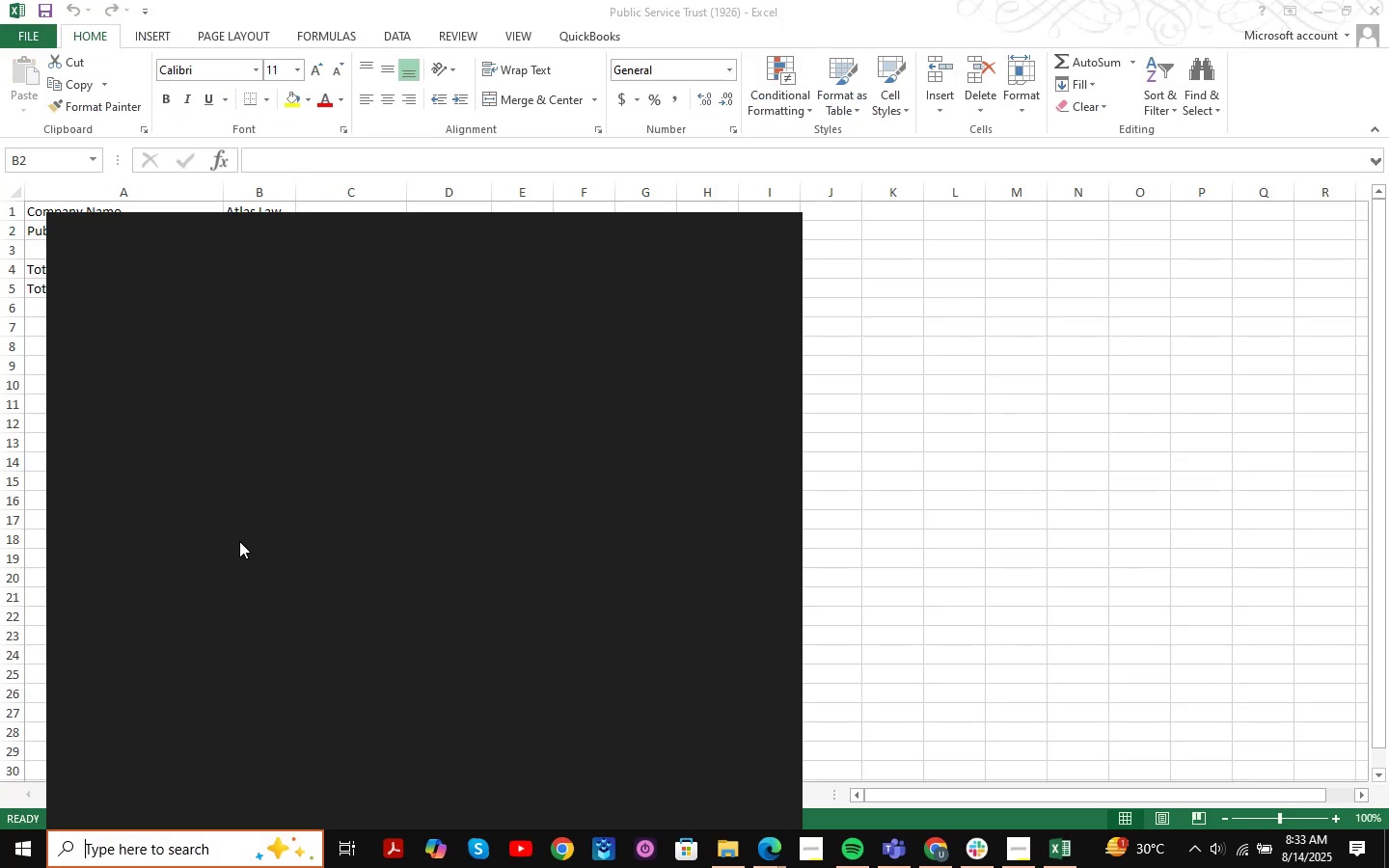 
type(ca)
 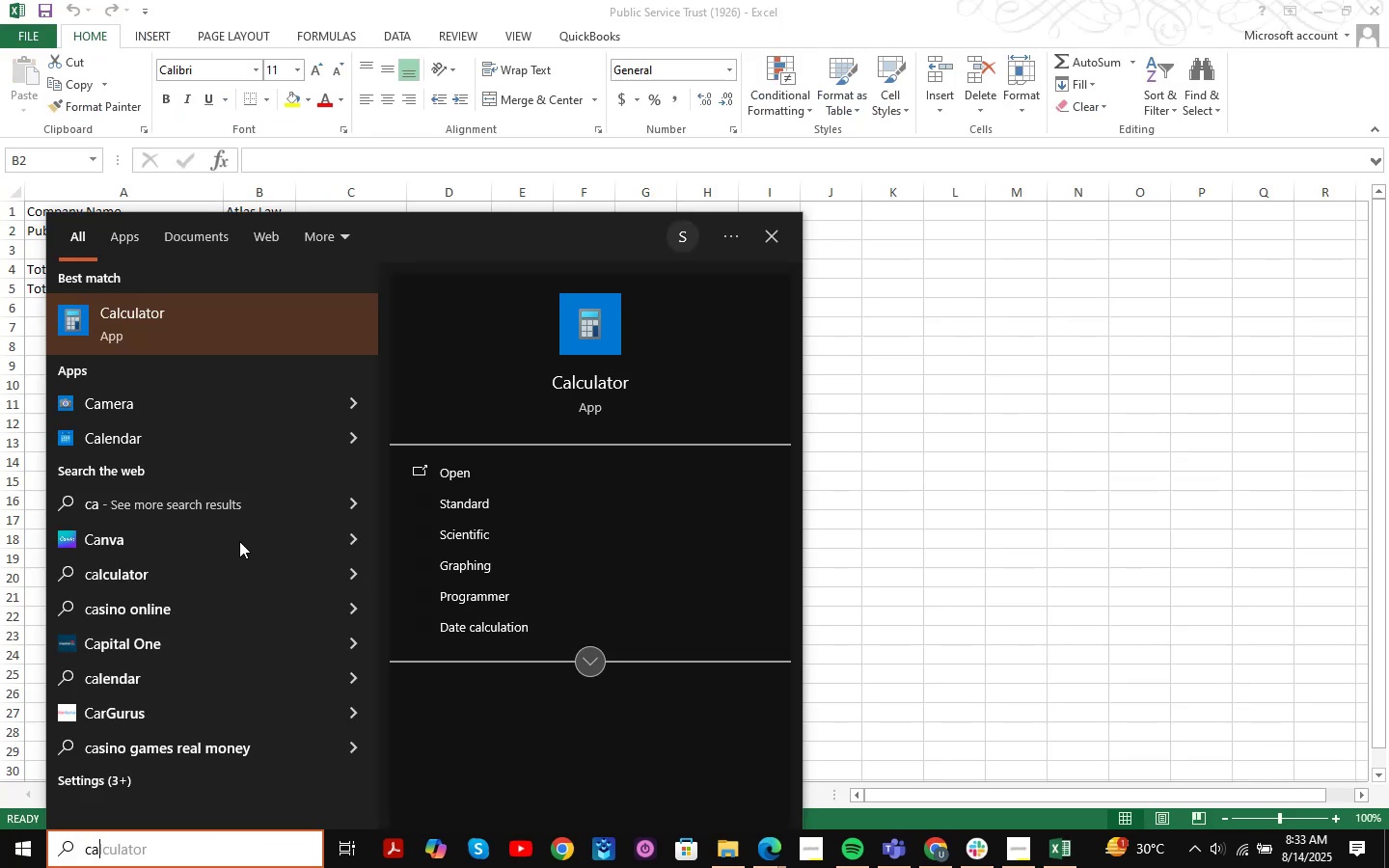 
key(Enter)
 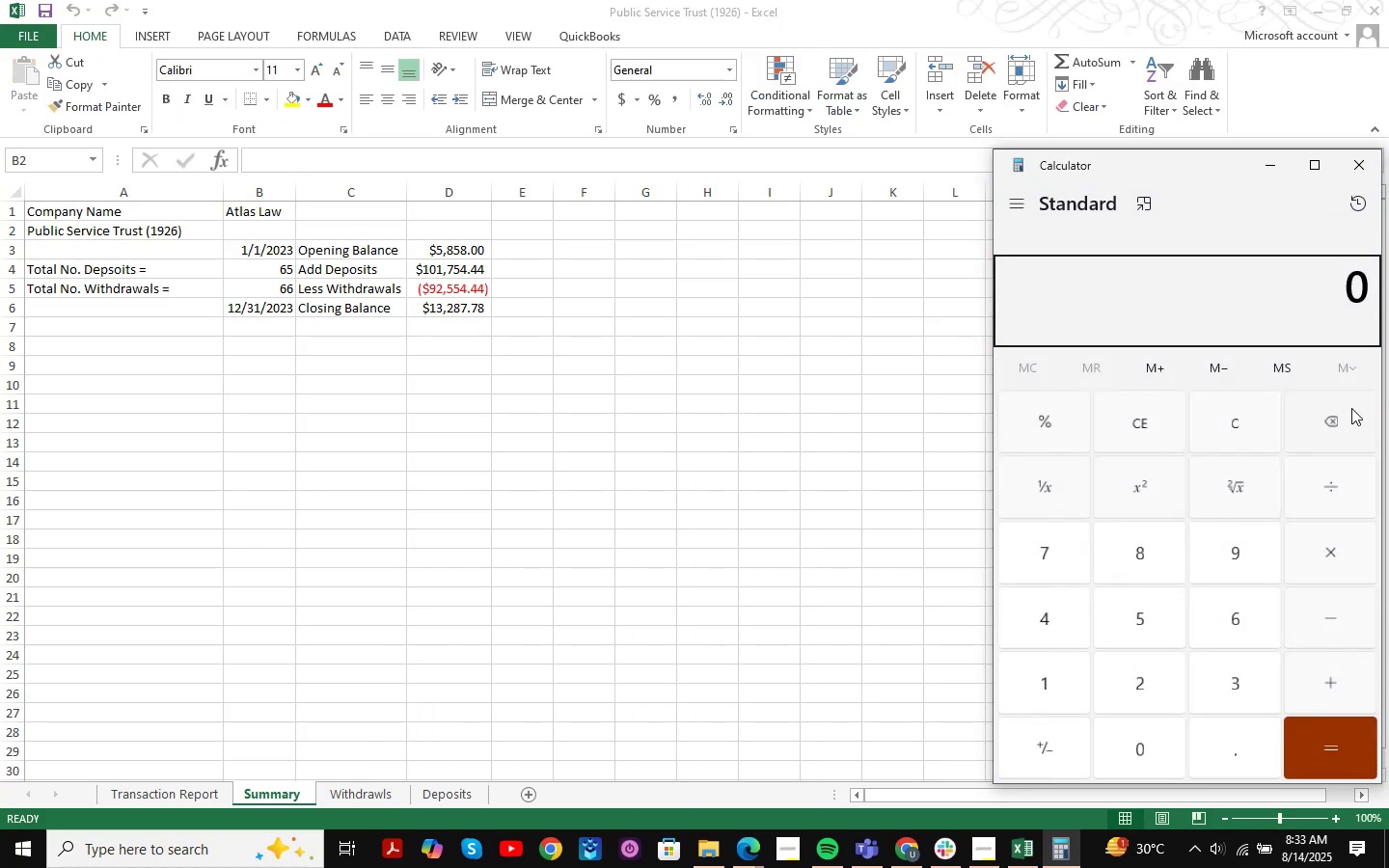 
left_click([1208, 310])
 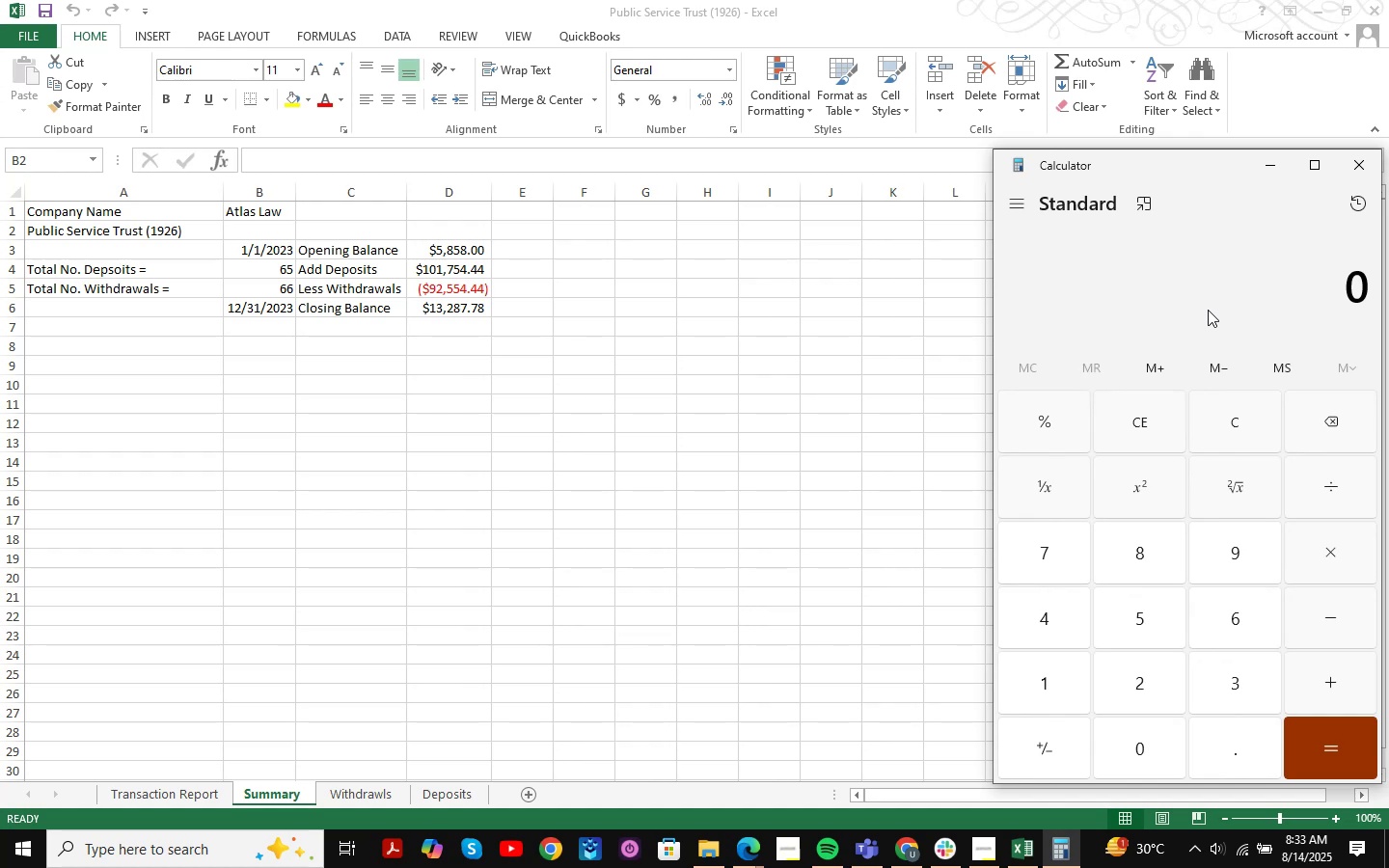 
key(Numpad6)
 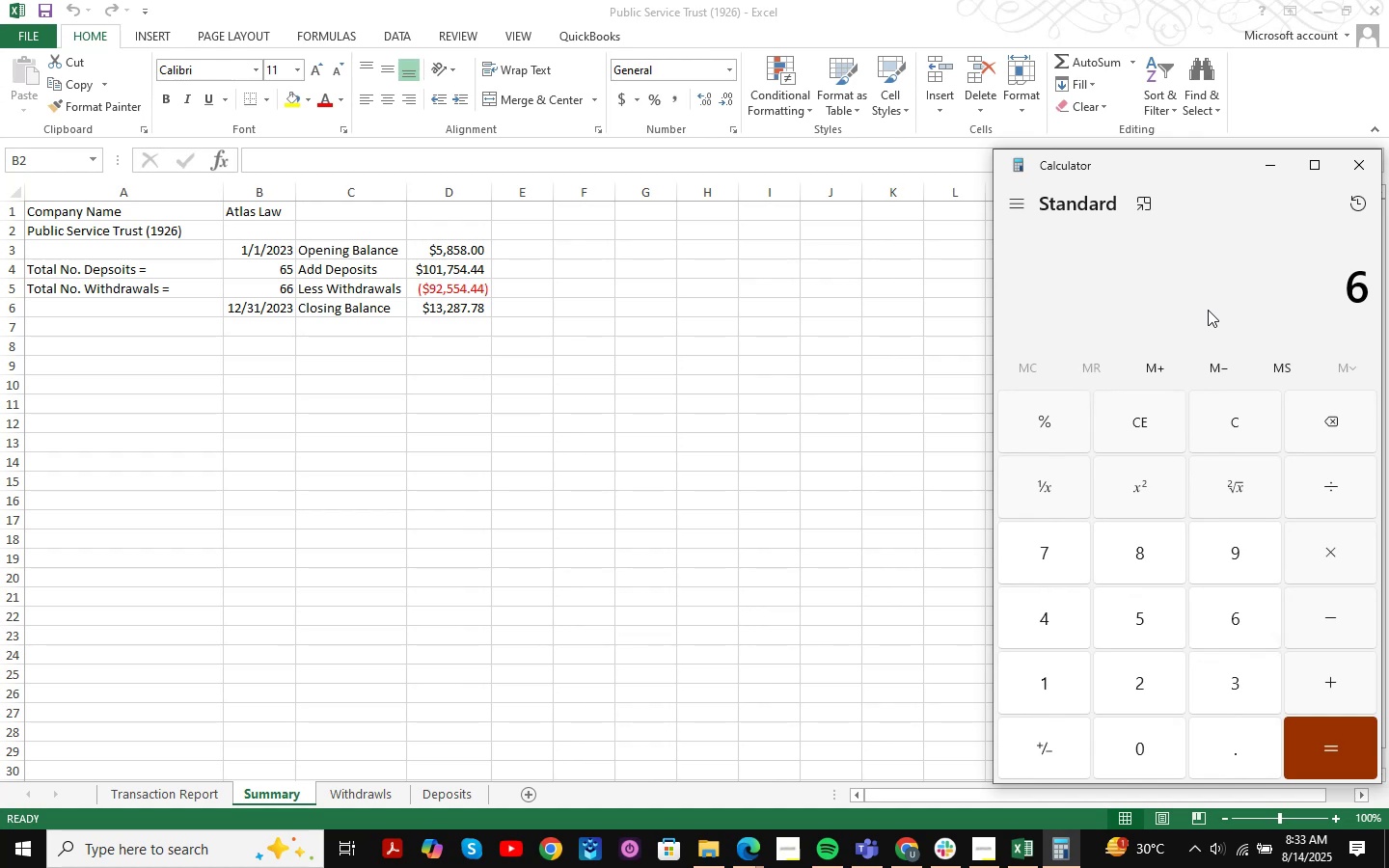 
key(Numpad5)
 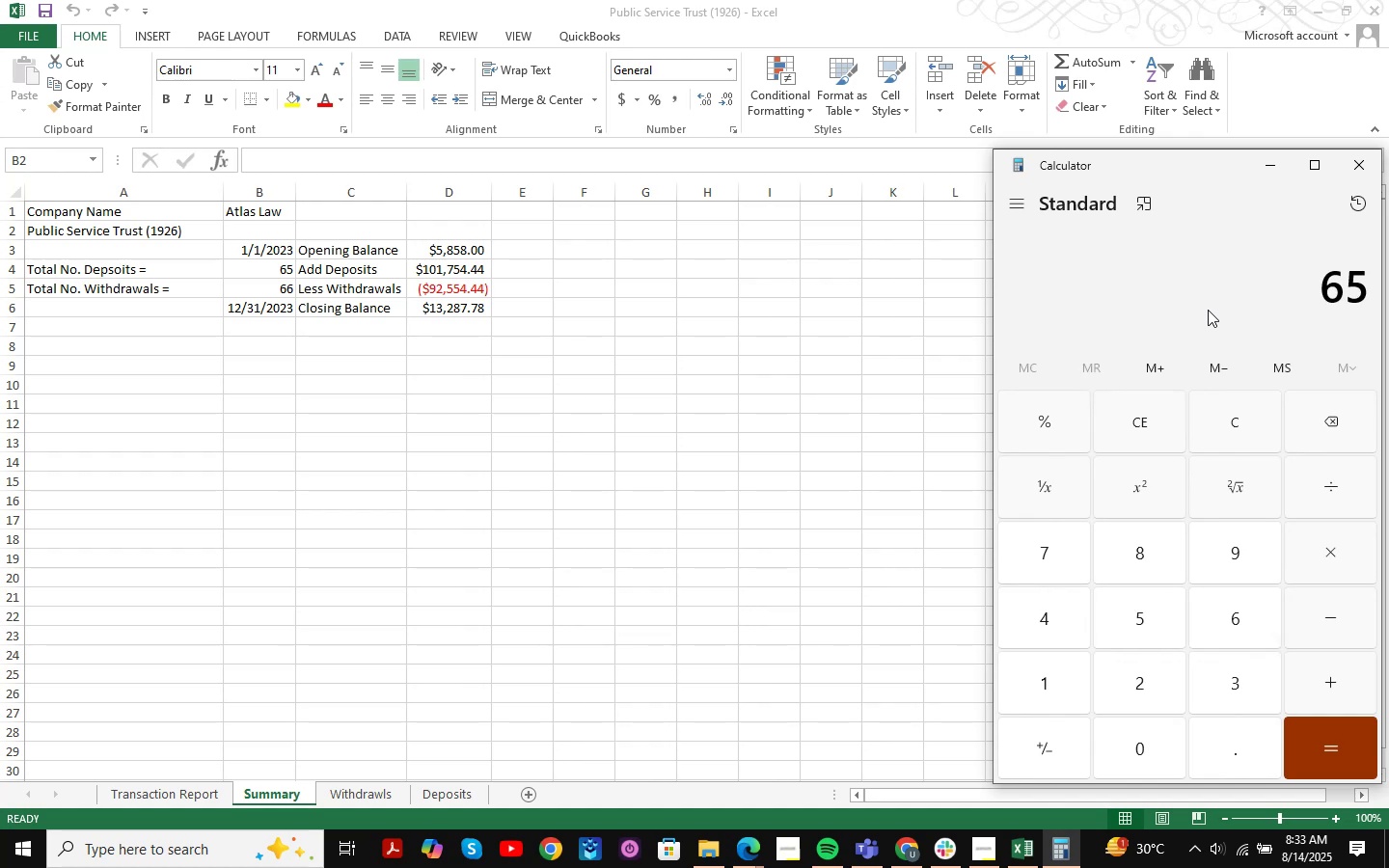 
key(NumpadAdd)
 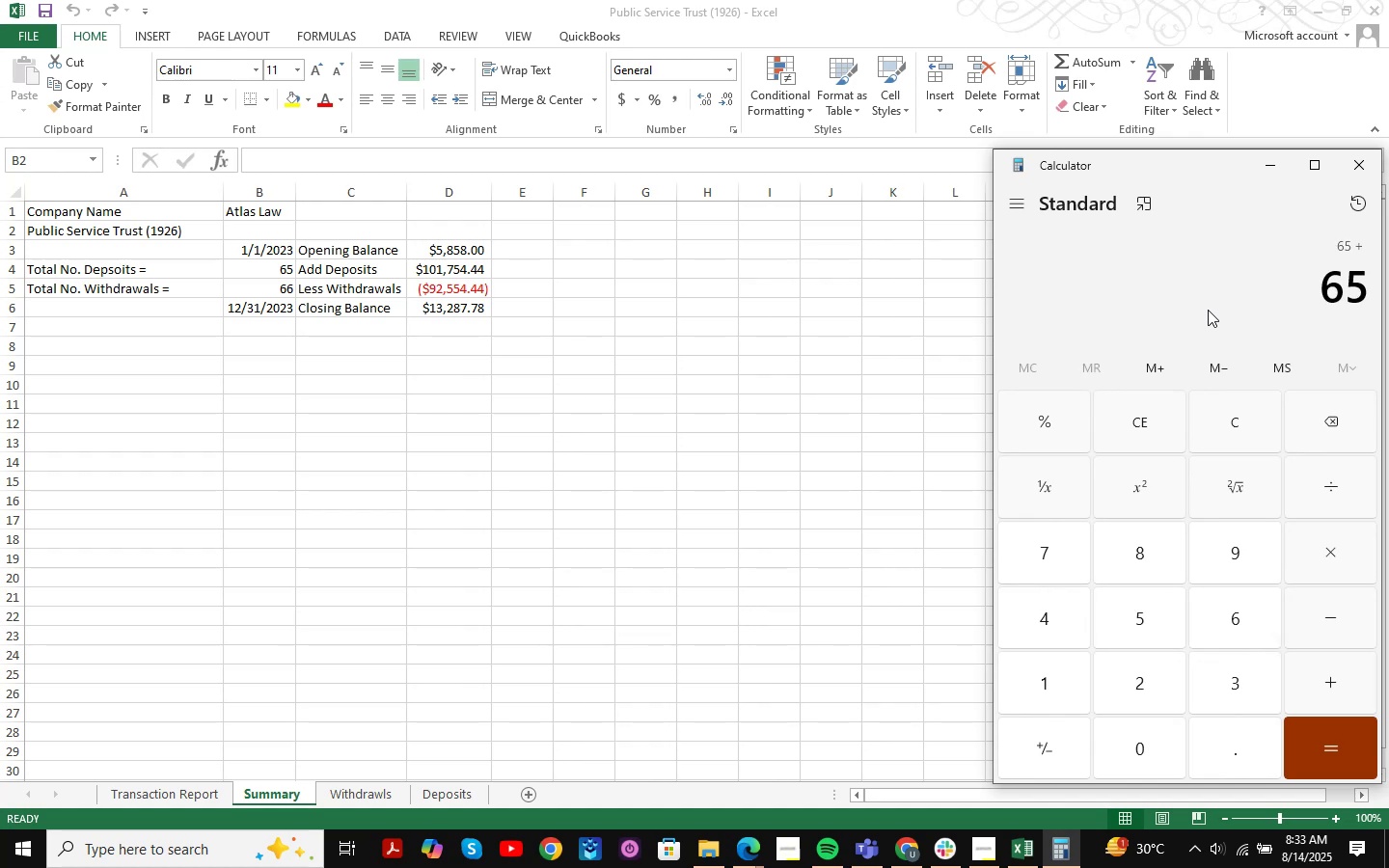 
key(Numpad6)
 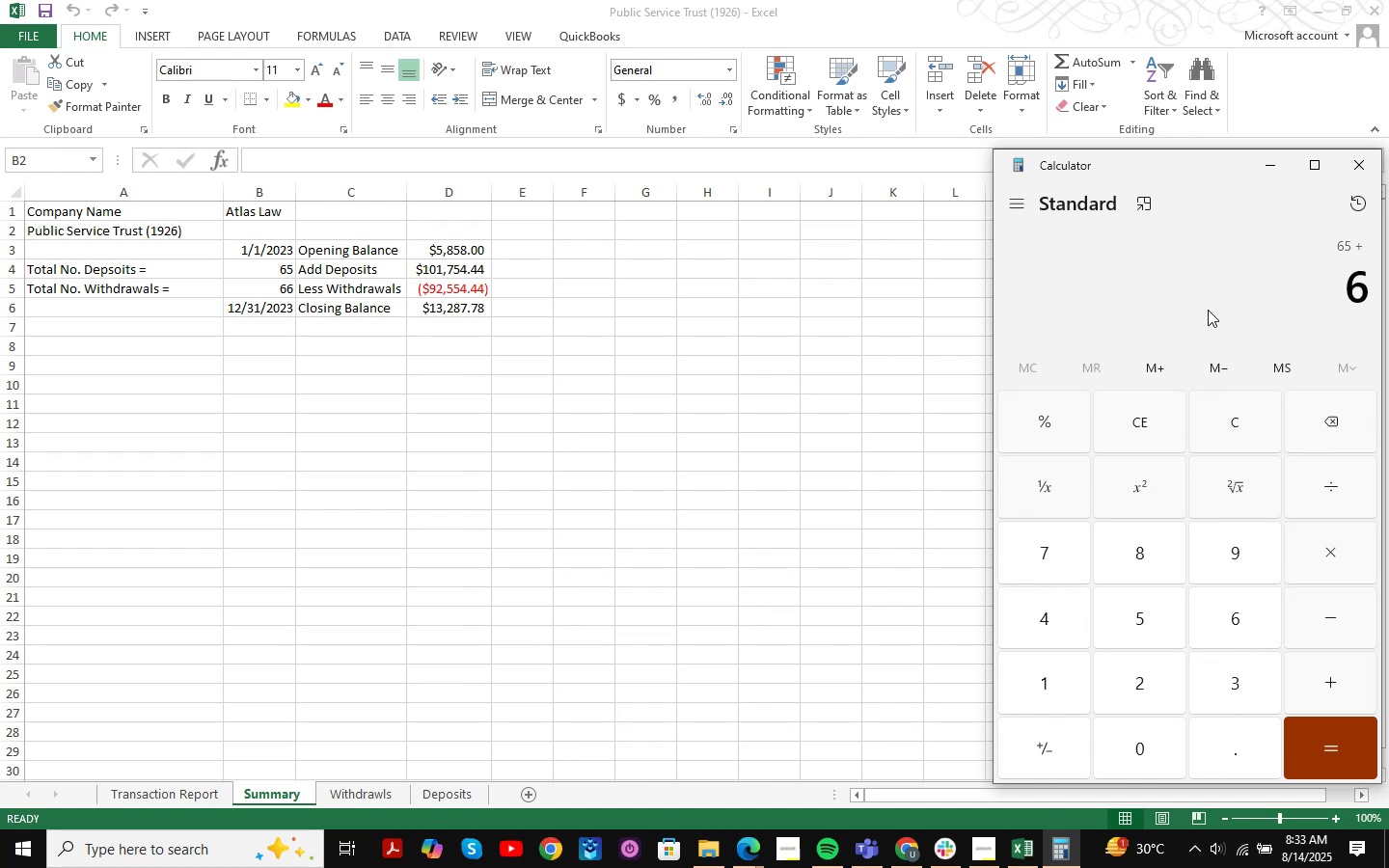 
key(Numpad6)
 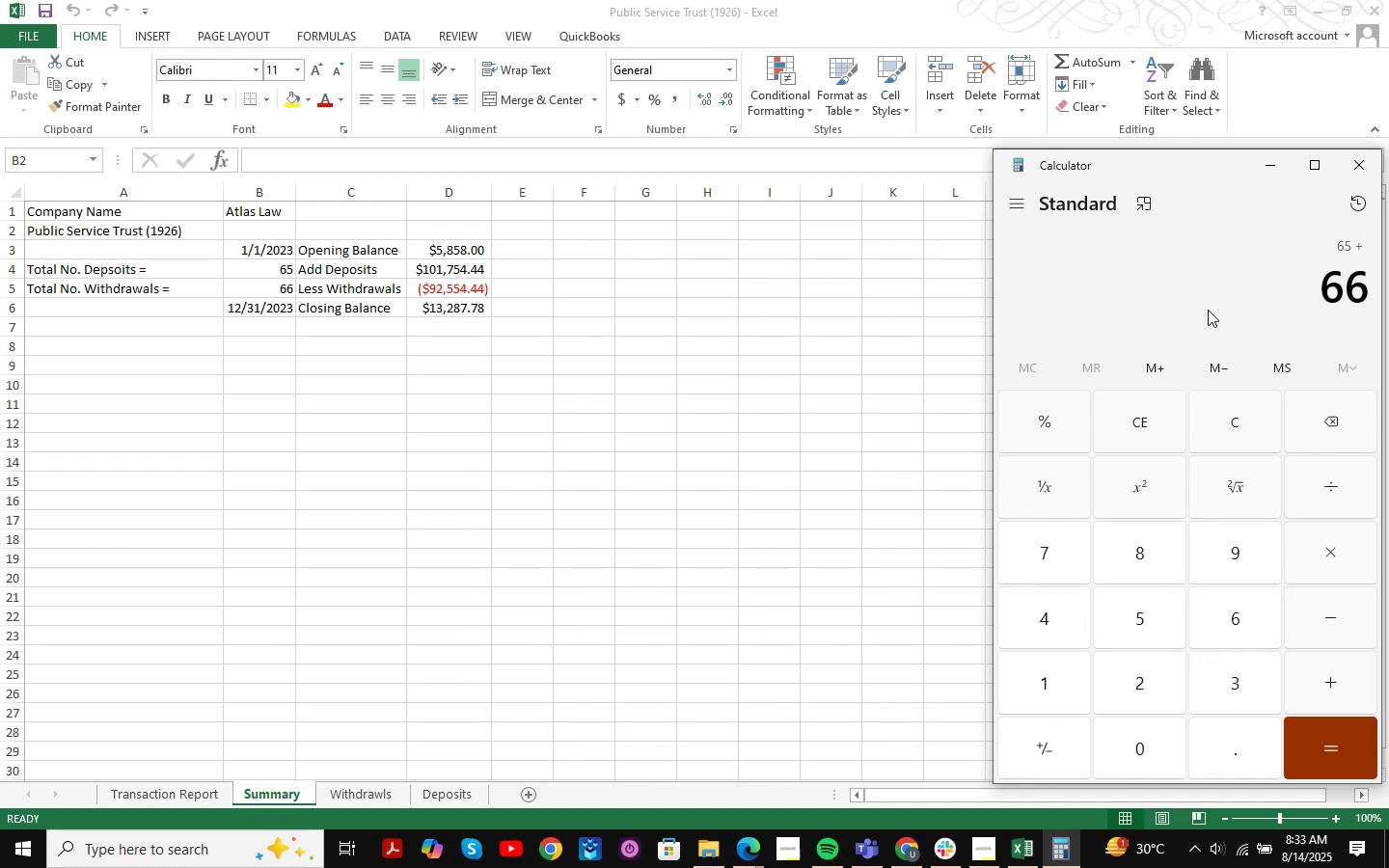 
key(NumpadAdd)
 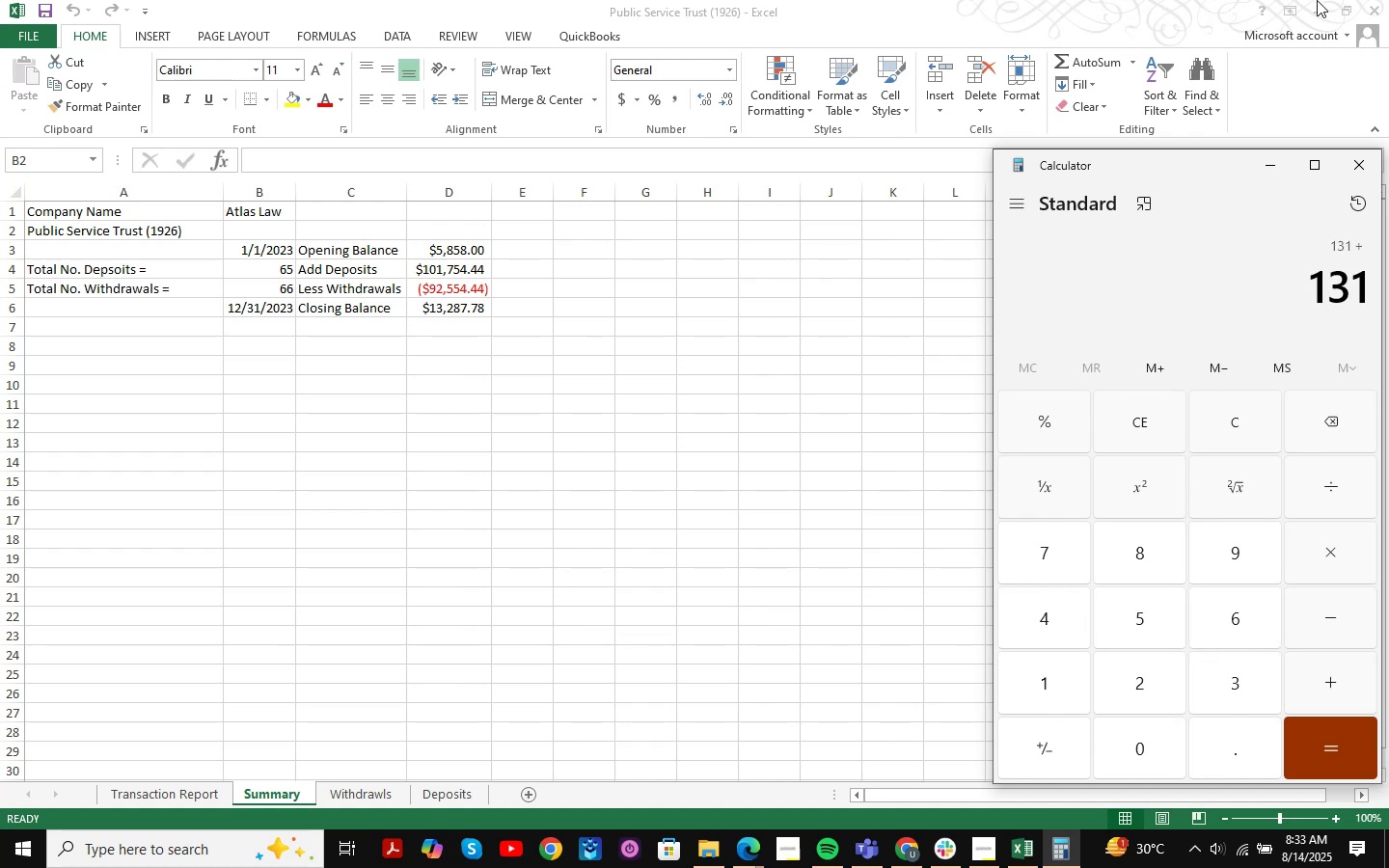 
left_click([1318, 8])
 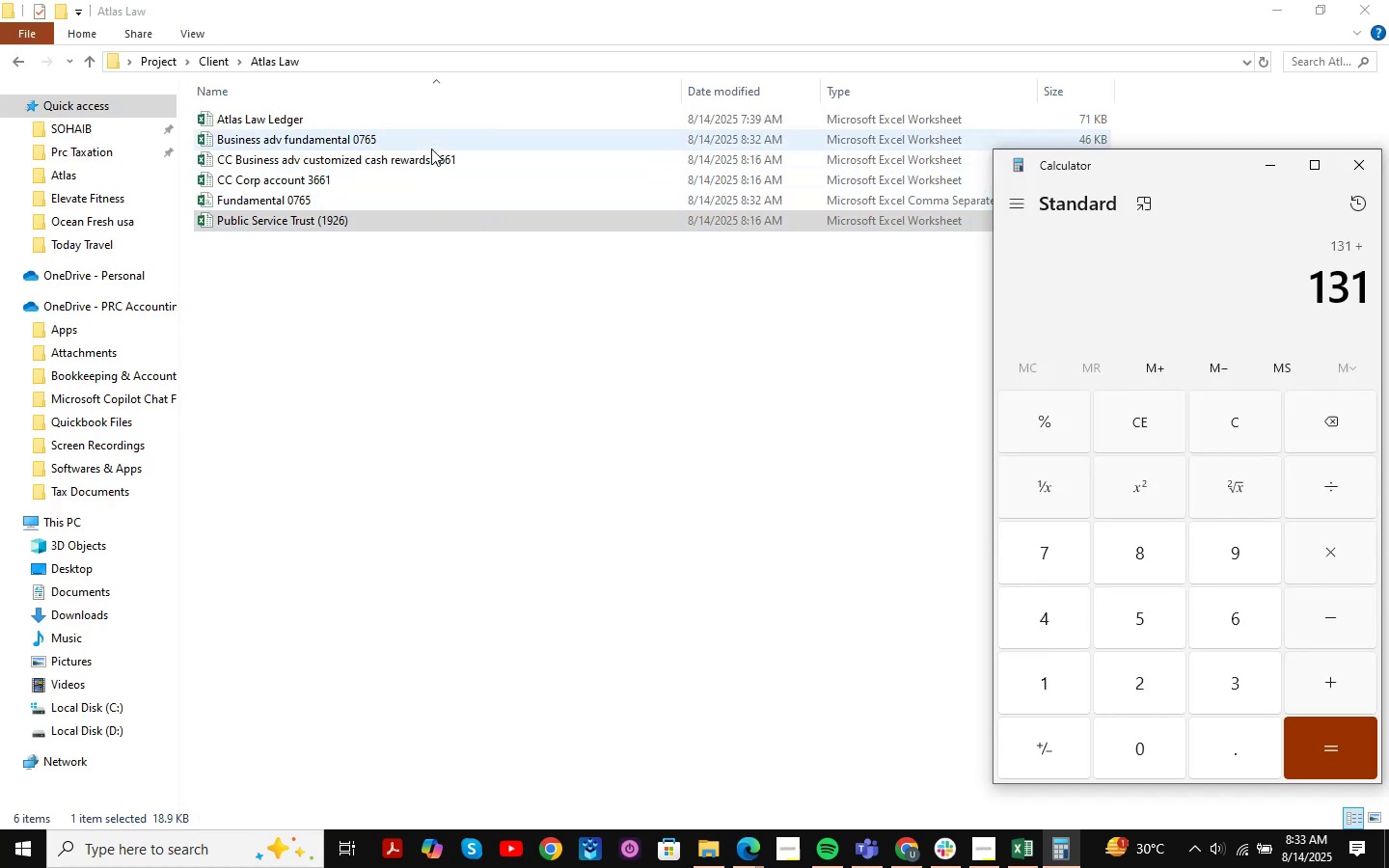 
double_click([431, 149])
 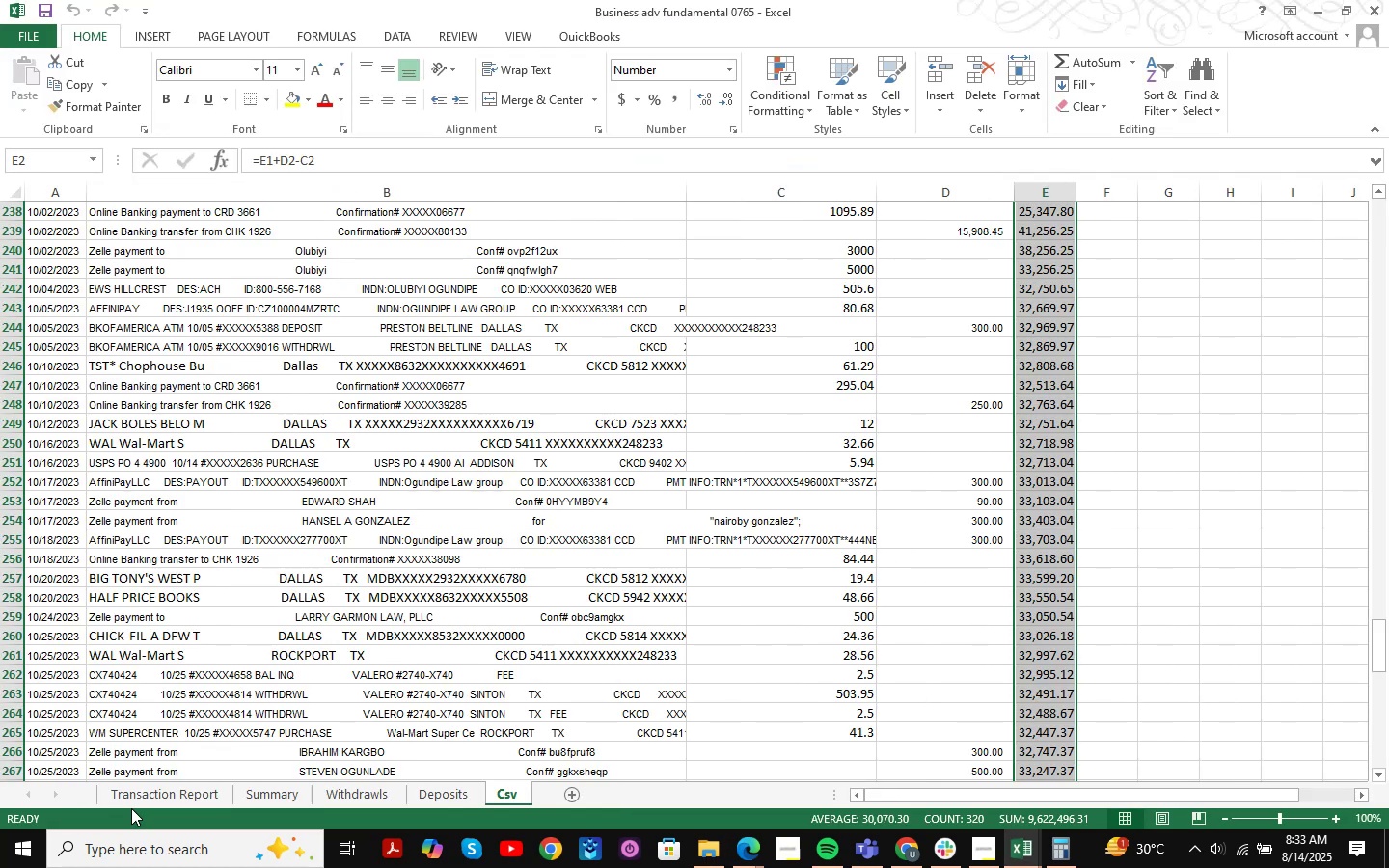 
left_click([259, 794])
 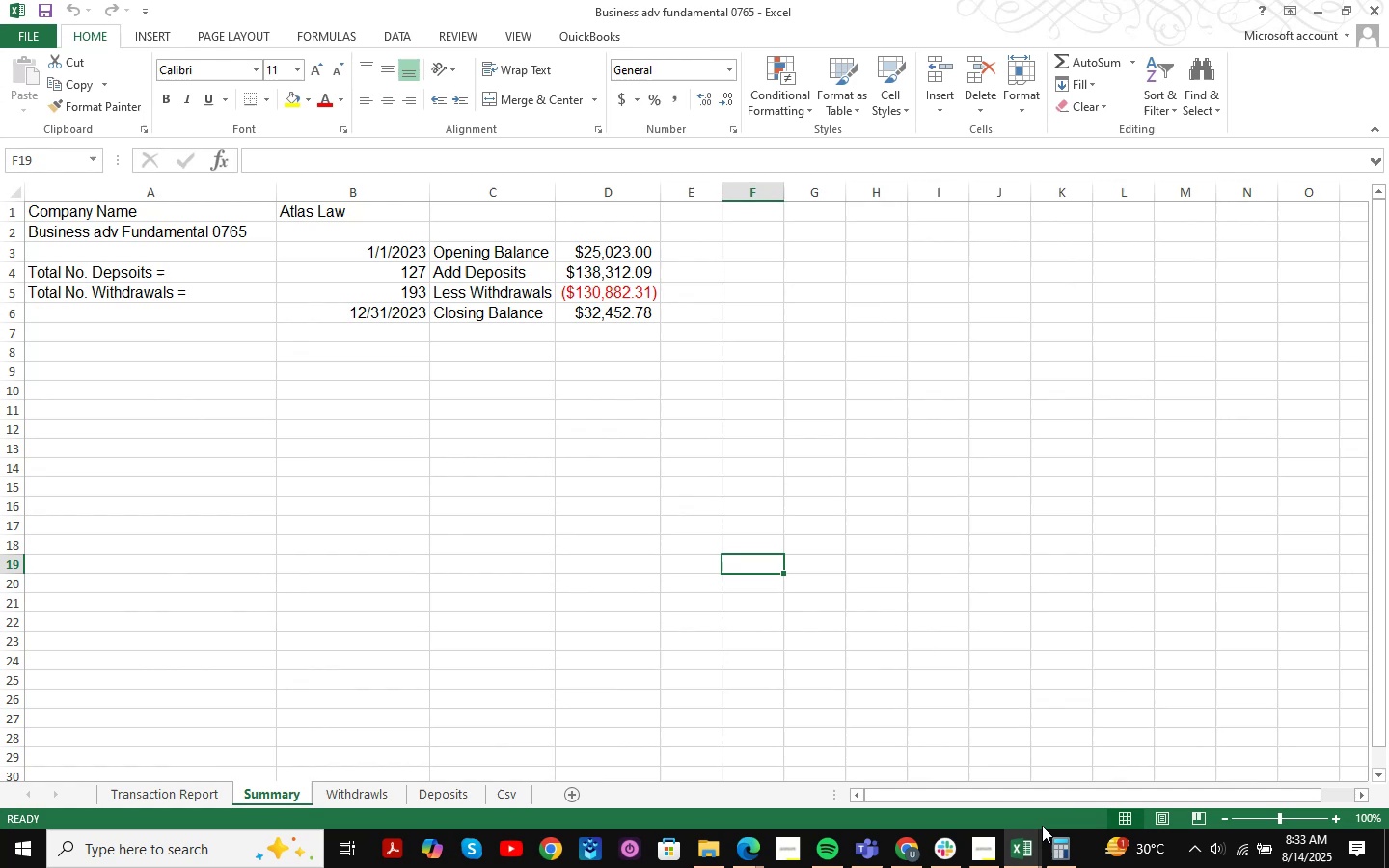 
left_click([1053, 840])
 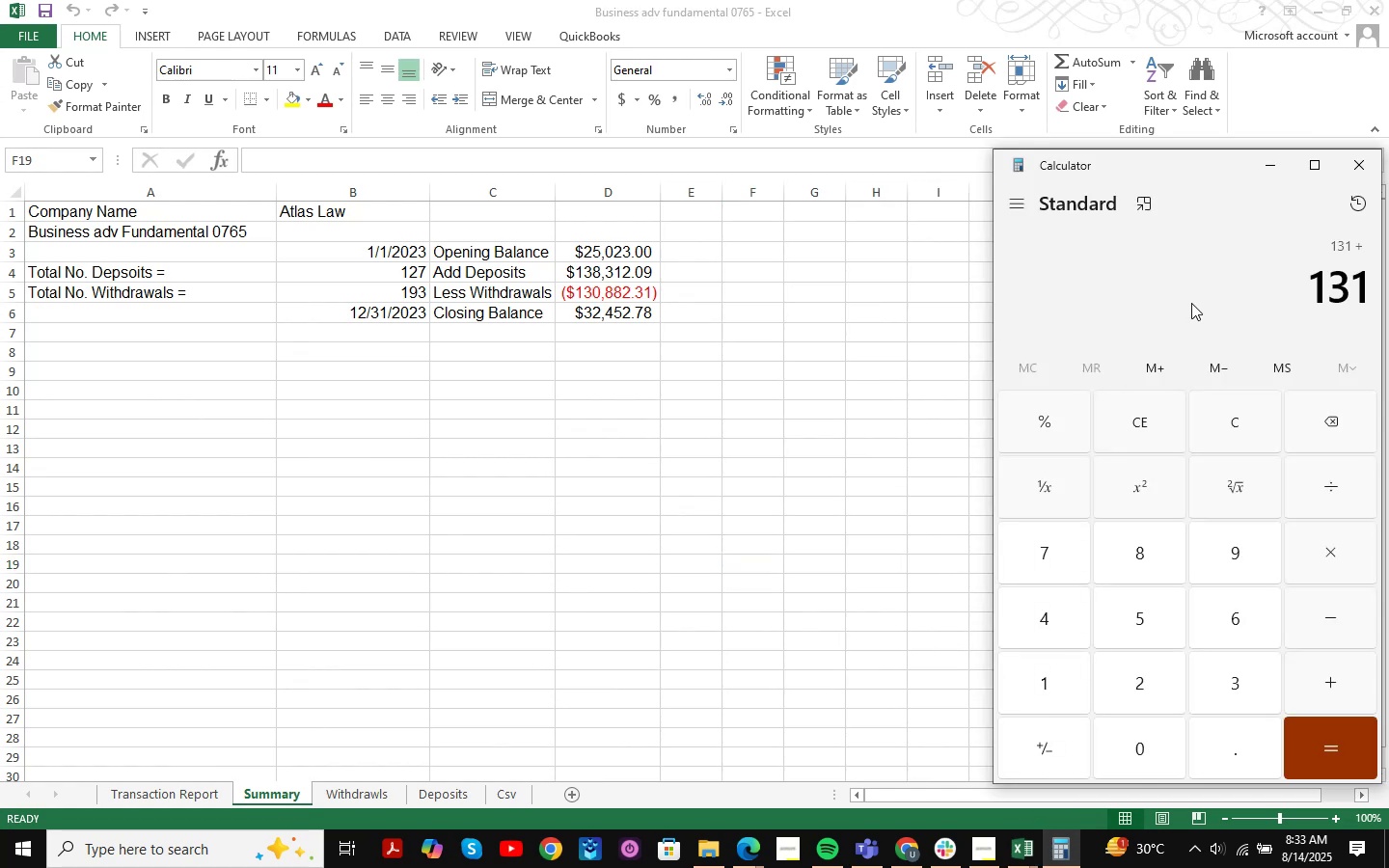 
left_click([1193, 296])
 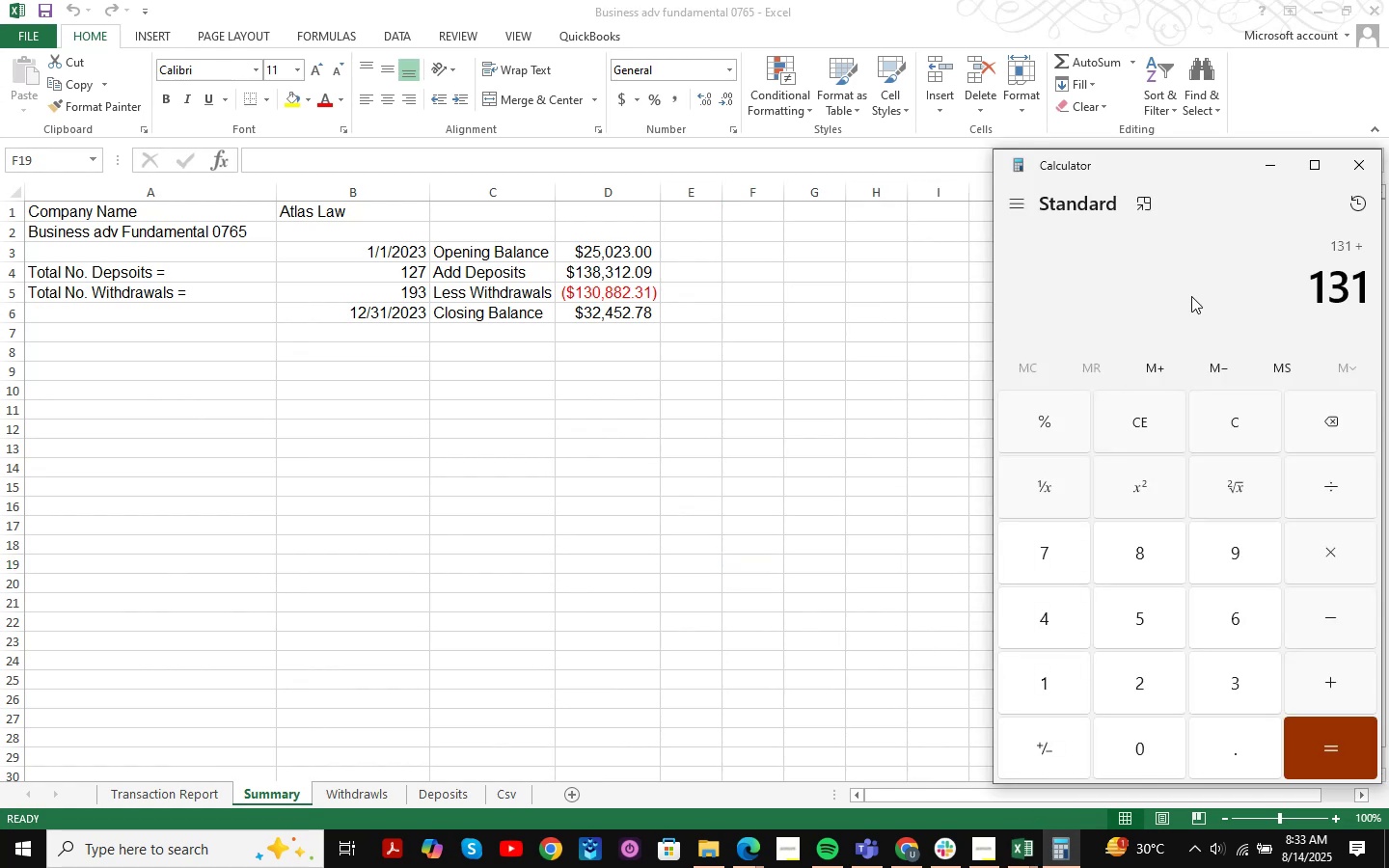 
key(Numpad1)
 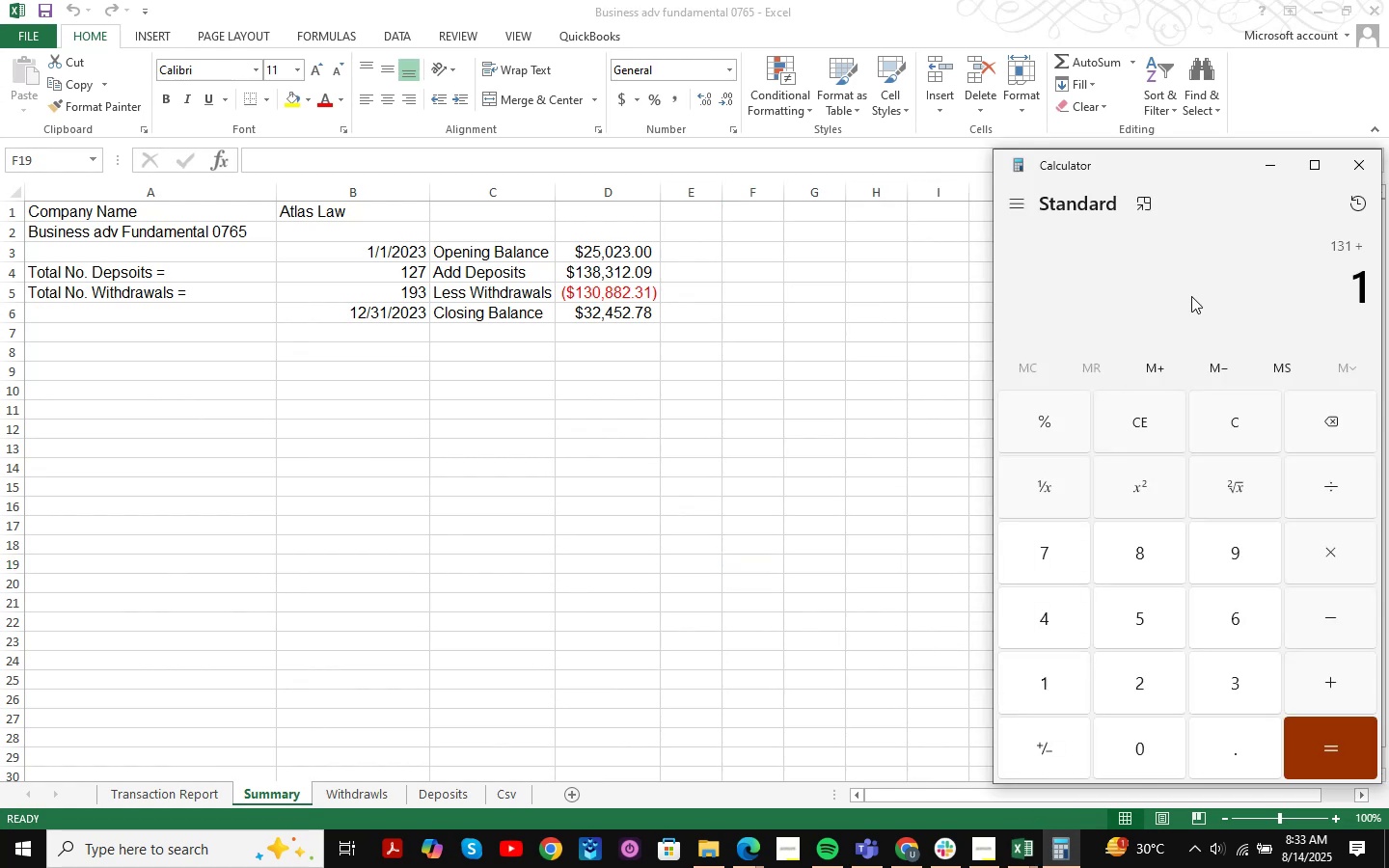 
key(Numpad2)
 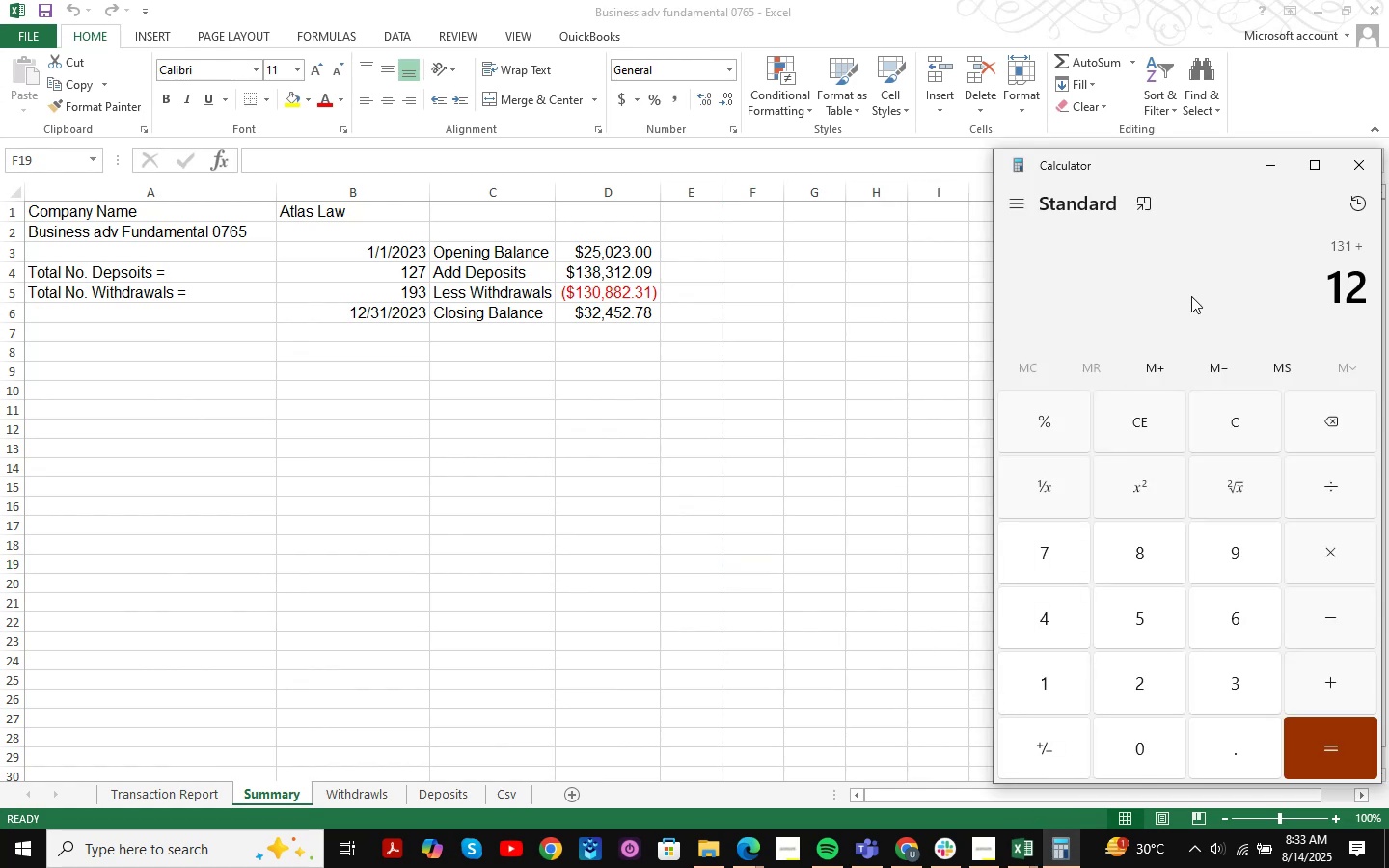 
key(Numpad7)
 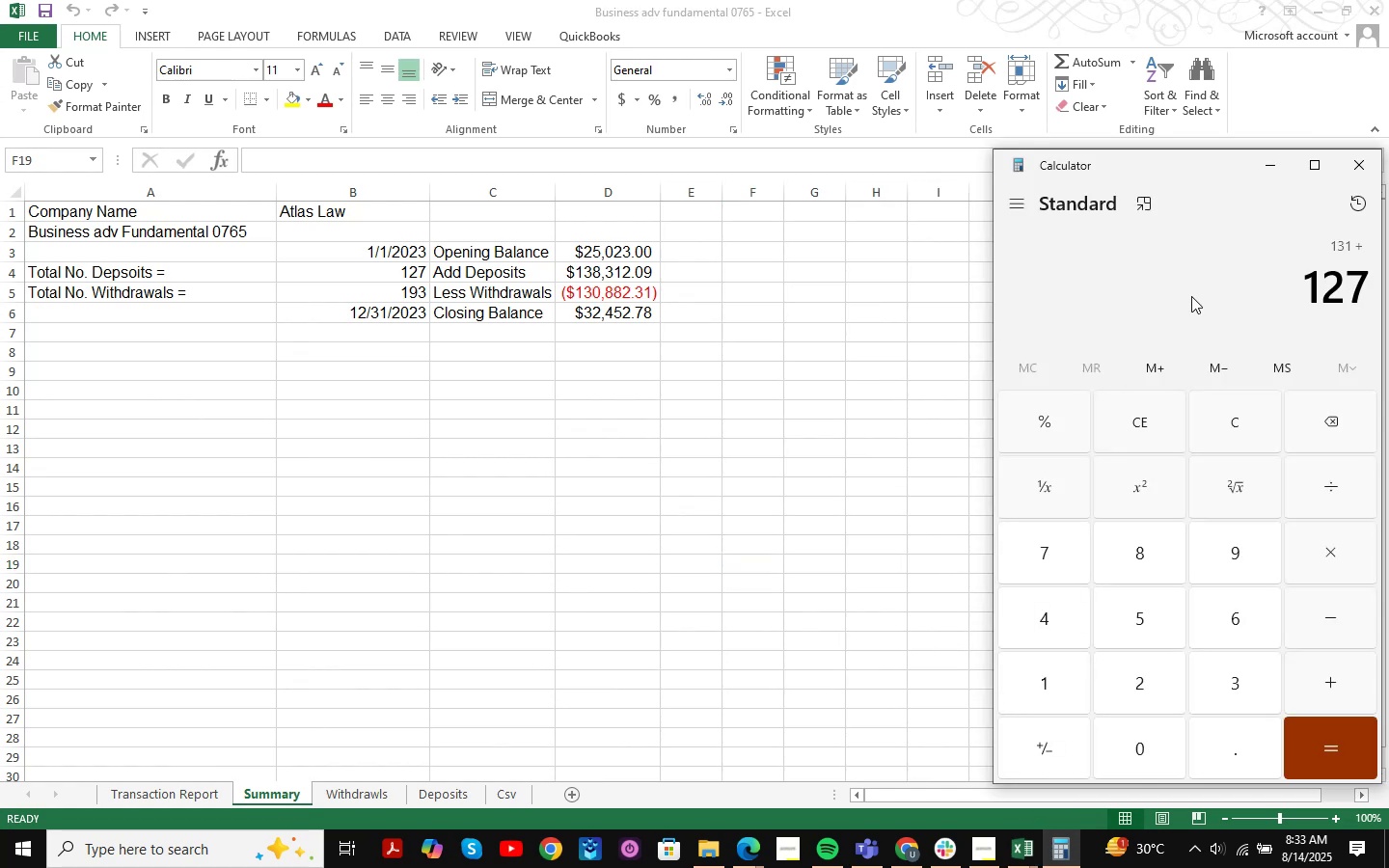 
key(NumpadAdd)
 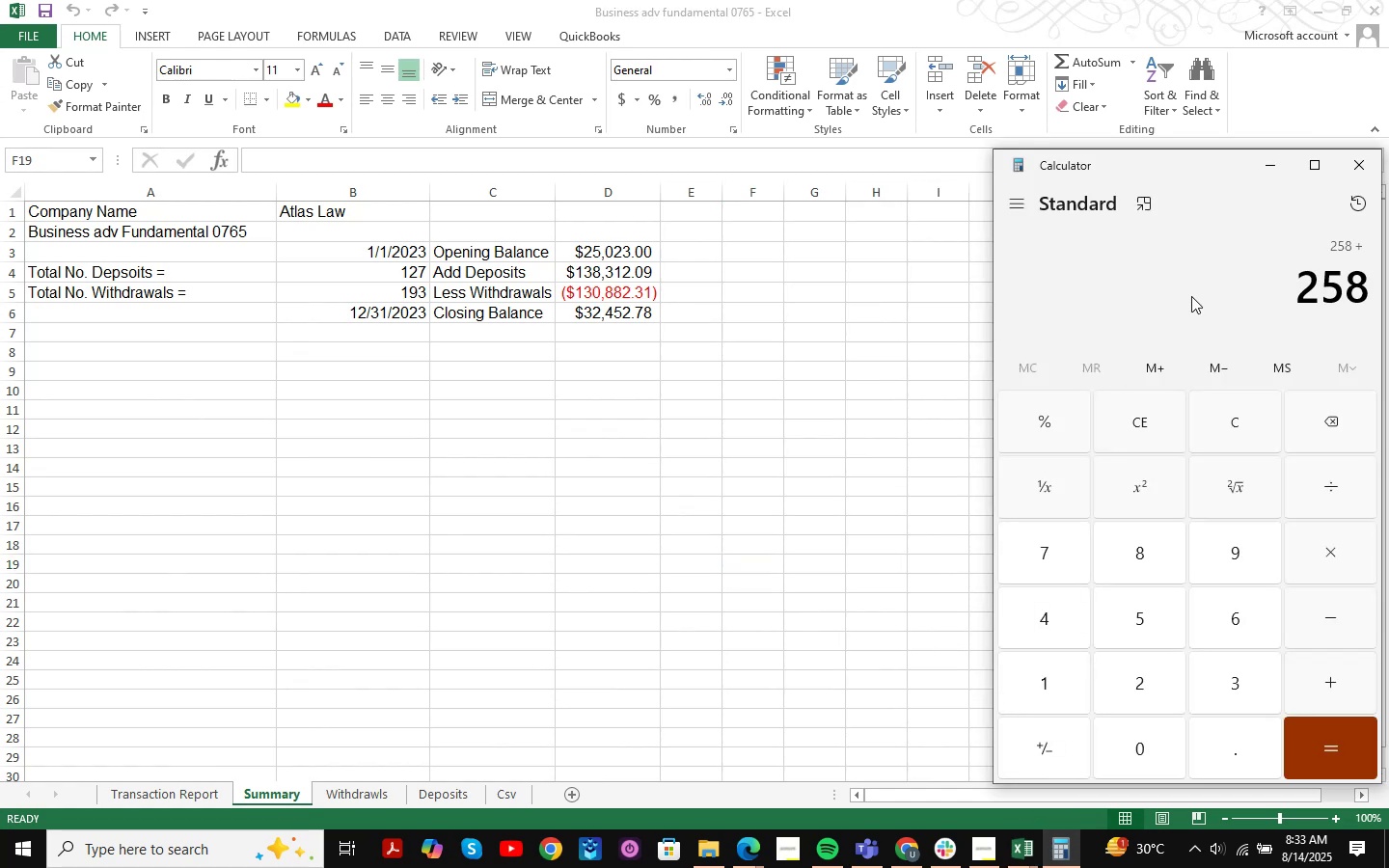 
key(Numpad1)
 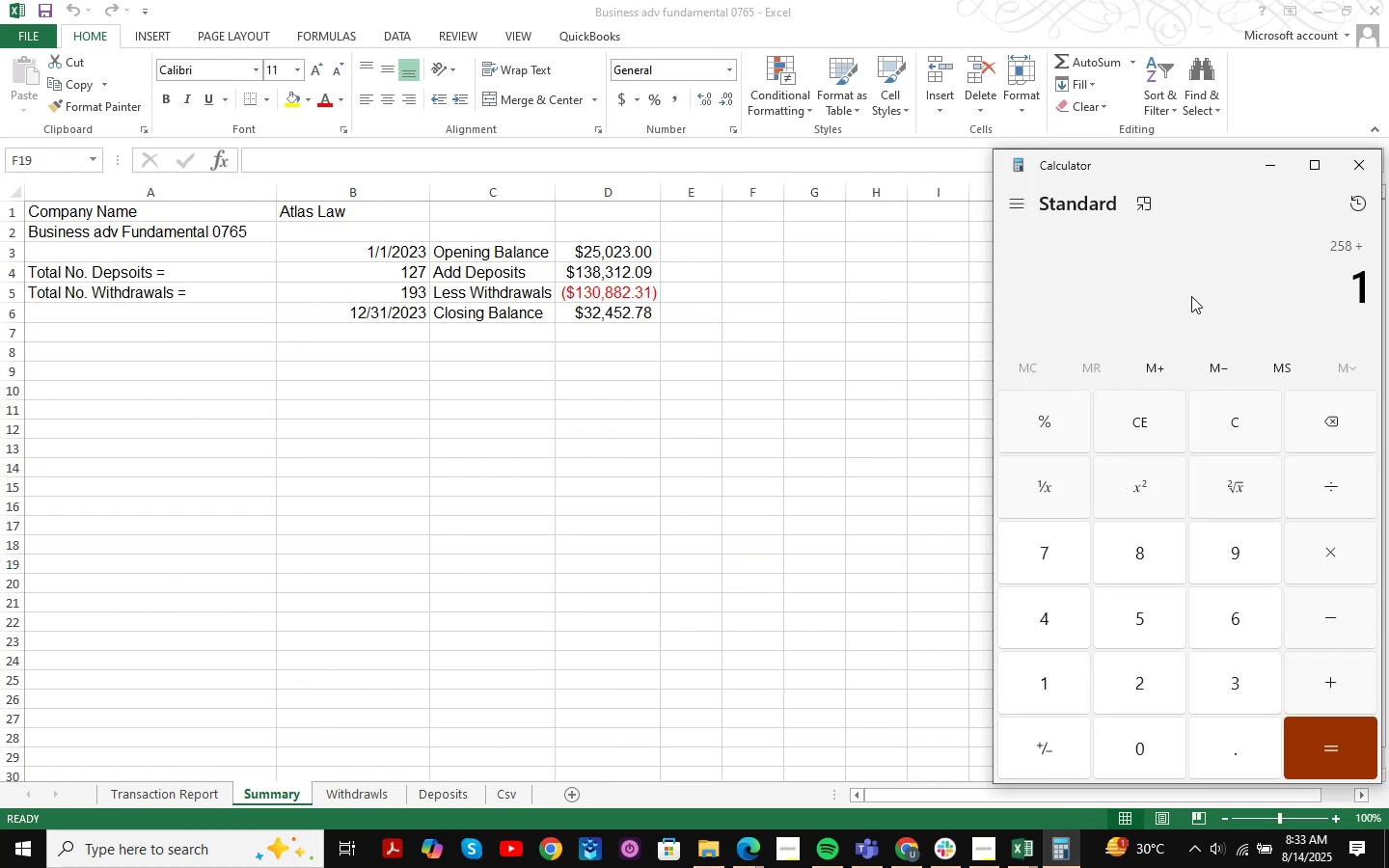 
key(Numpad9)
 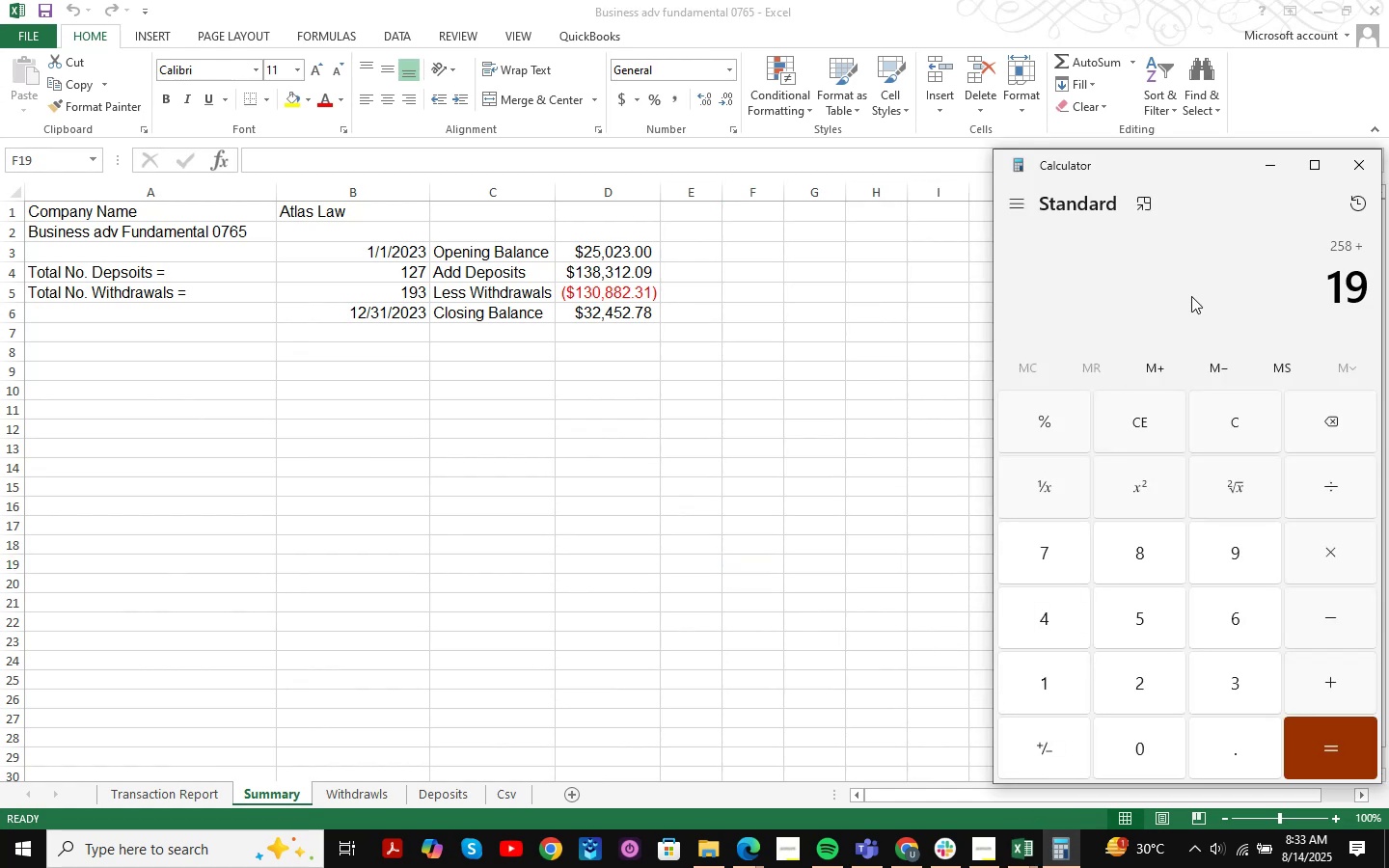 
key(Numpad3)
 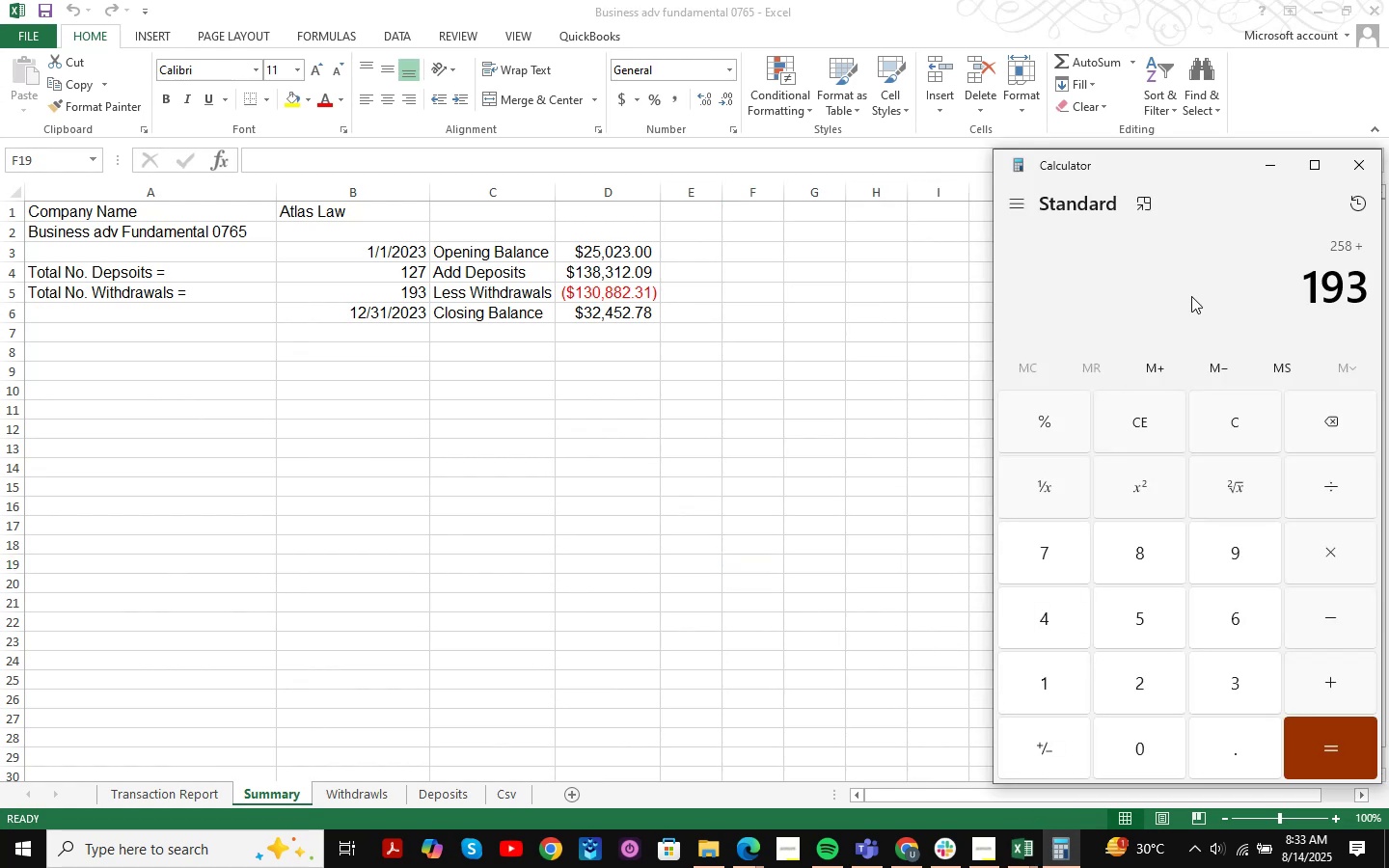 
key(NumpadAdd)
 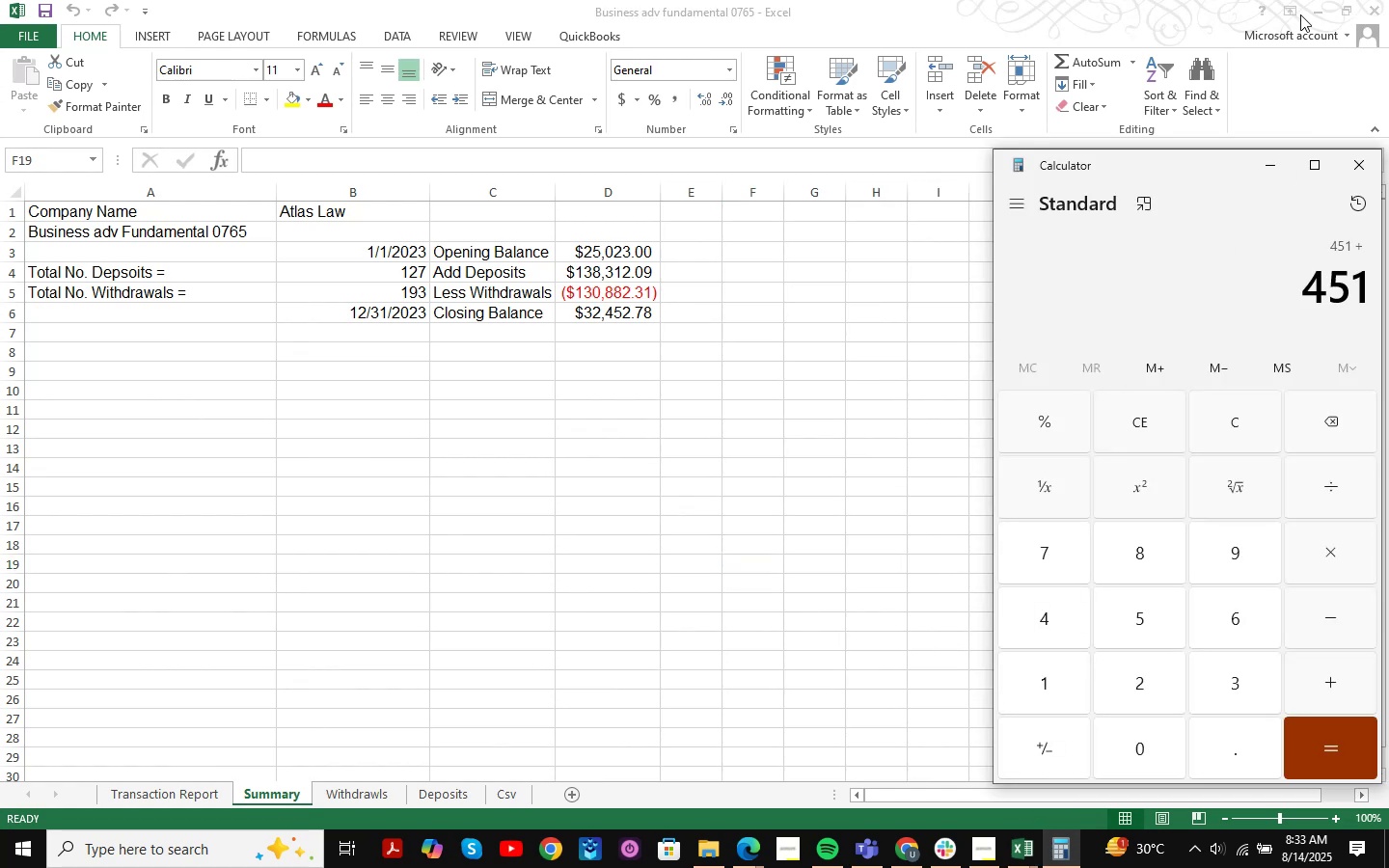 
left_click([1385, 11])
 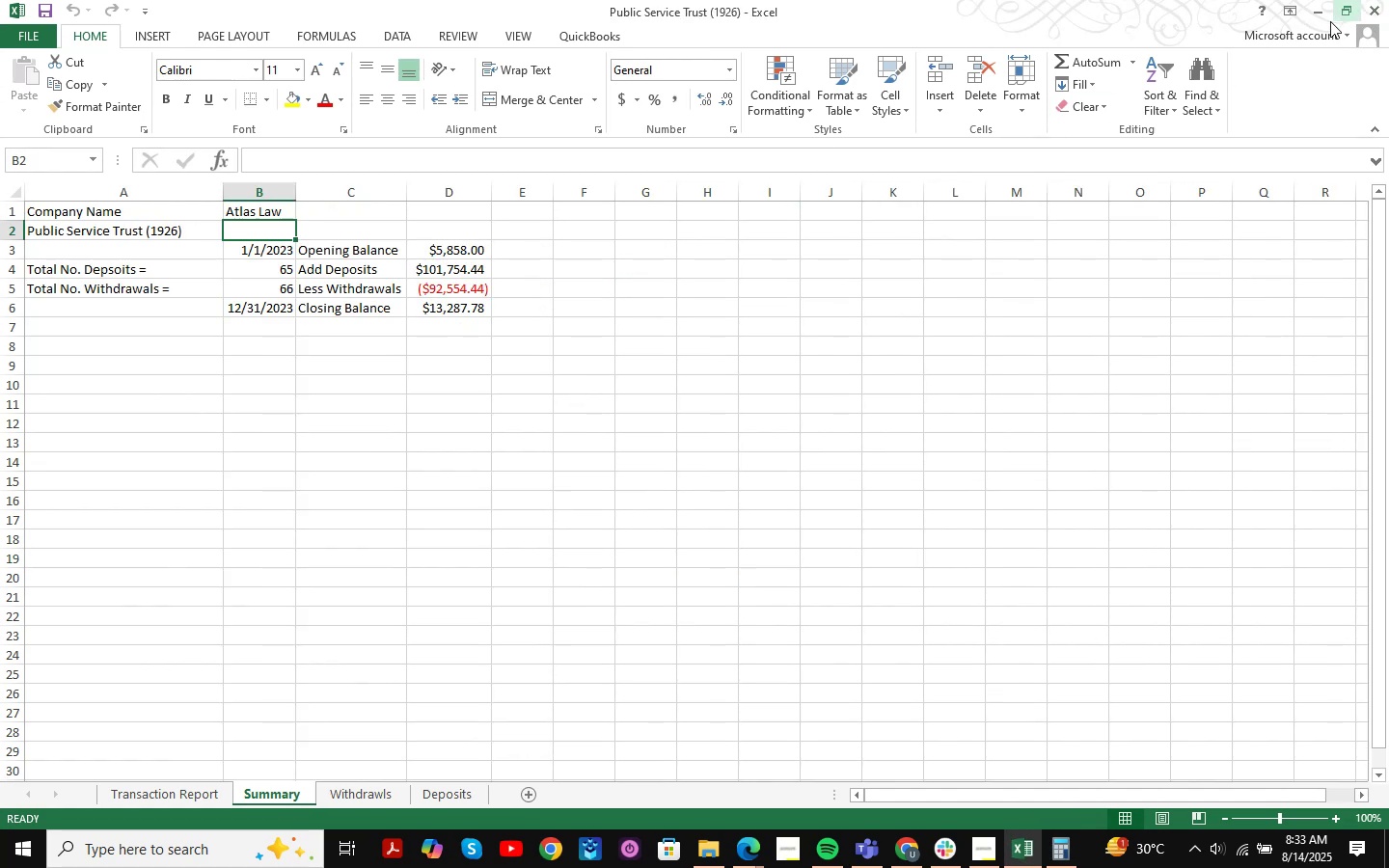 
left_click([1311, 13])
 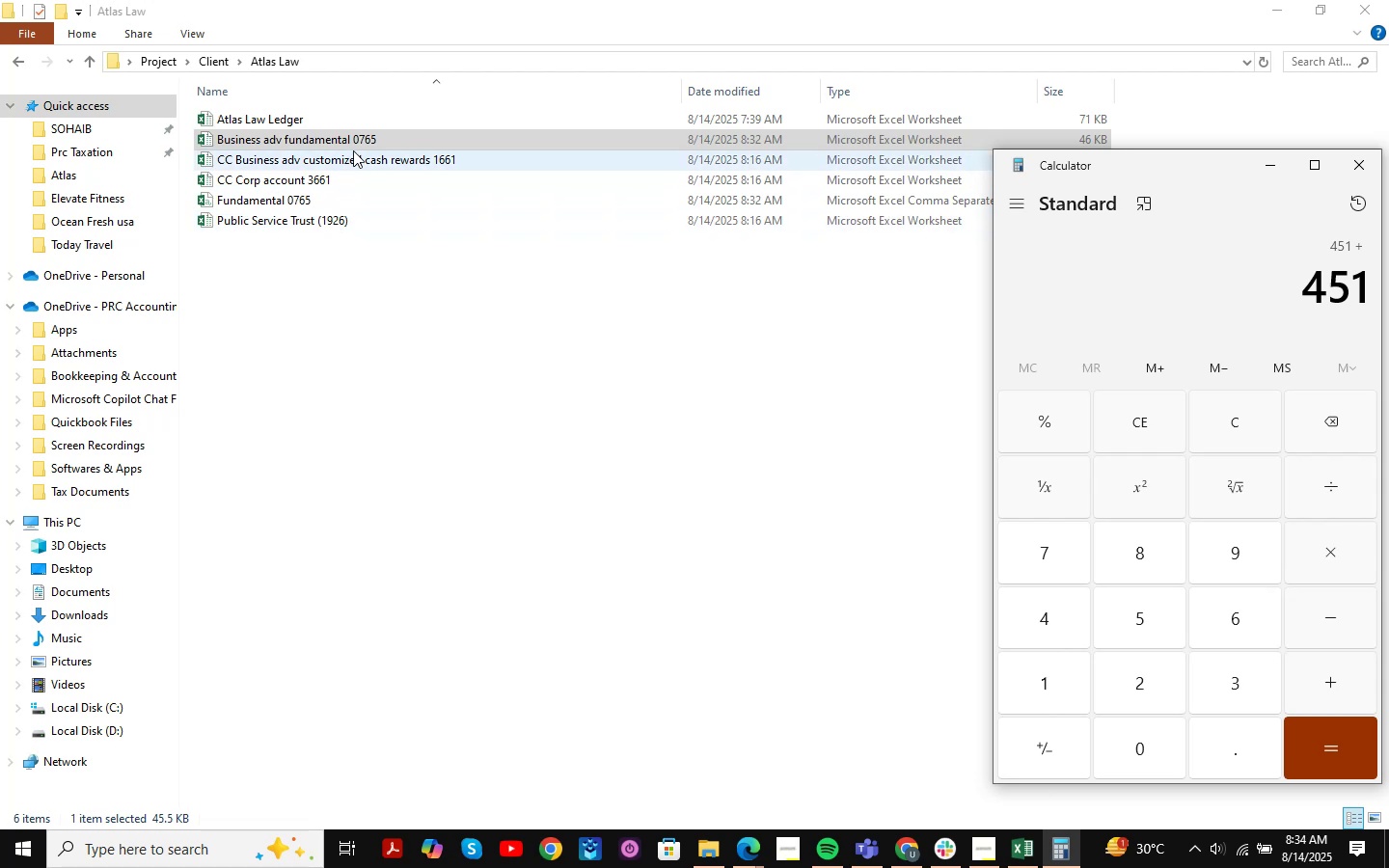 
double_click([353, 150])
 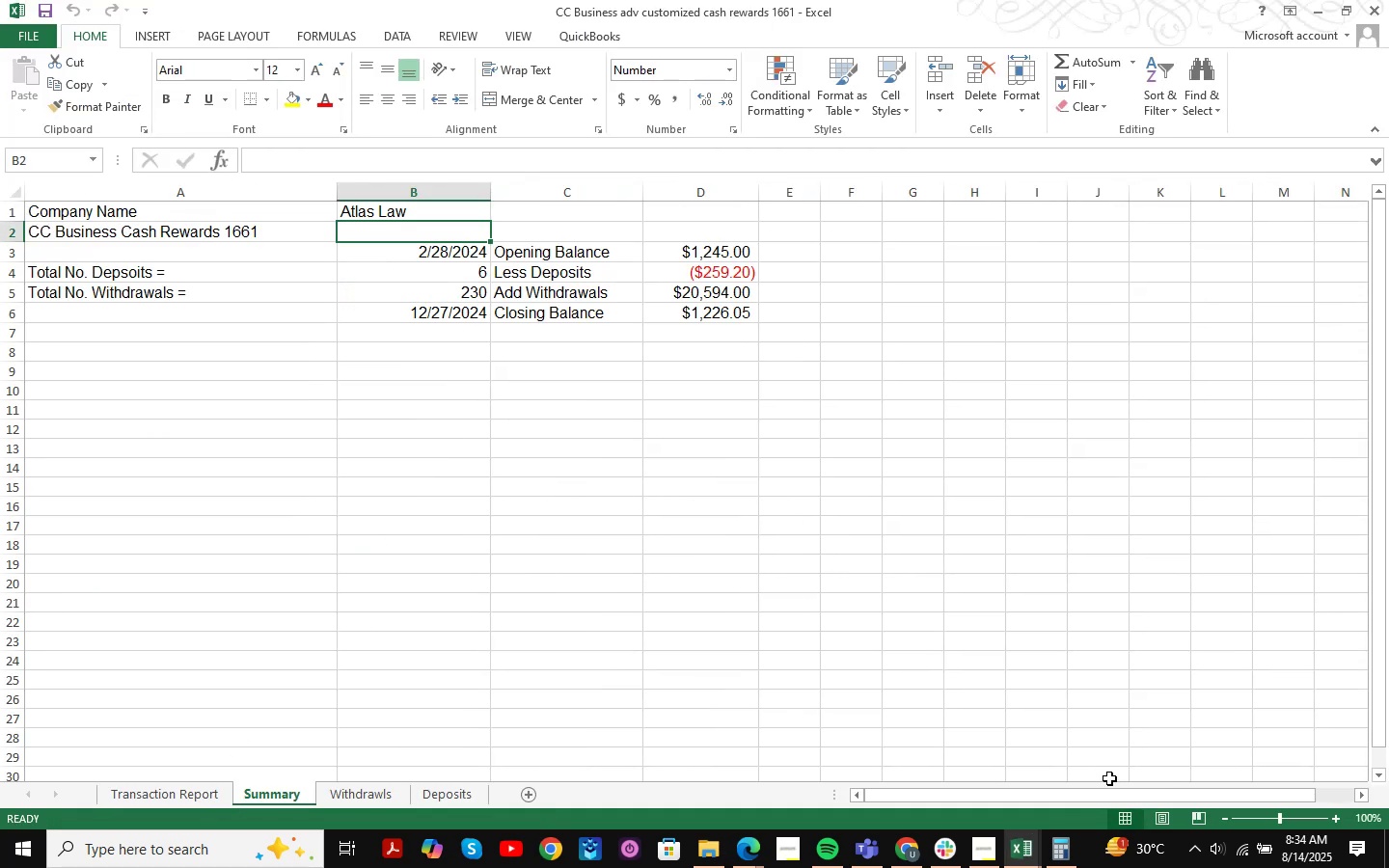 
left_click([1067, 853])
 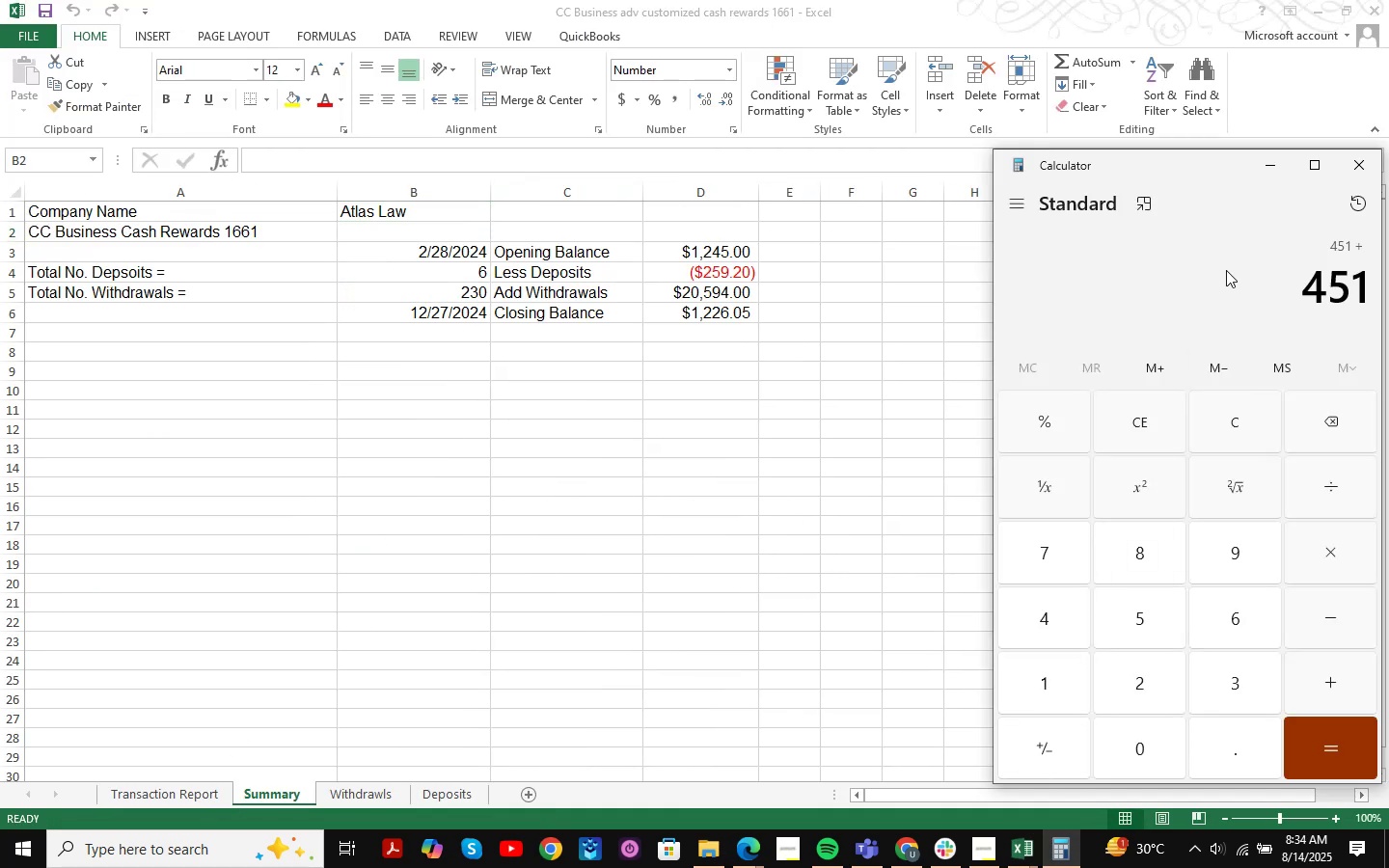 
left_click([1213, 282])
 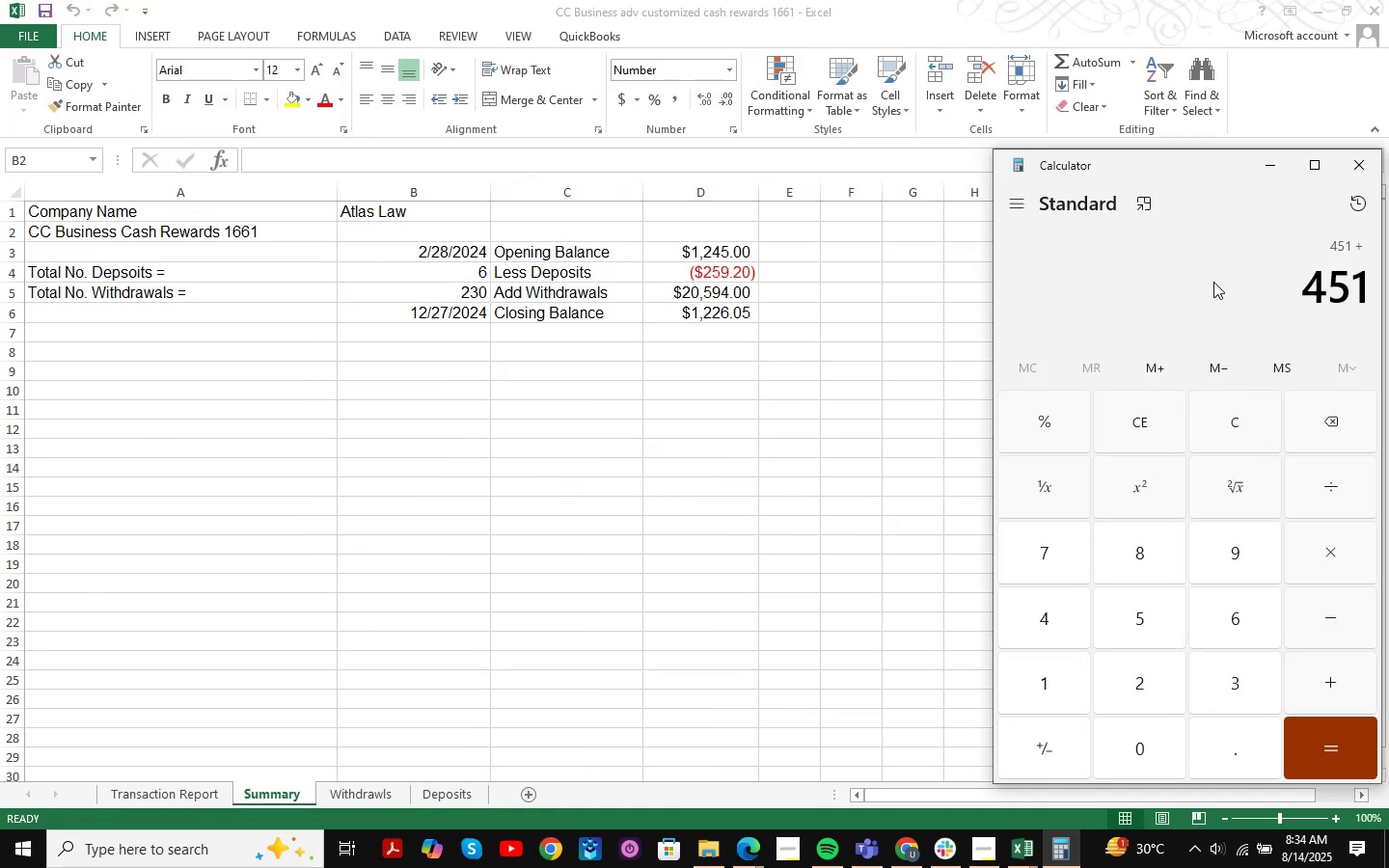 
key(Numpad2)
 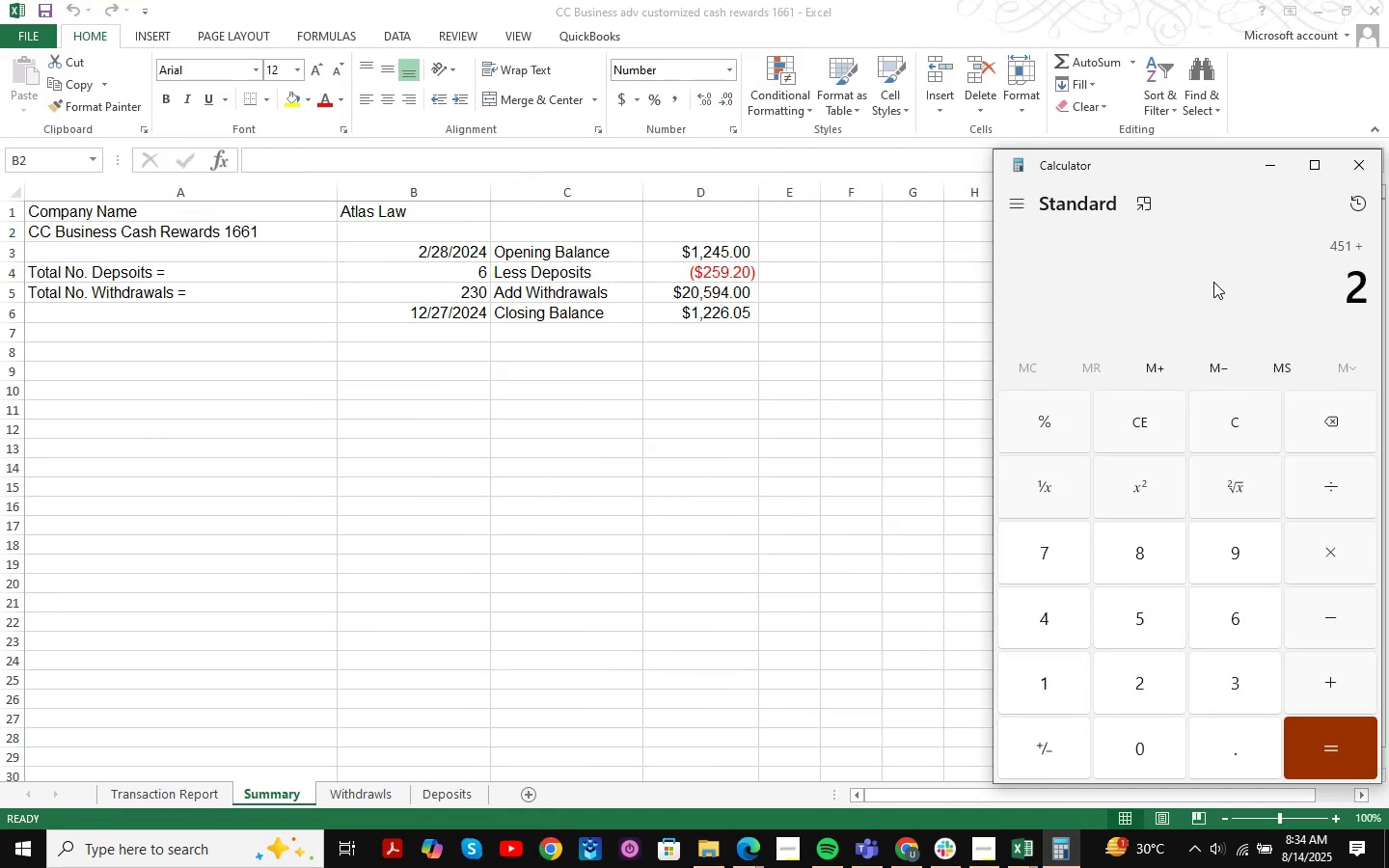 
key(Numpad3)
 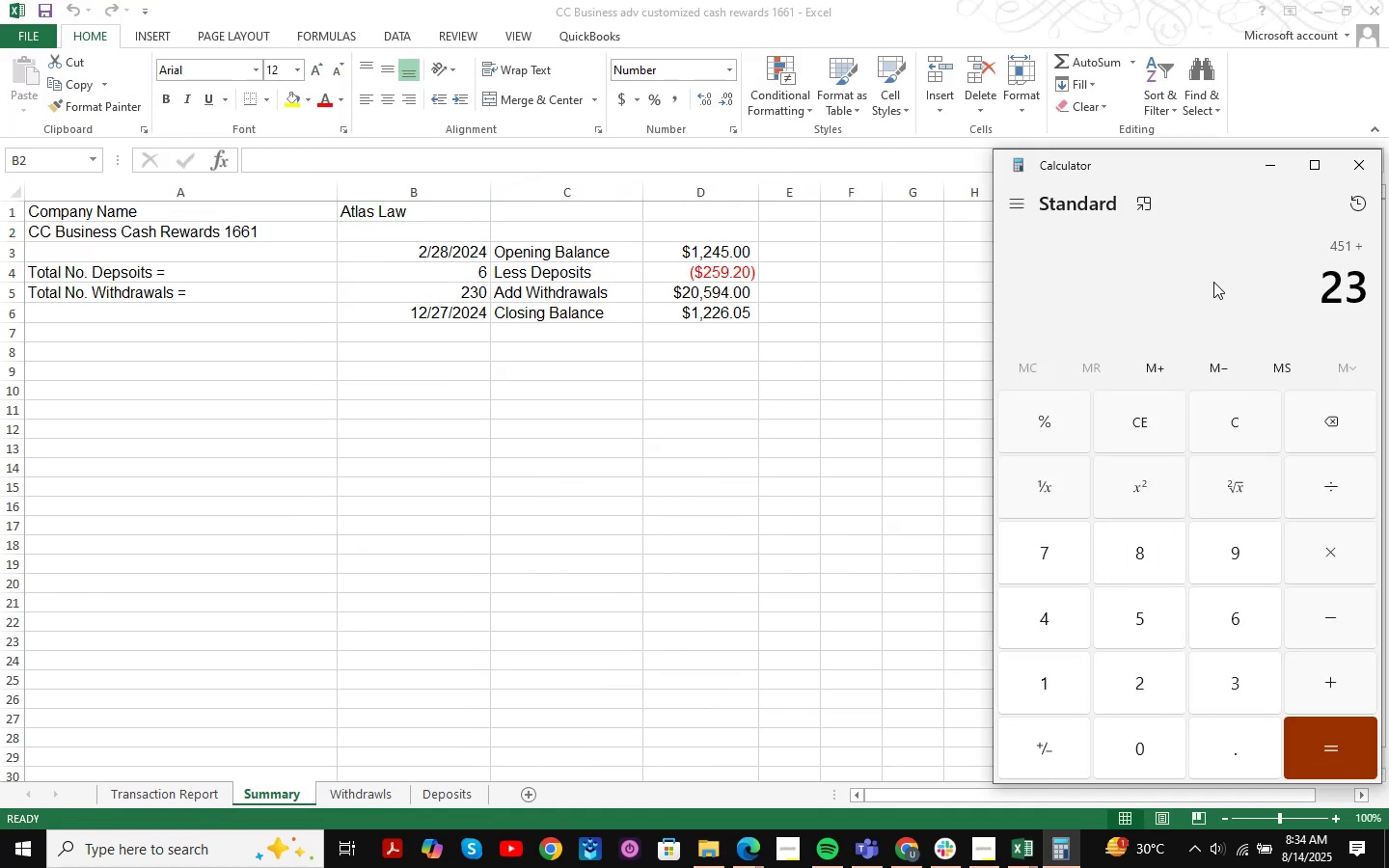 
key(Numpad0)
 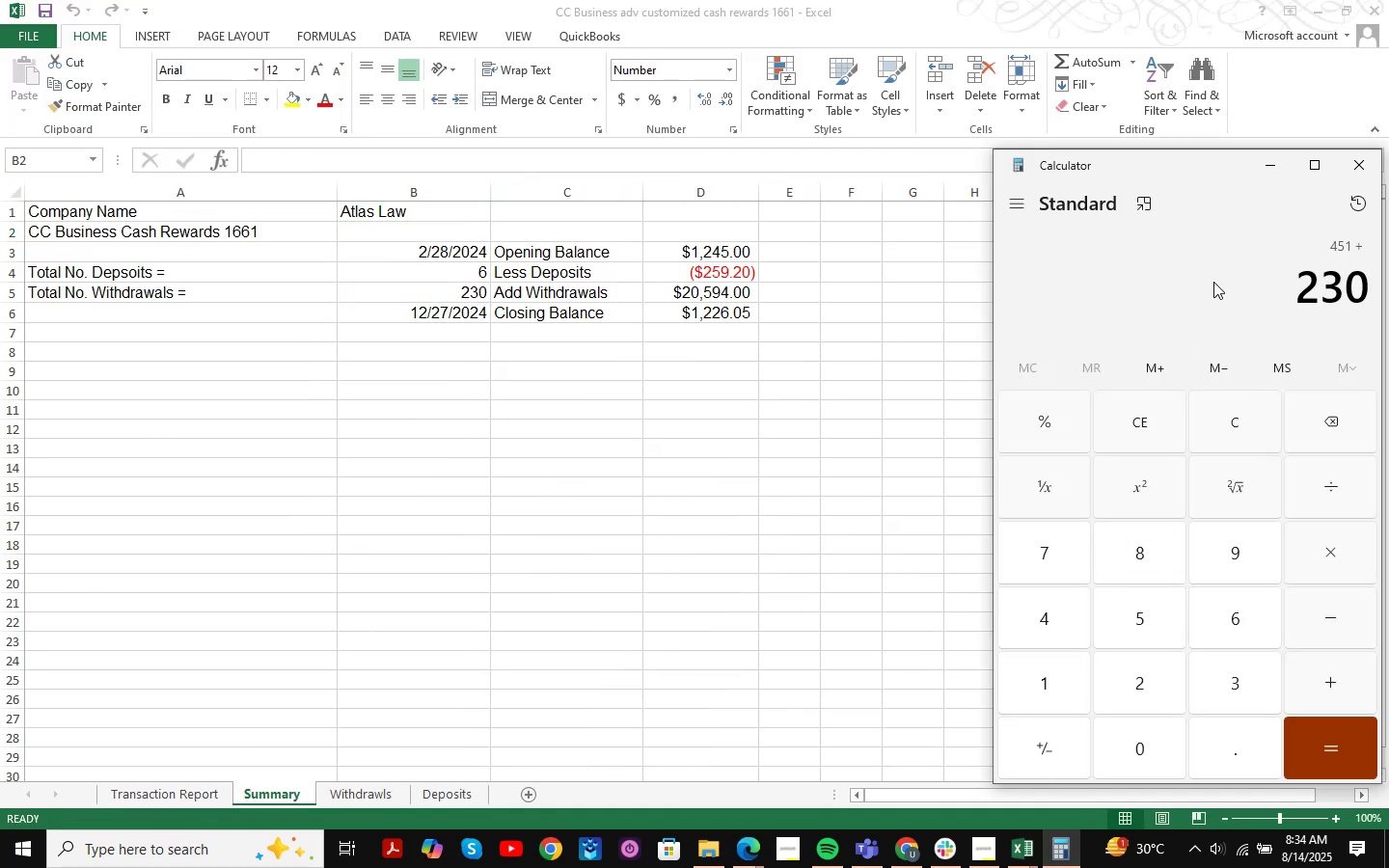 
key(NumpadAdd)
 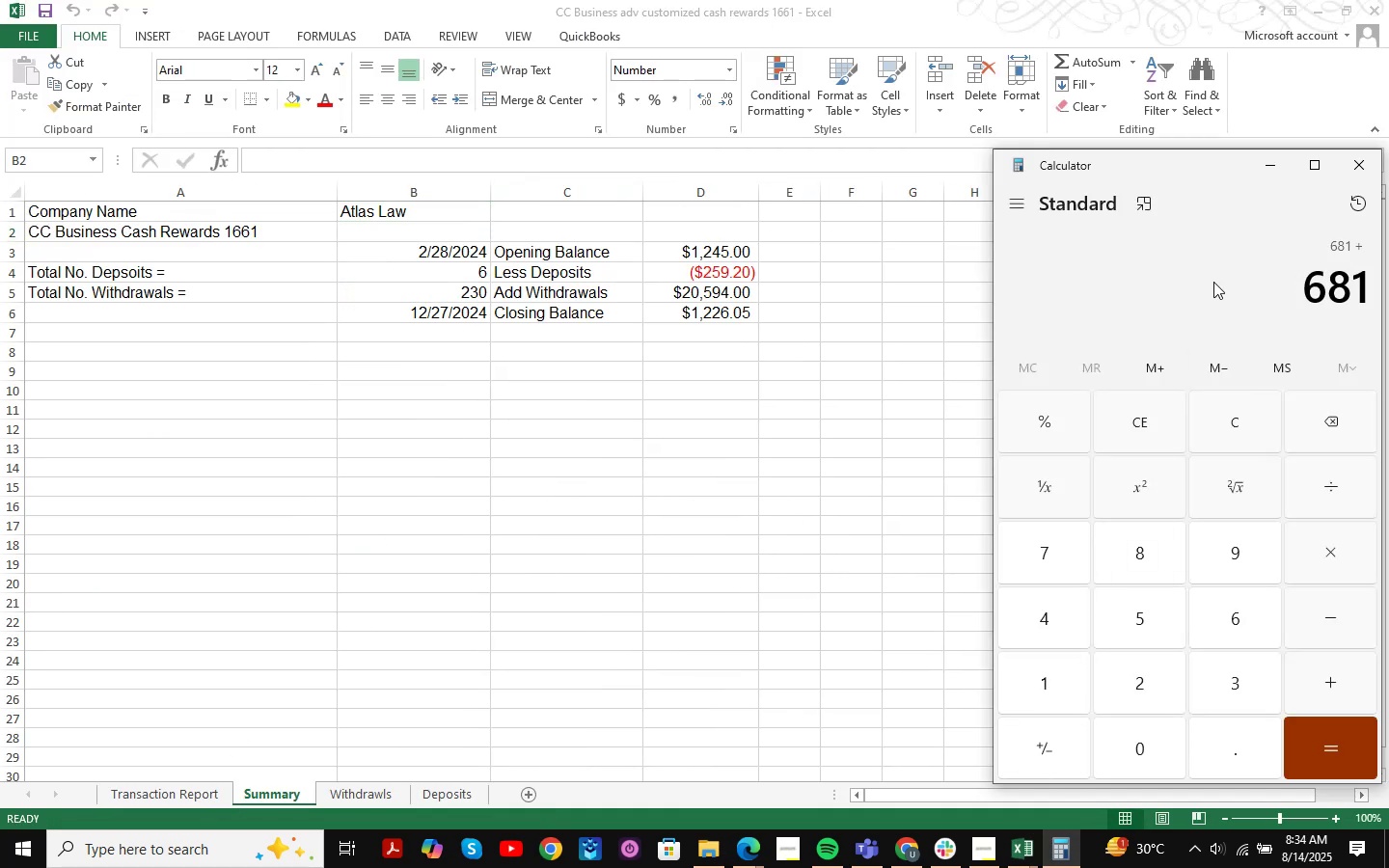 
key(Numpad6)
 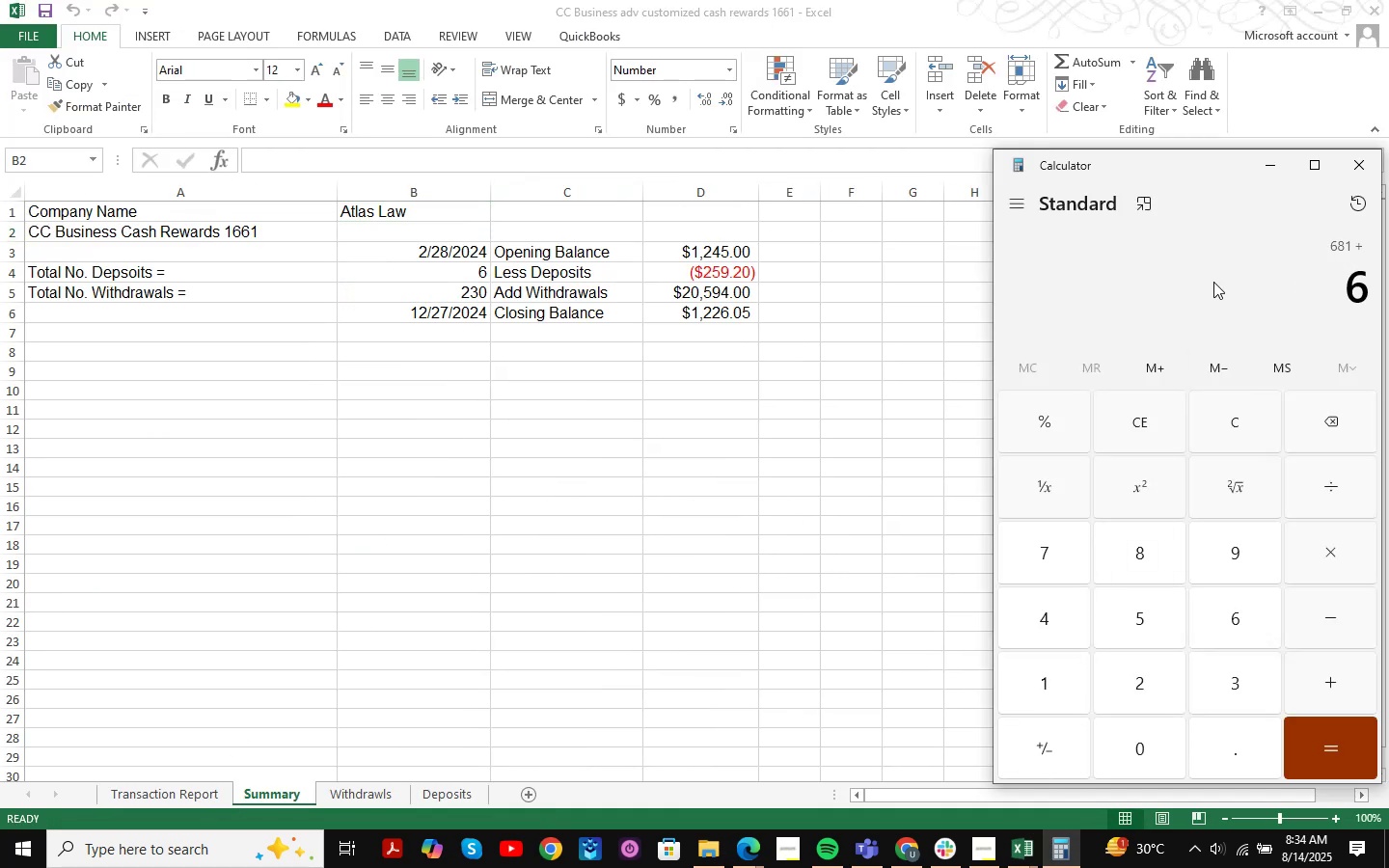 
key(NumpadAdd)
 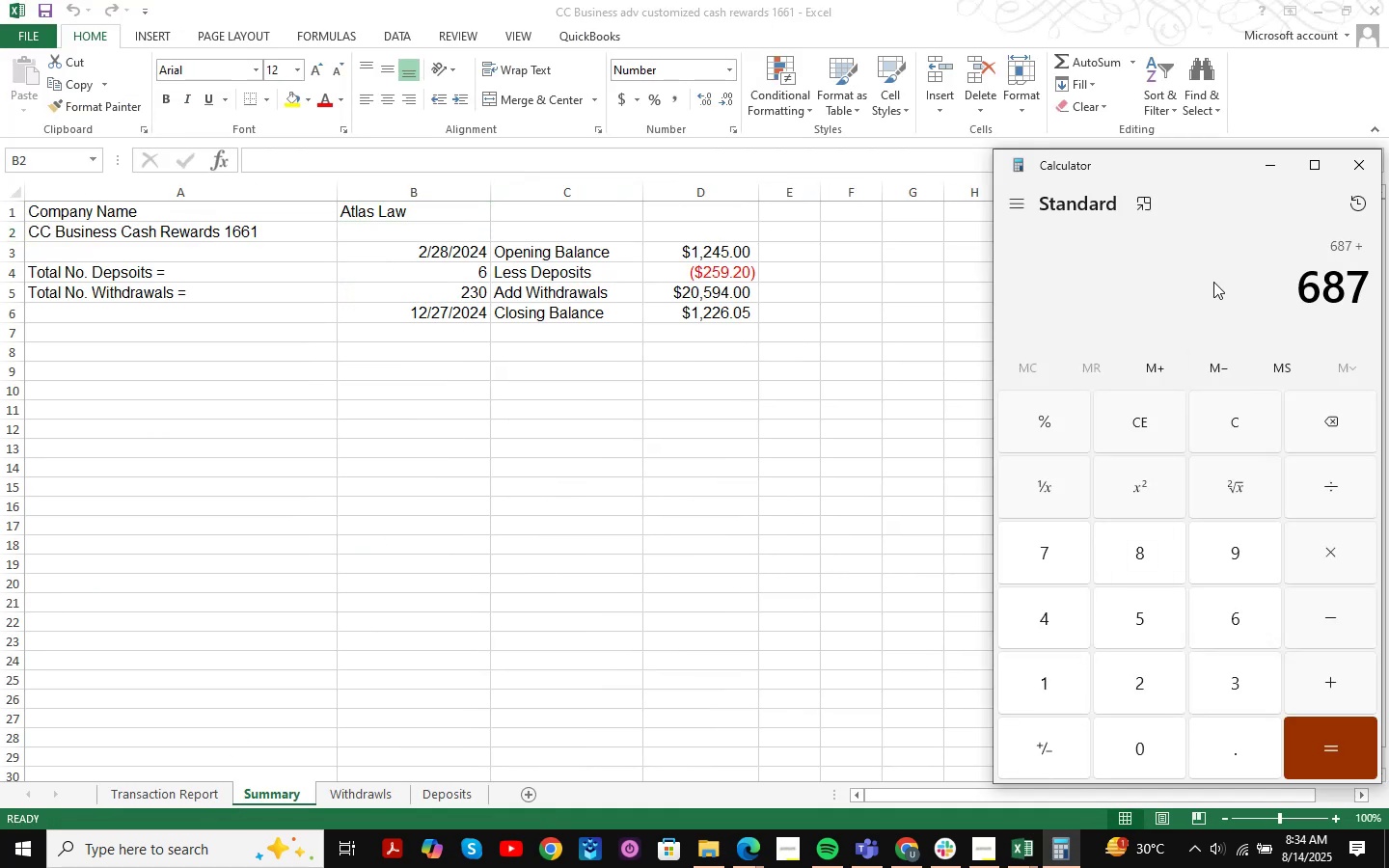 
key(NumpadAdd)
 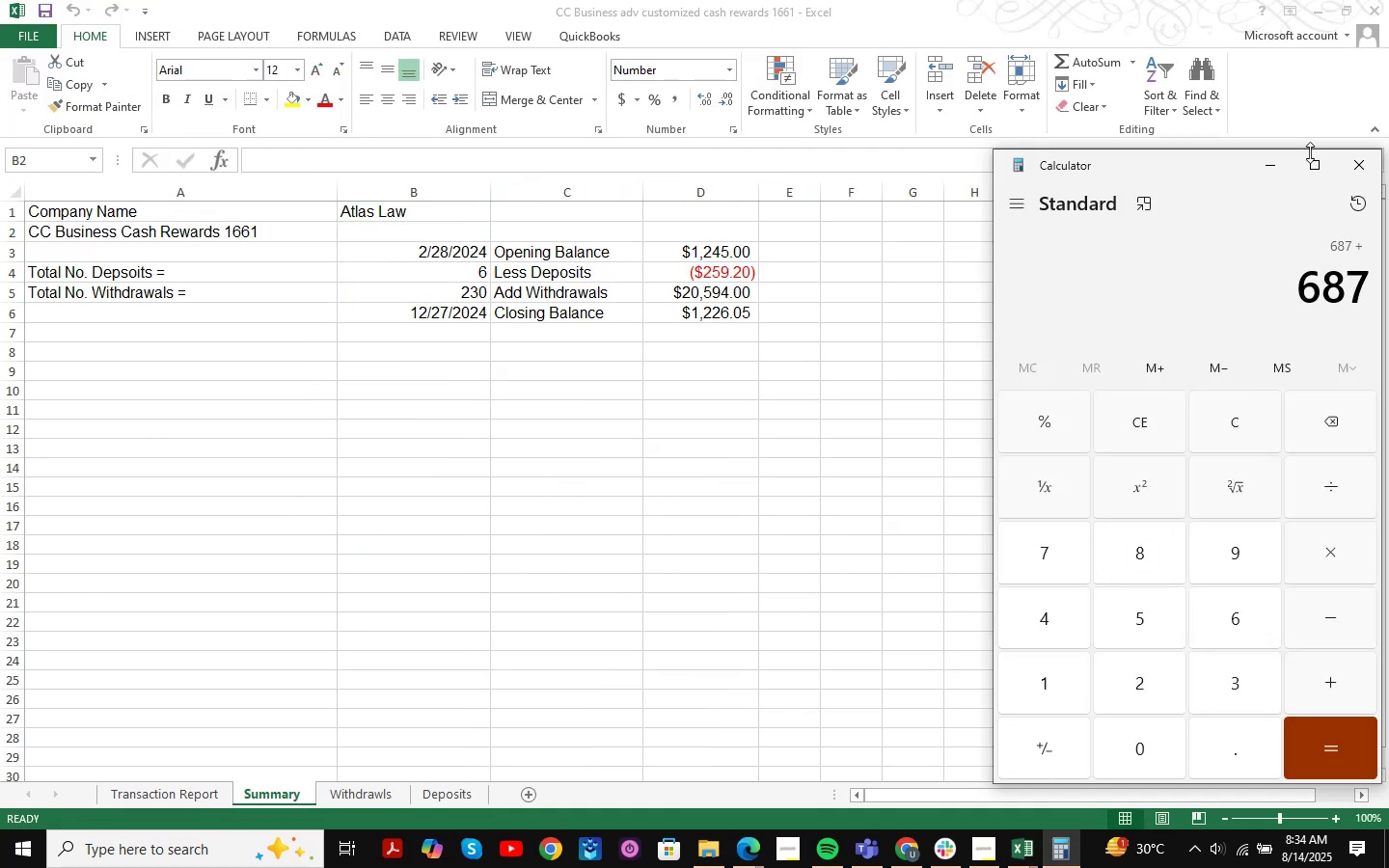 
left_click([1272, 163])
 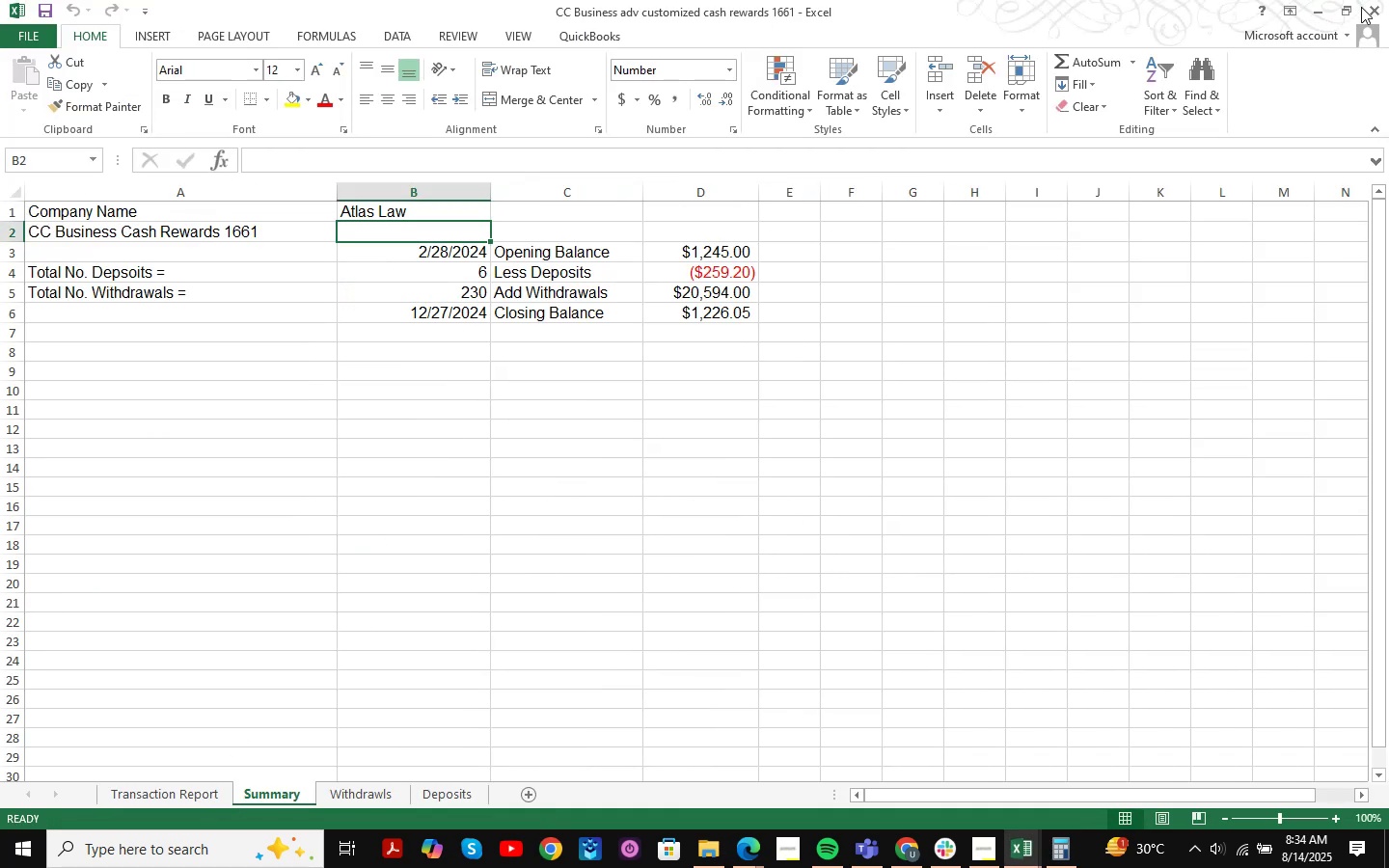 
left_click([1362, 7])
 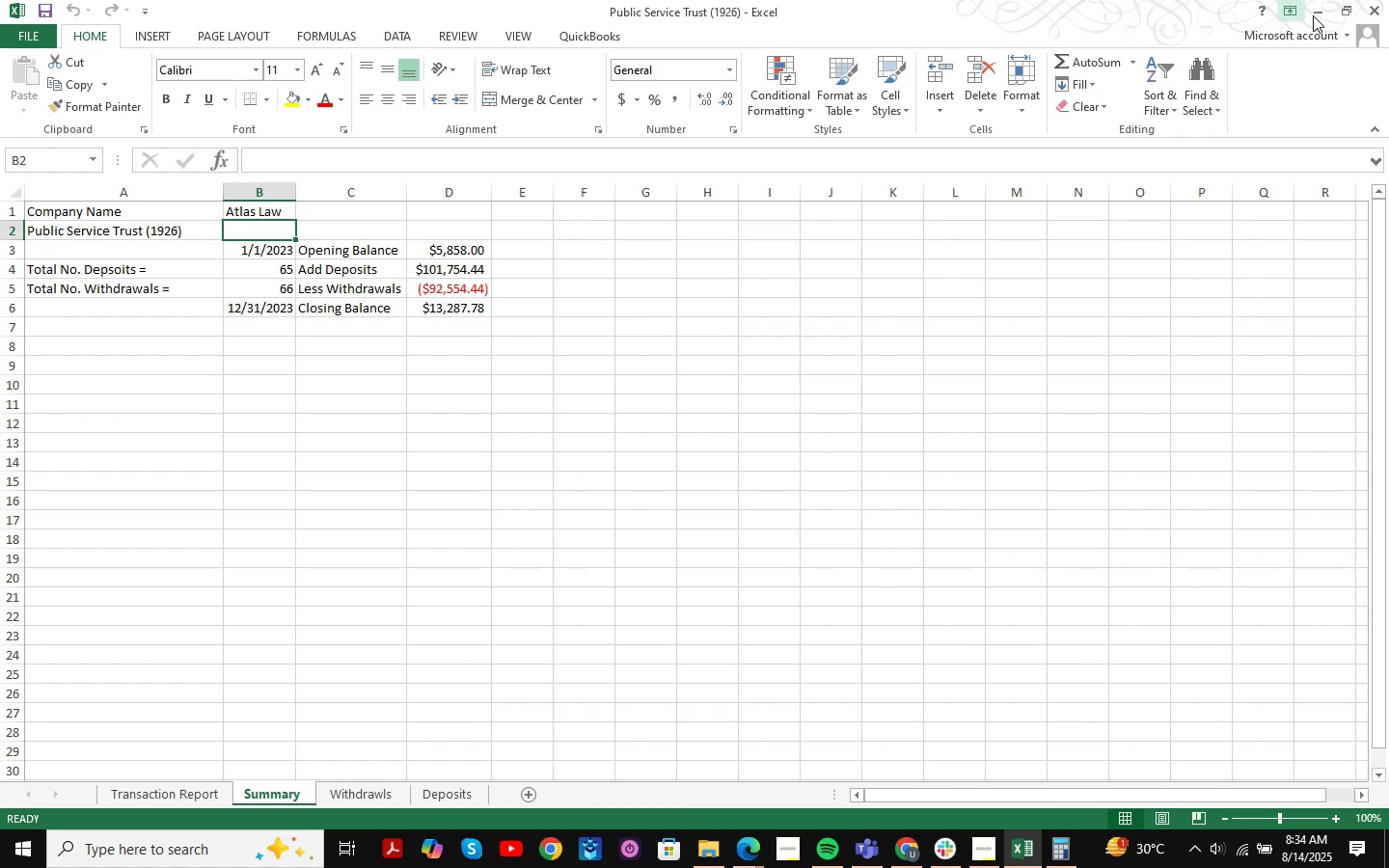 
left_click([1320, 15])
 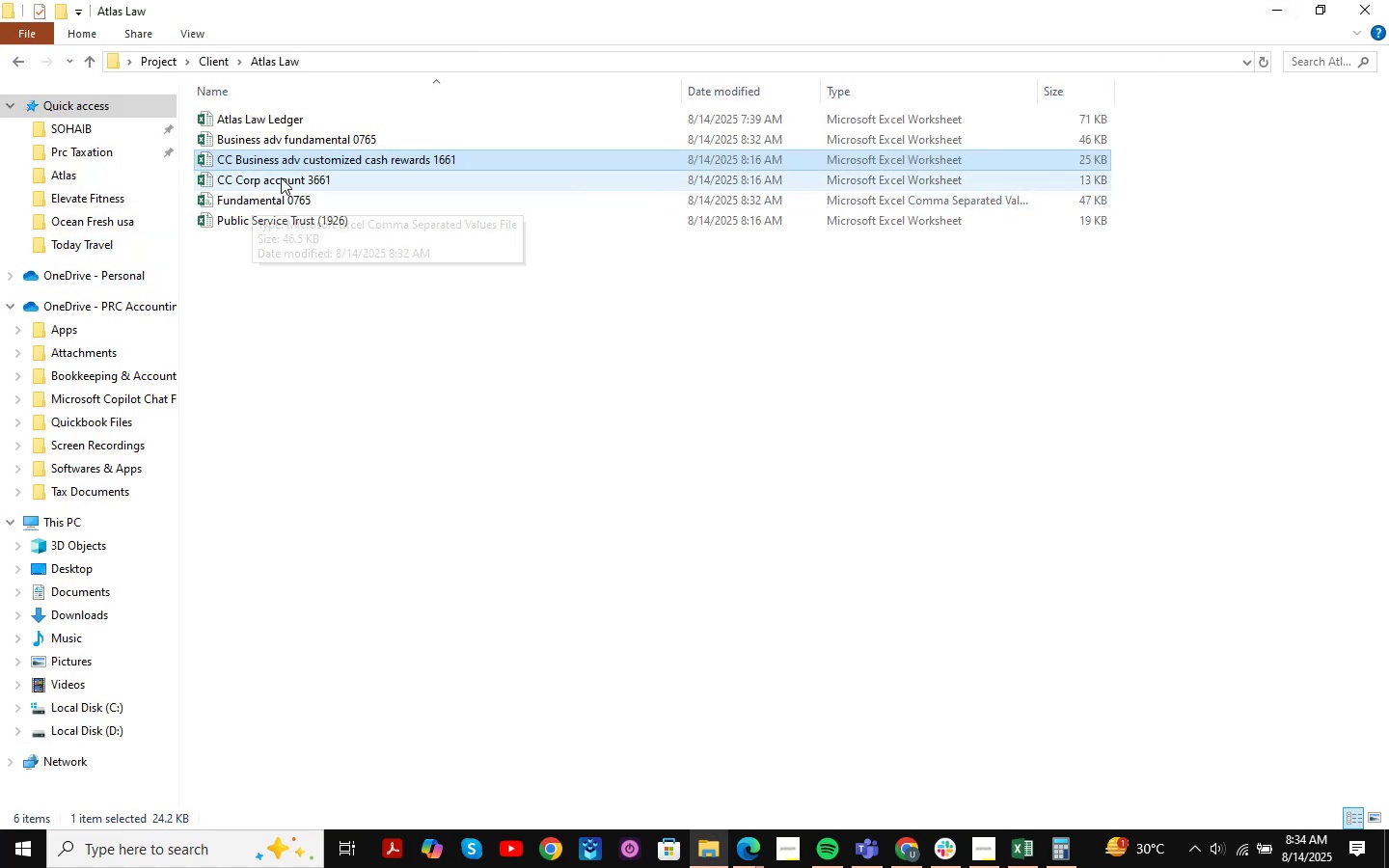 
double_click([281, 177])
 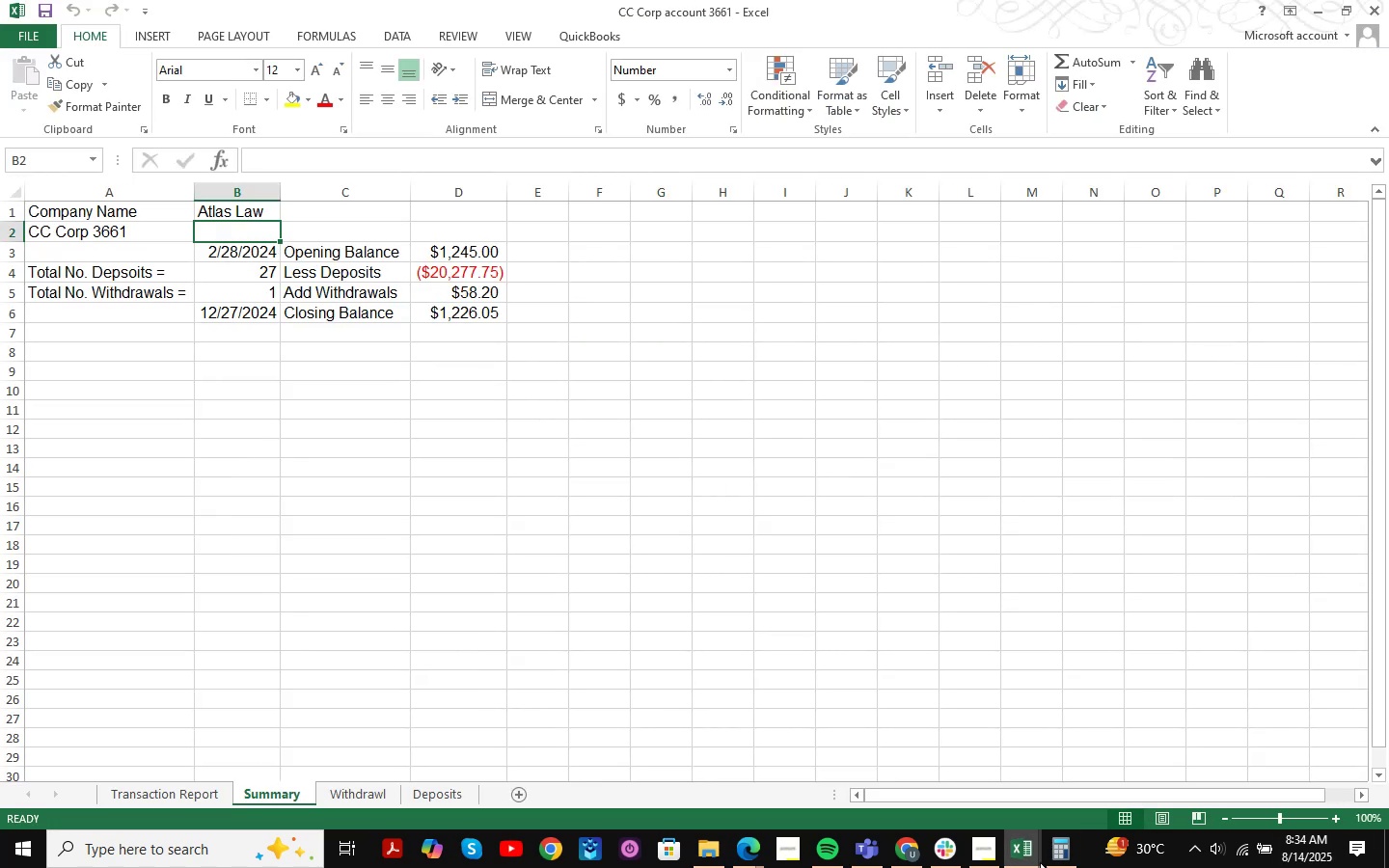 
left_click([1070, 858])
 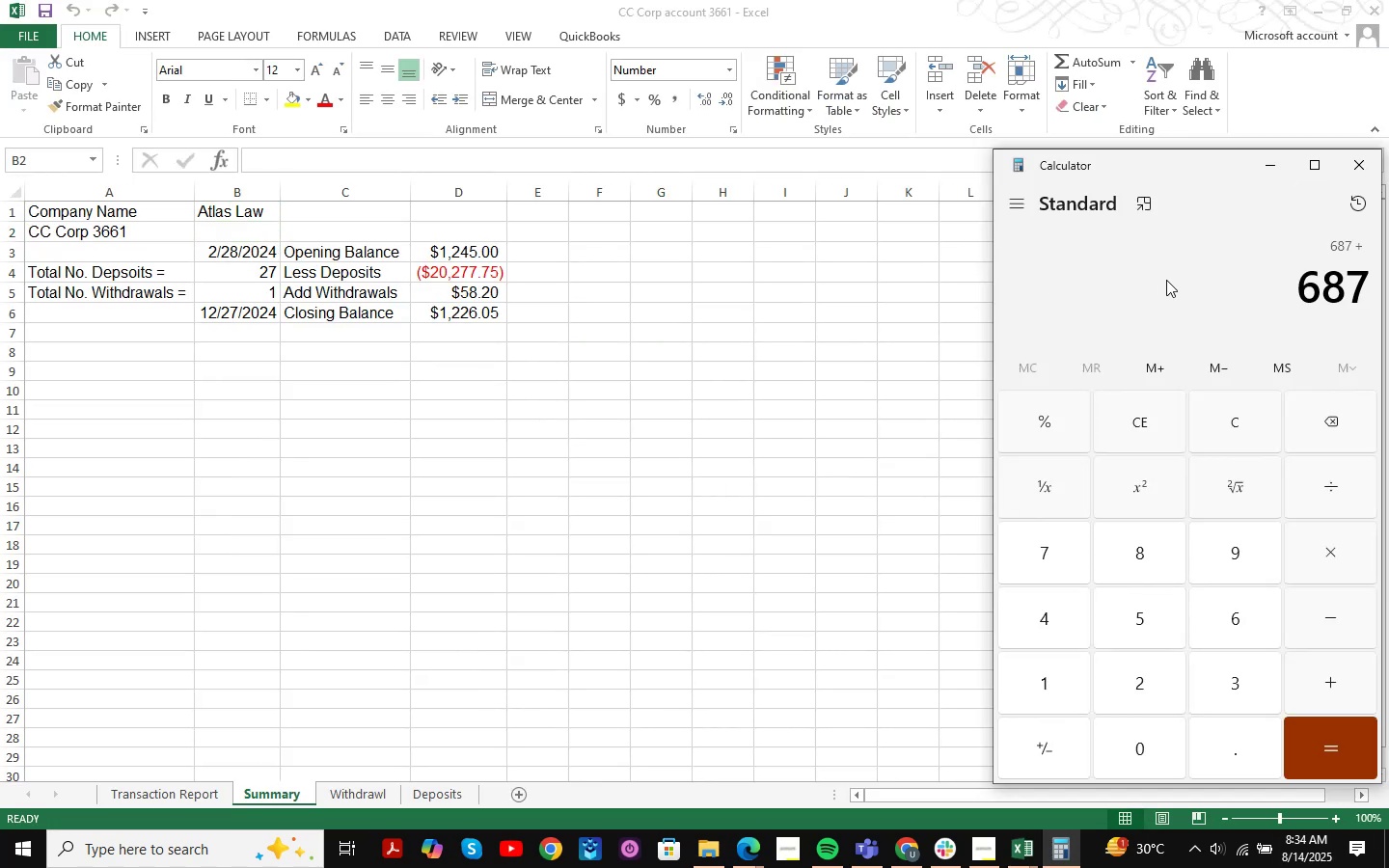 
key(Numpad2)
 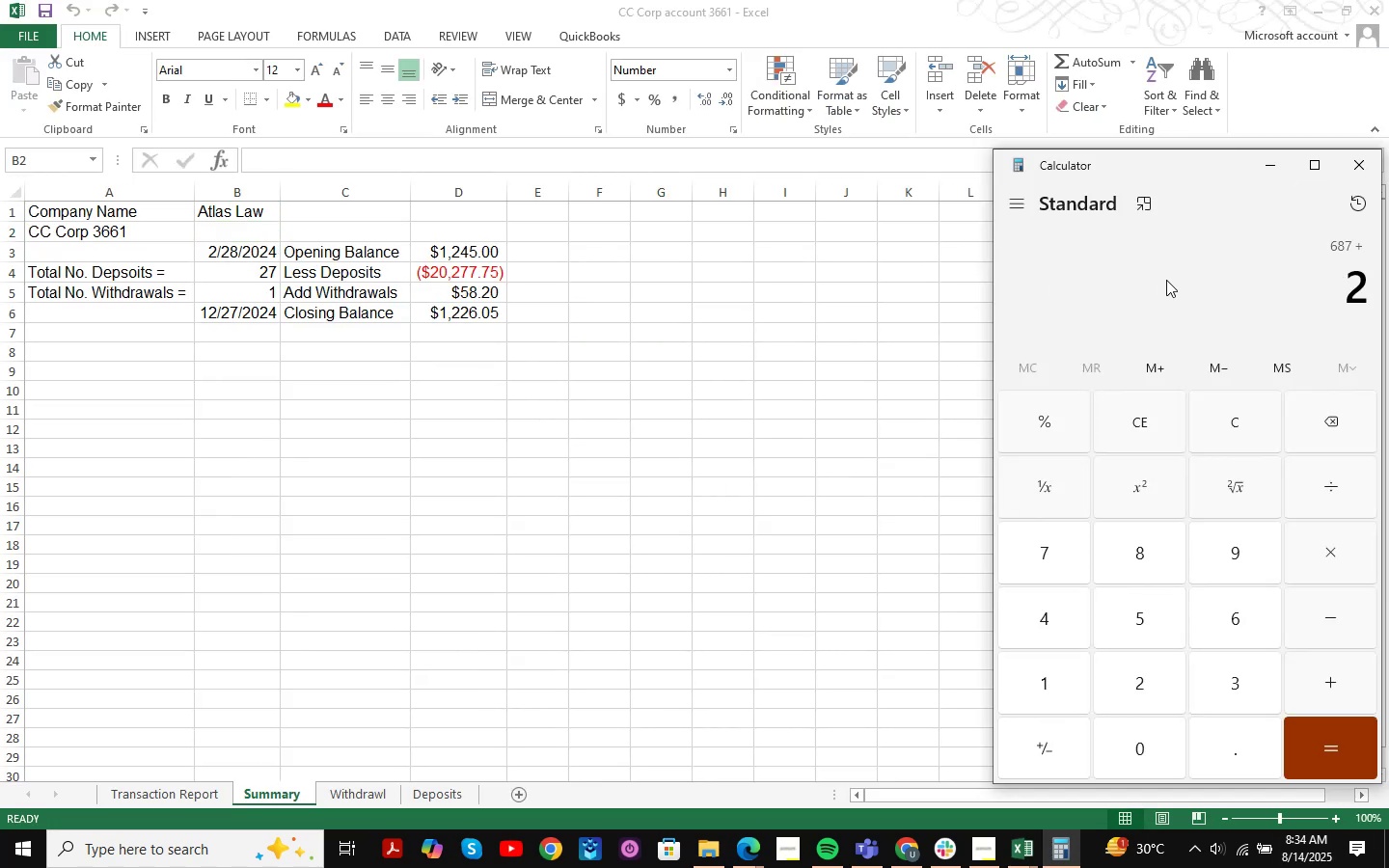 
key(Numpad7)
 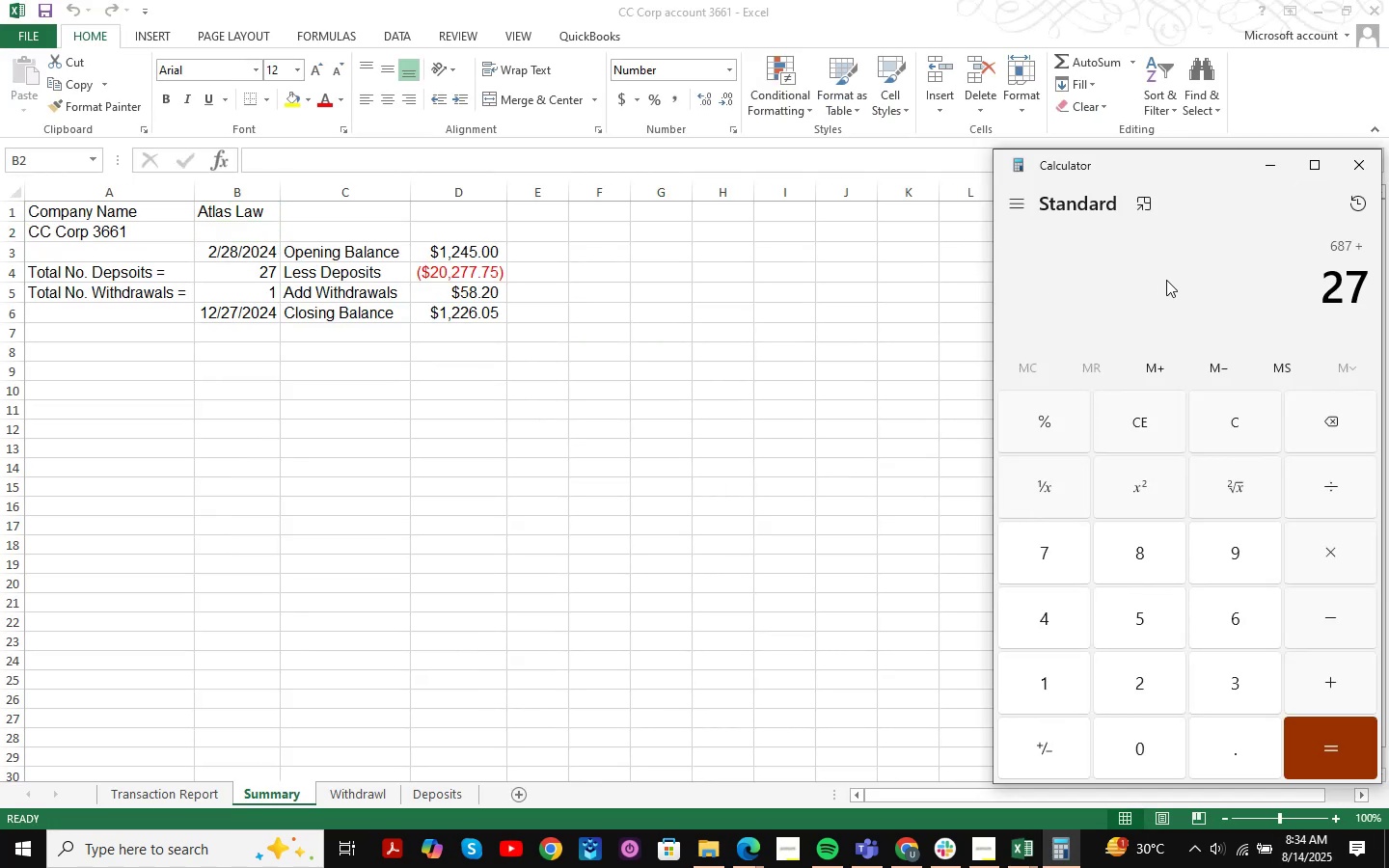 
key(NumpadAdd)
 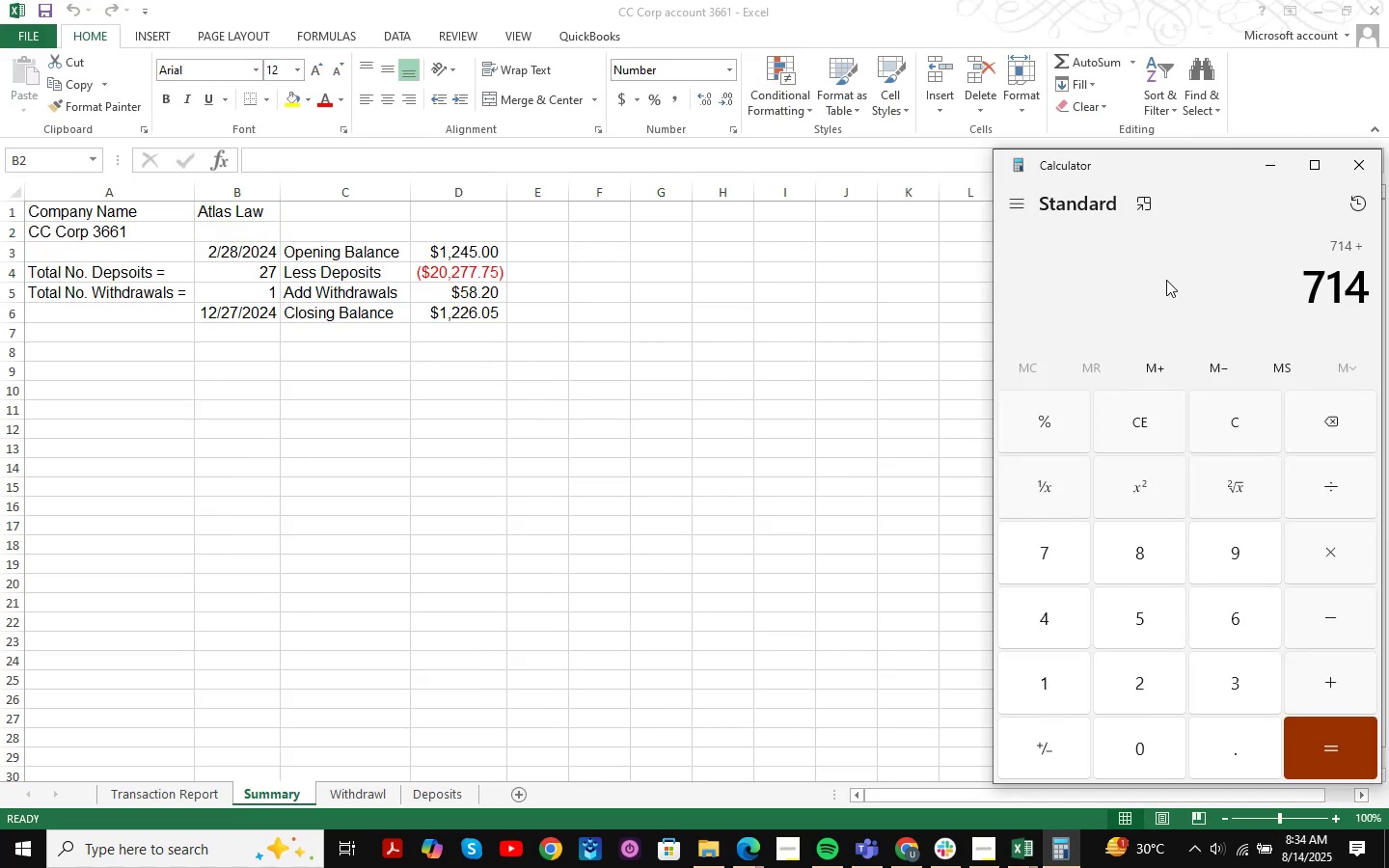 
key(Numpad1)
 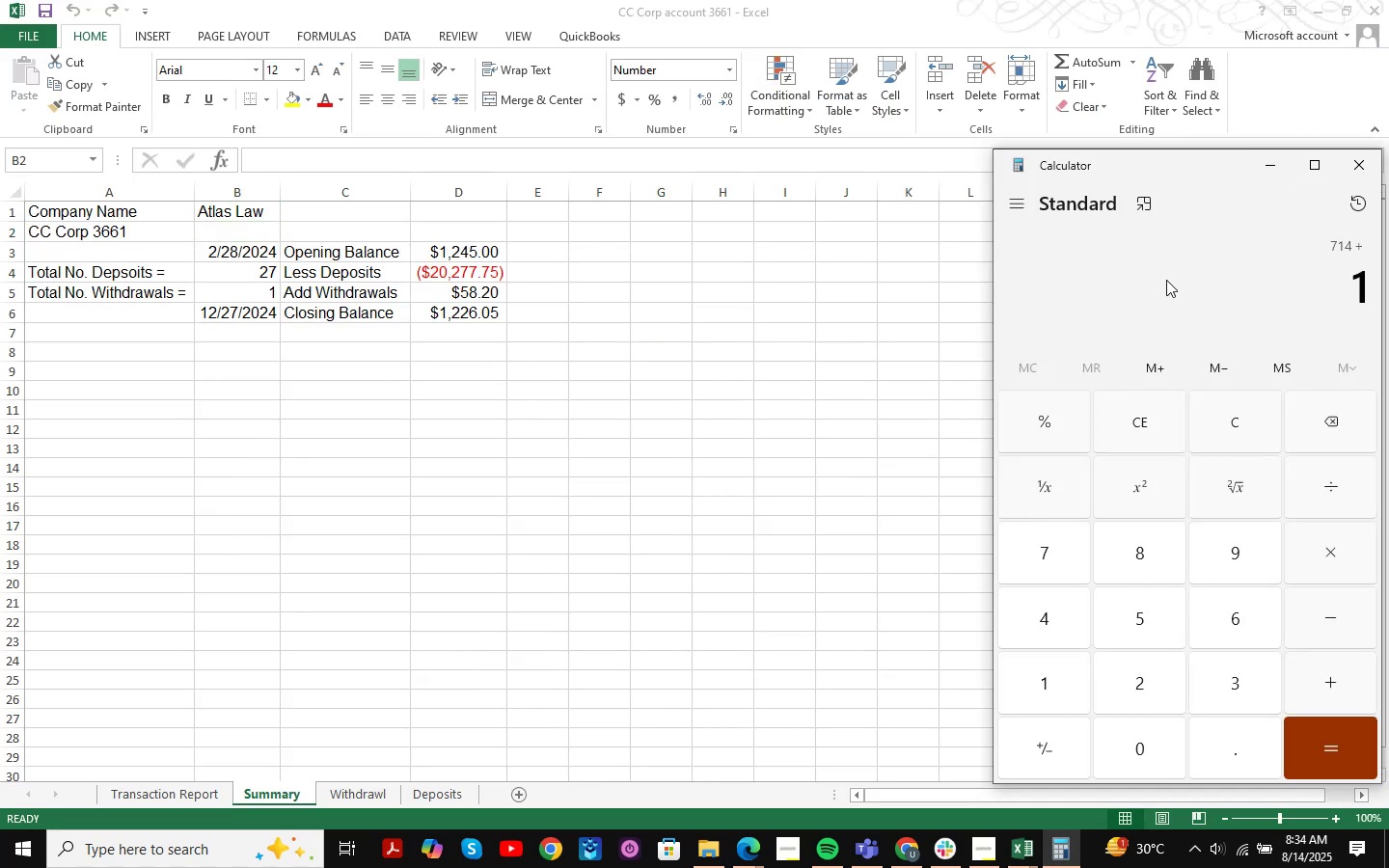 
key(NumpadEnter)
 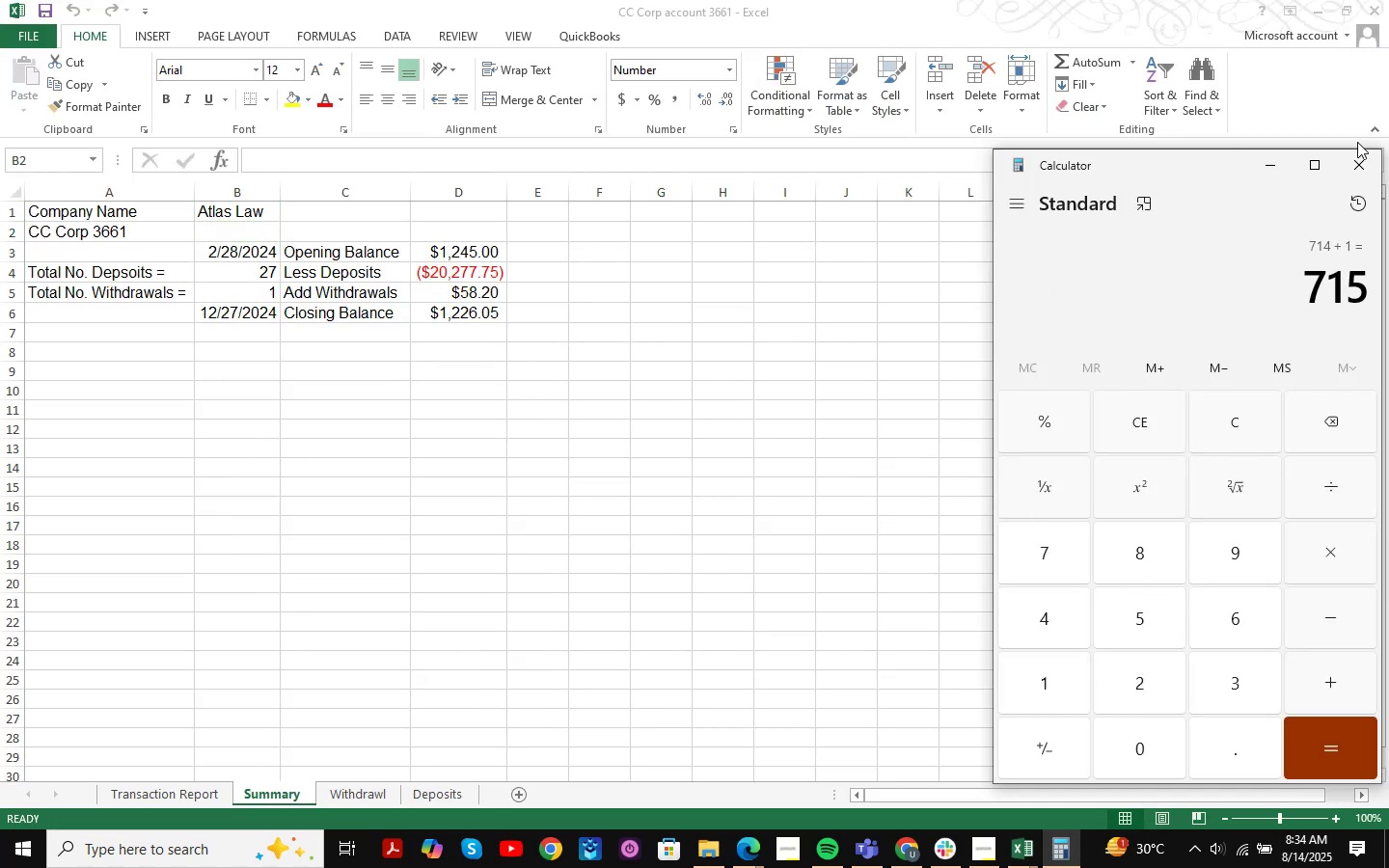 
left_click([1363, 174])
 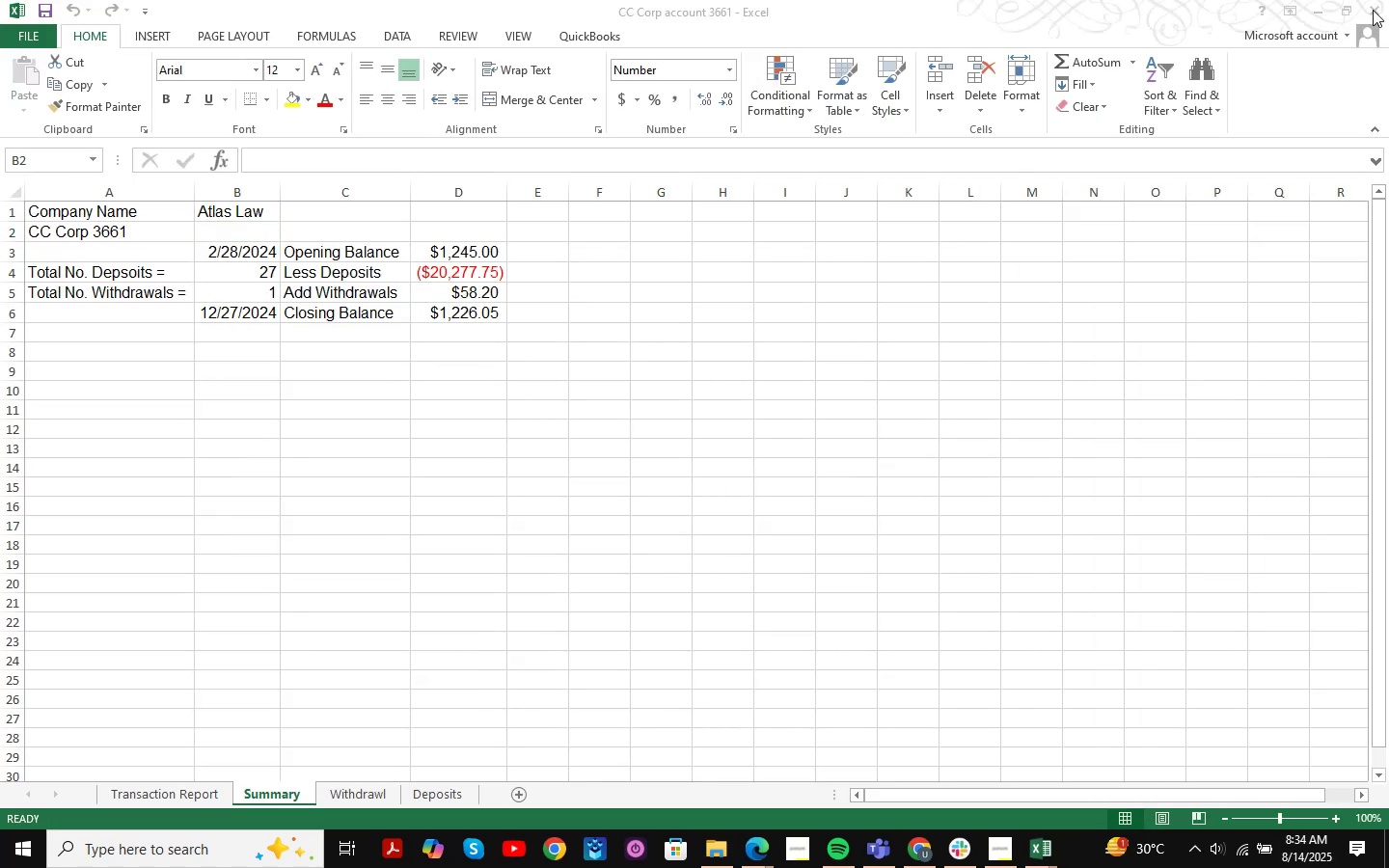 
left_click([1373, 10])
 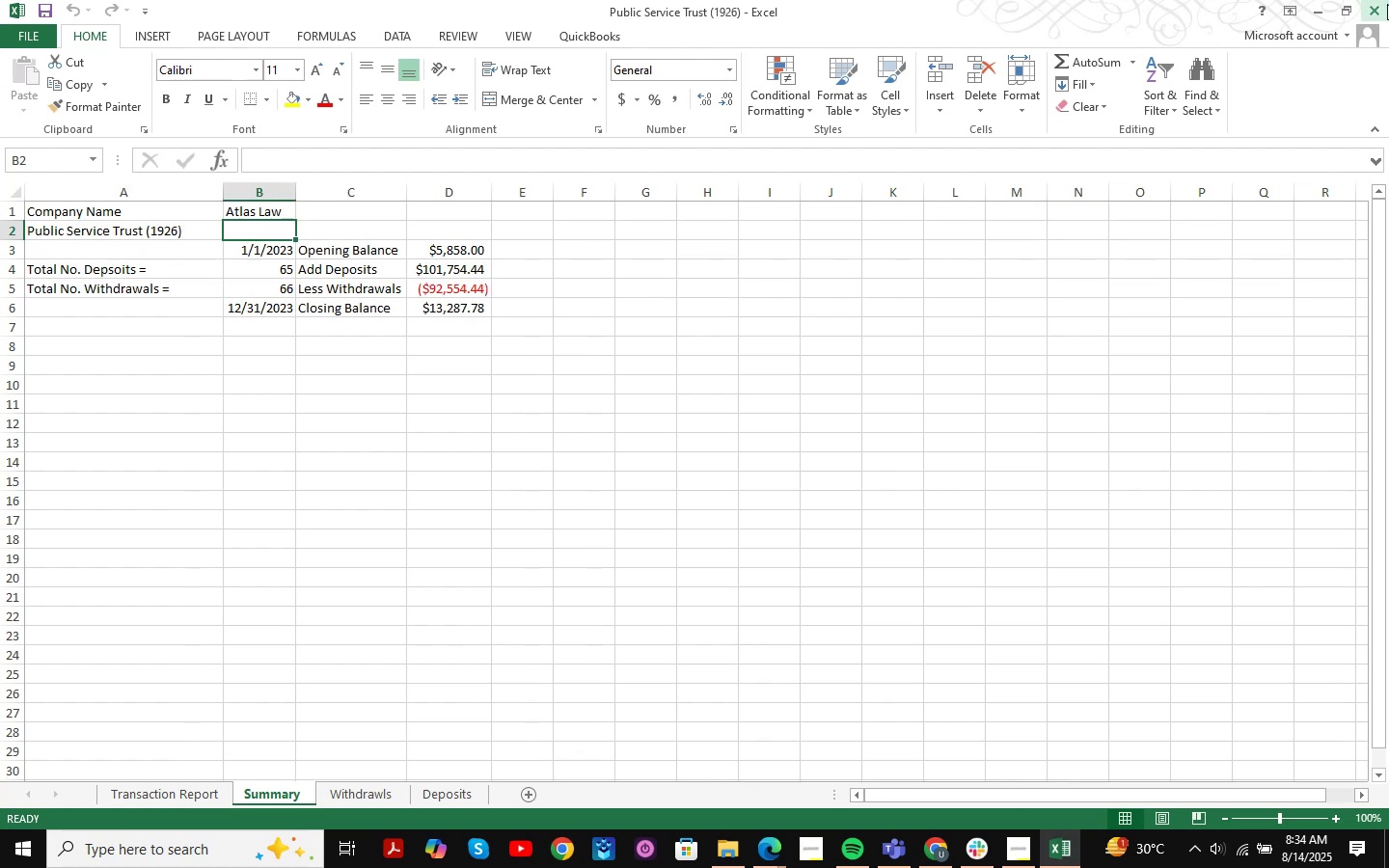 
left_click([1387, 4])
 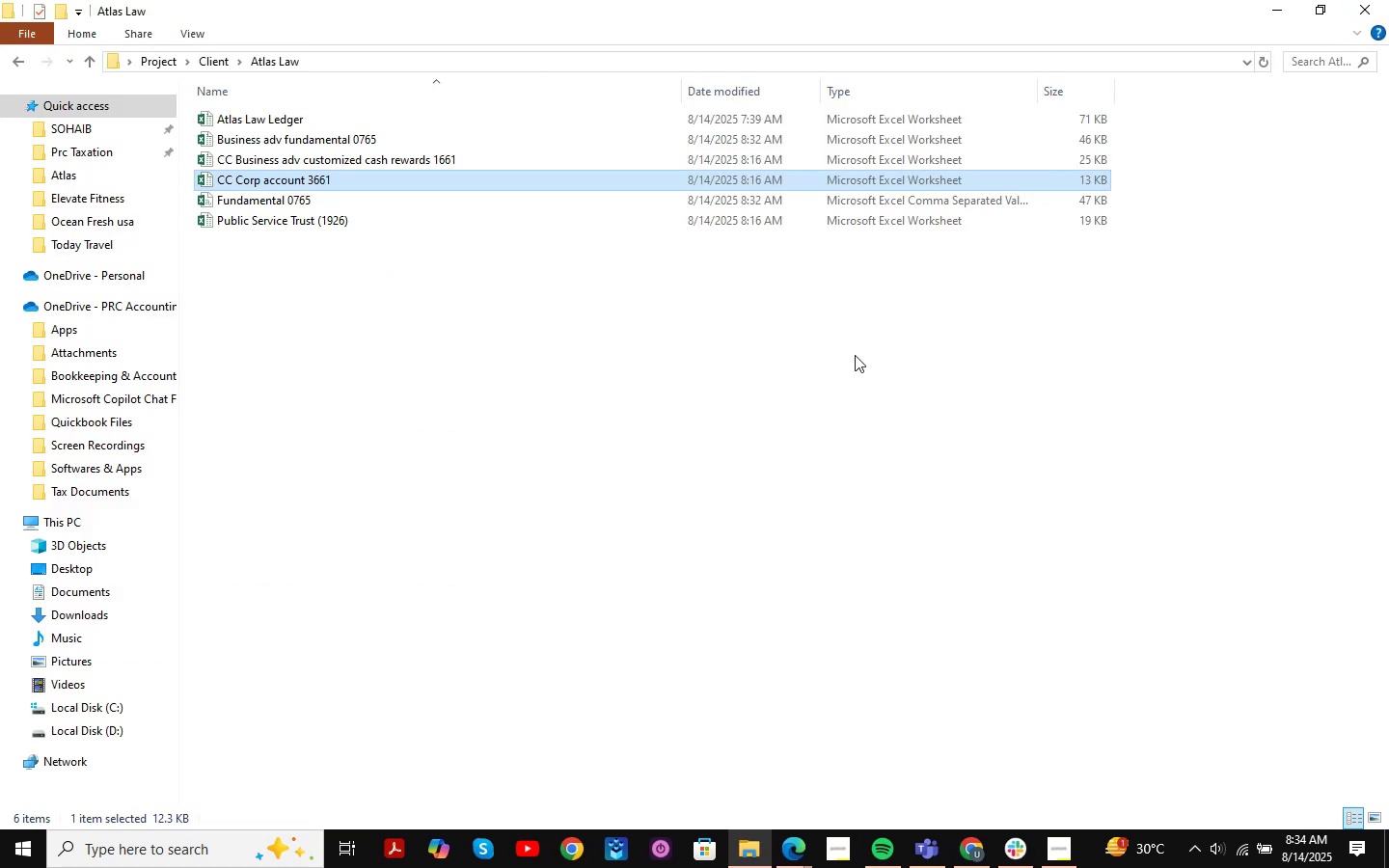 
wait(9.24)
 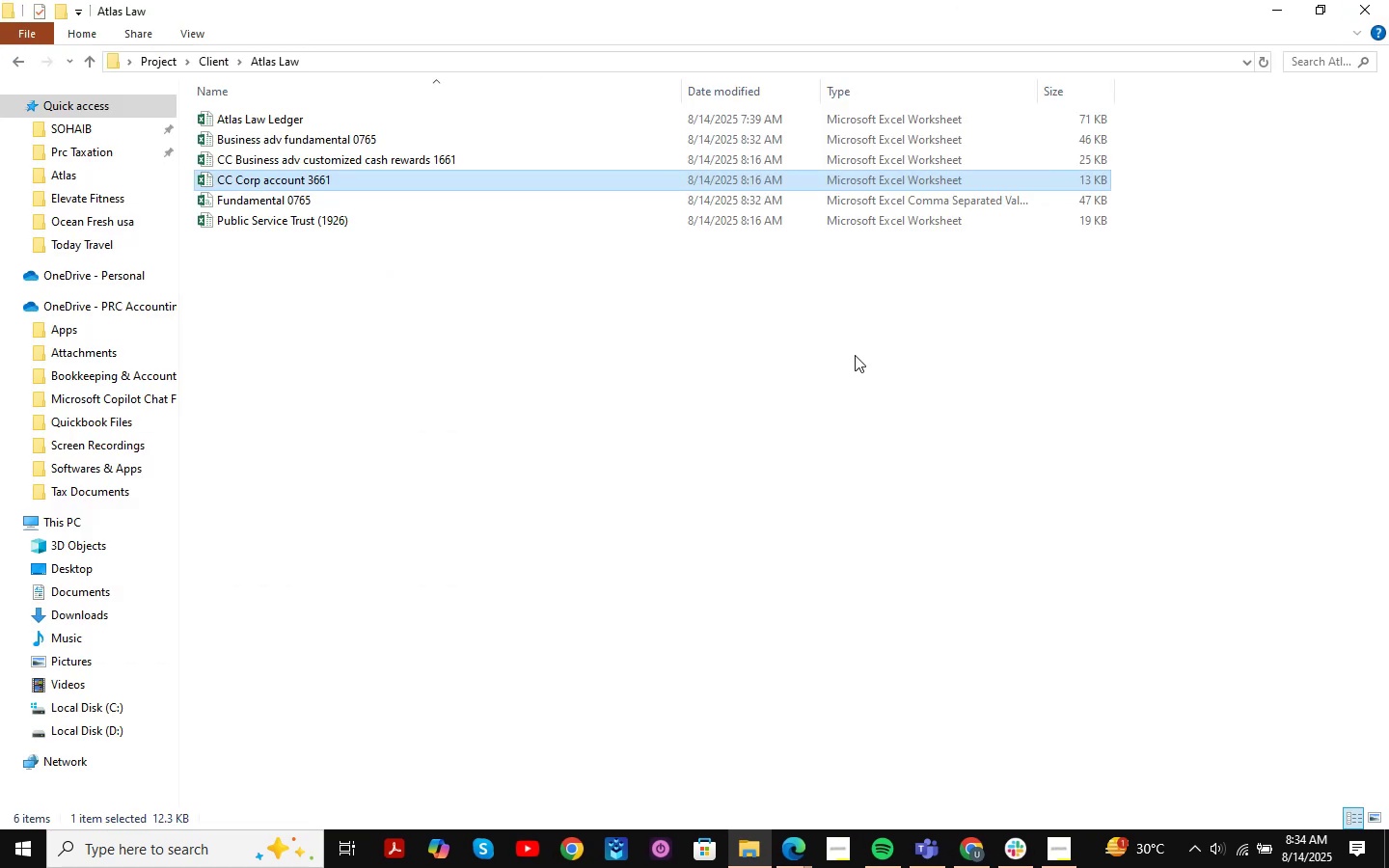 
left_click([1049, 840])
 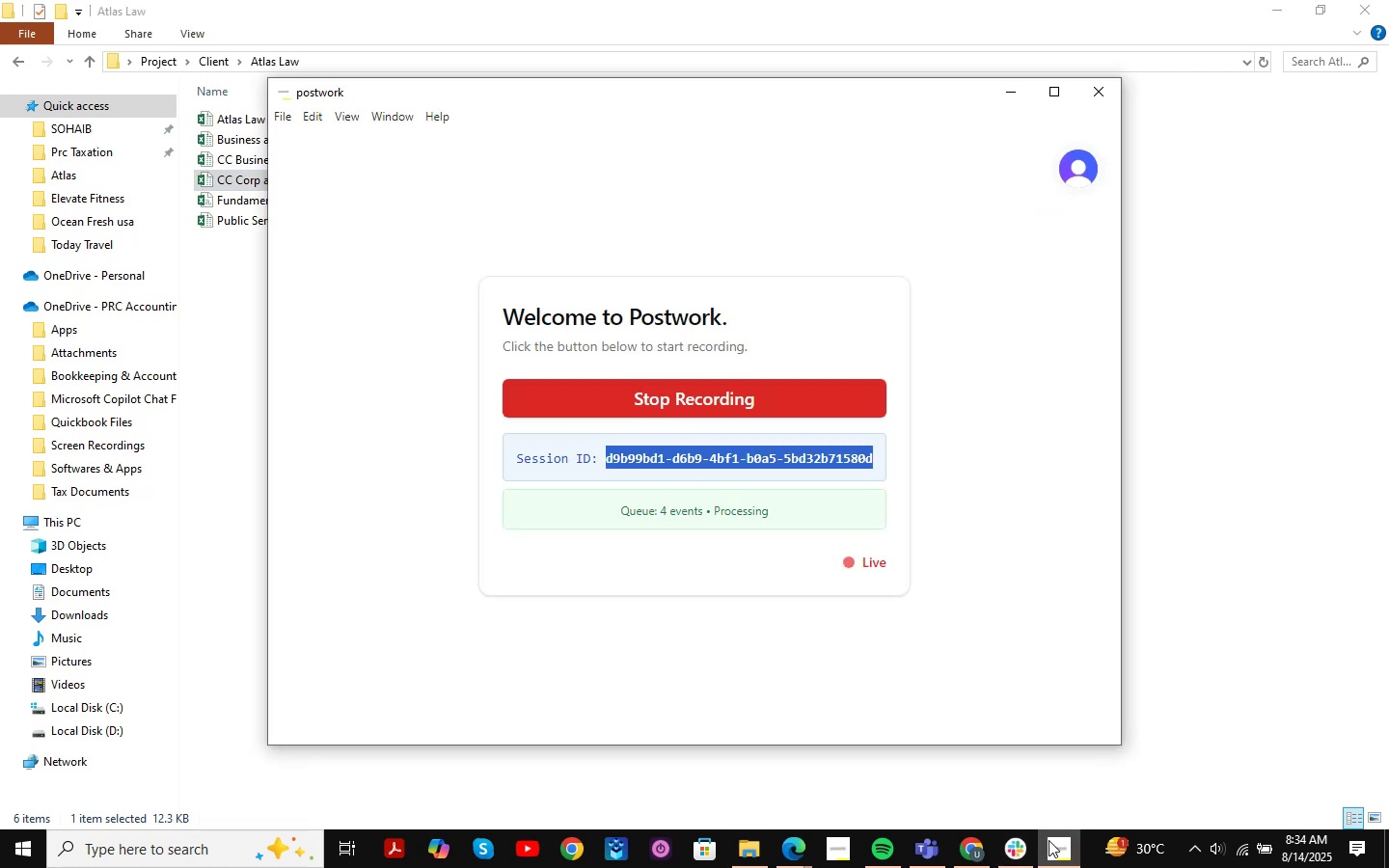 
left_click([1049, 840])
 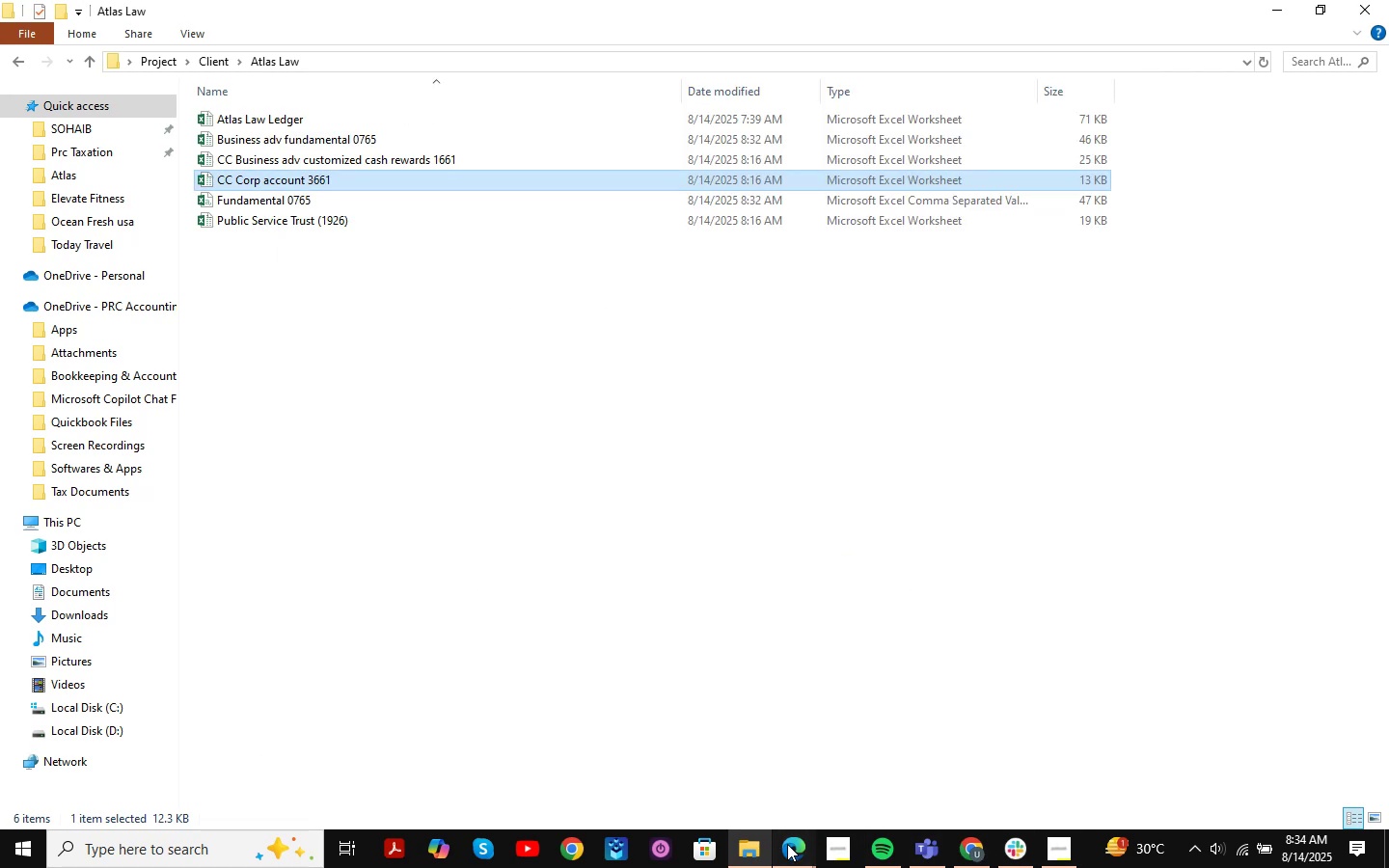 
double_click([667, 745])
 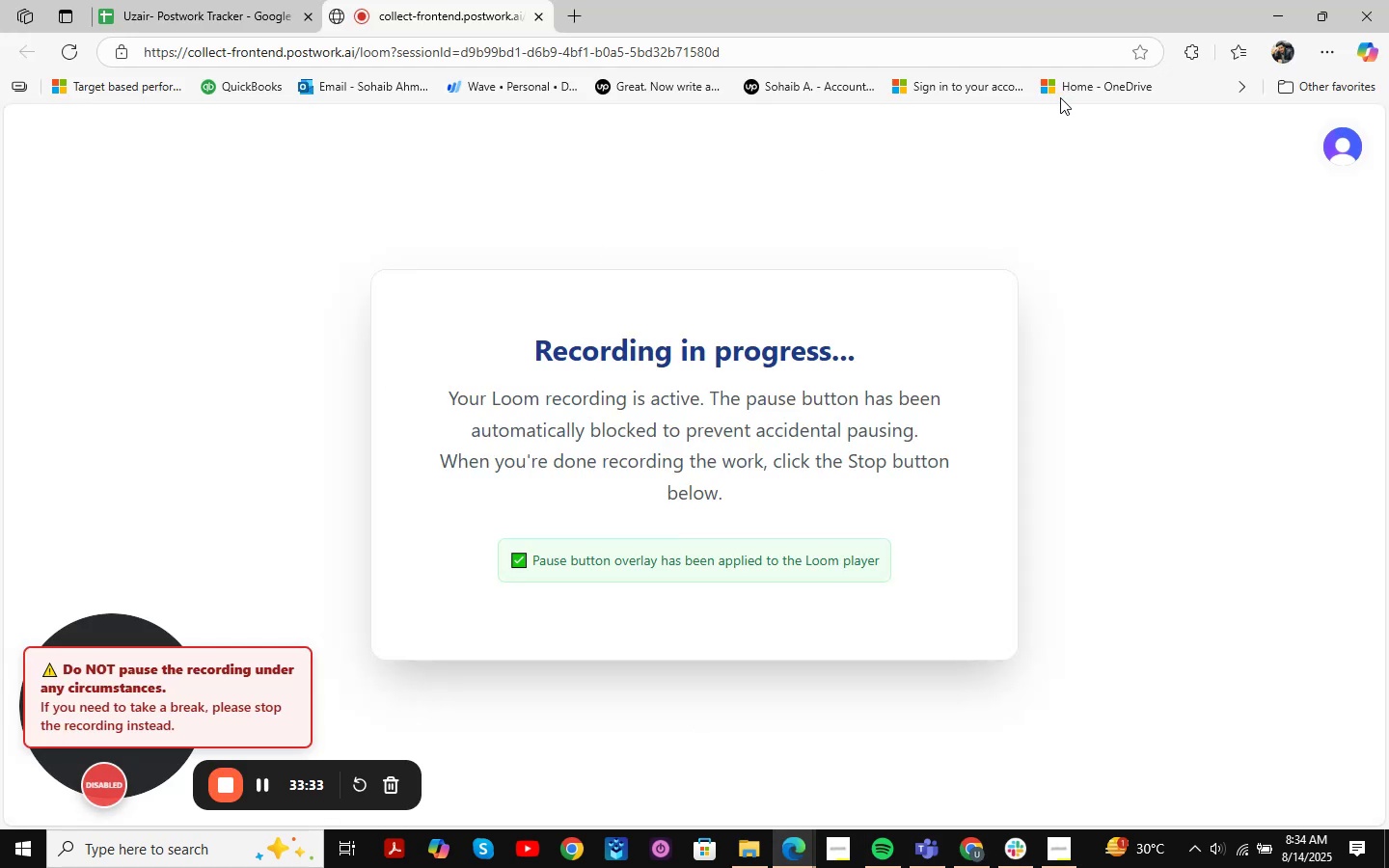 
left_click([232, 0])
 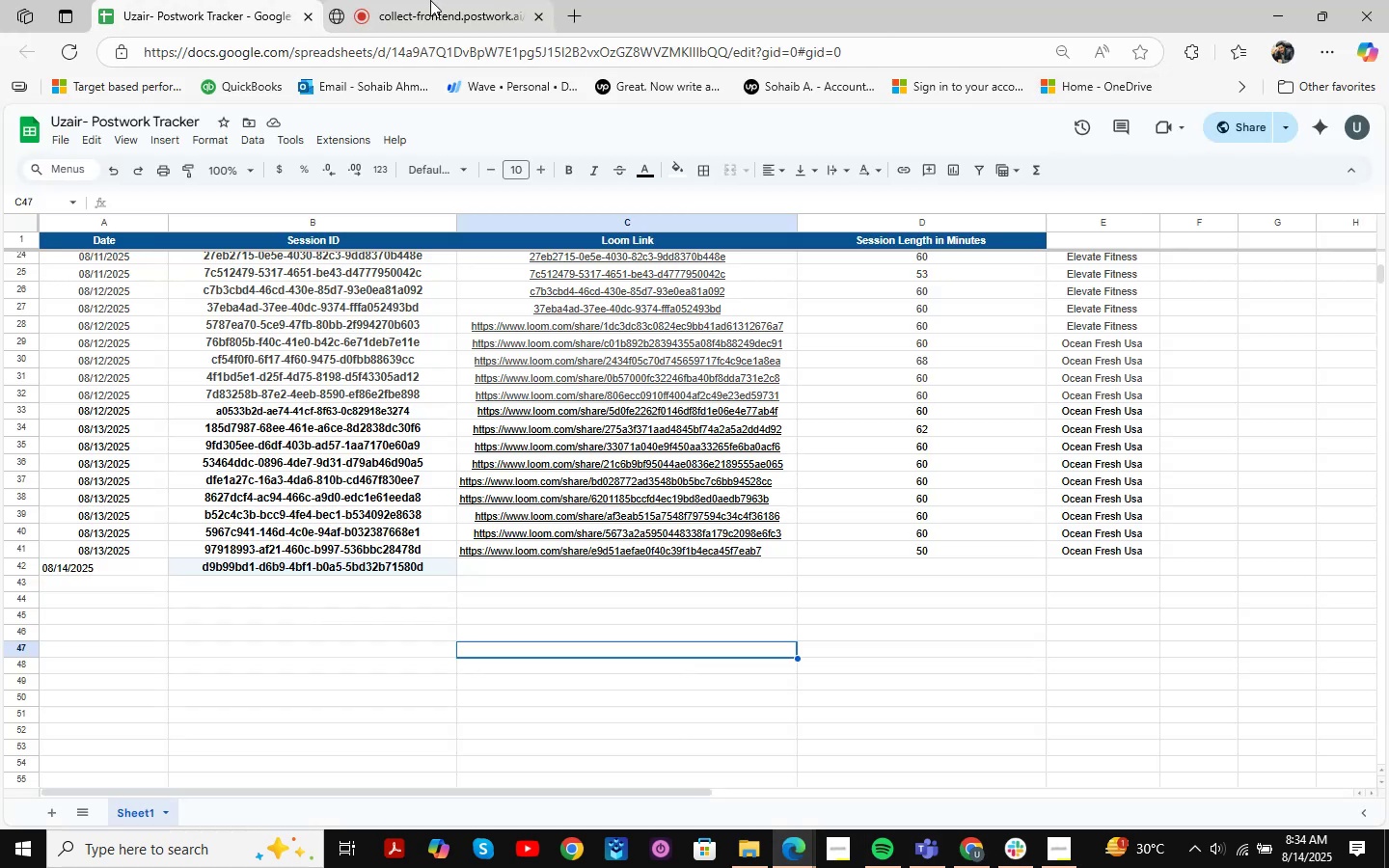 
left_click([430, 0])
 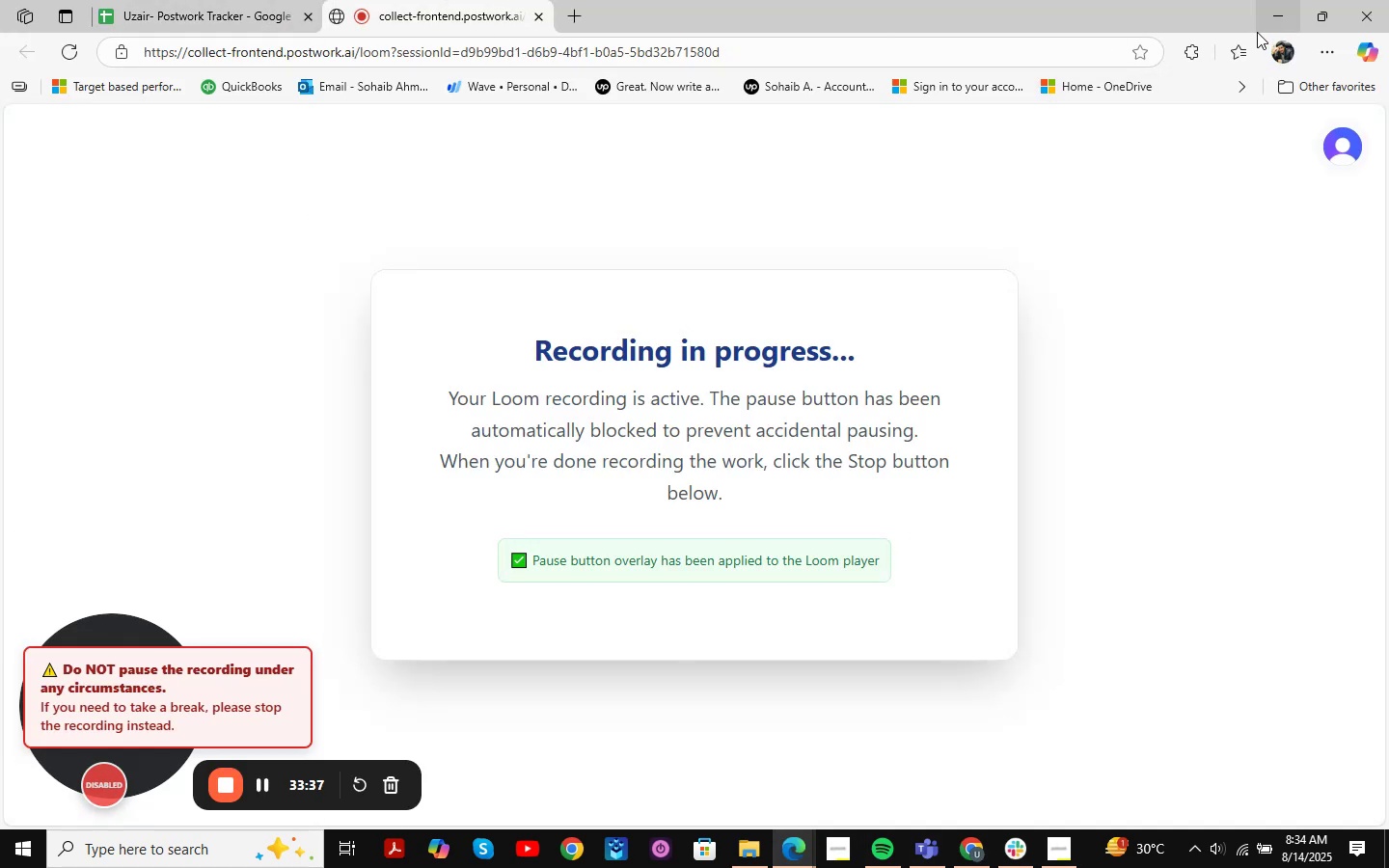 
left_click([1291, 7])
 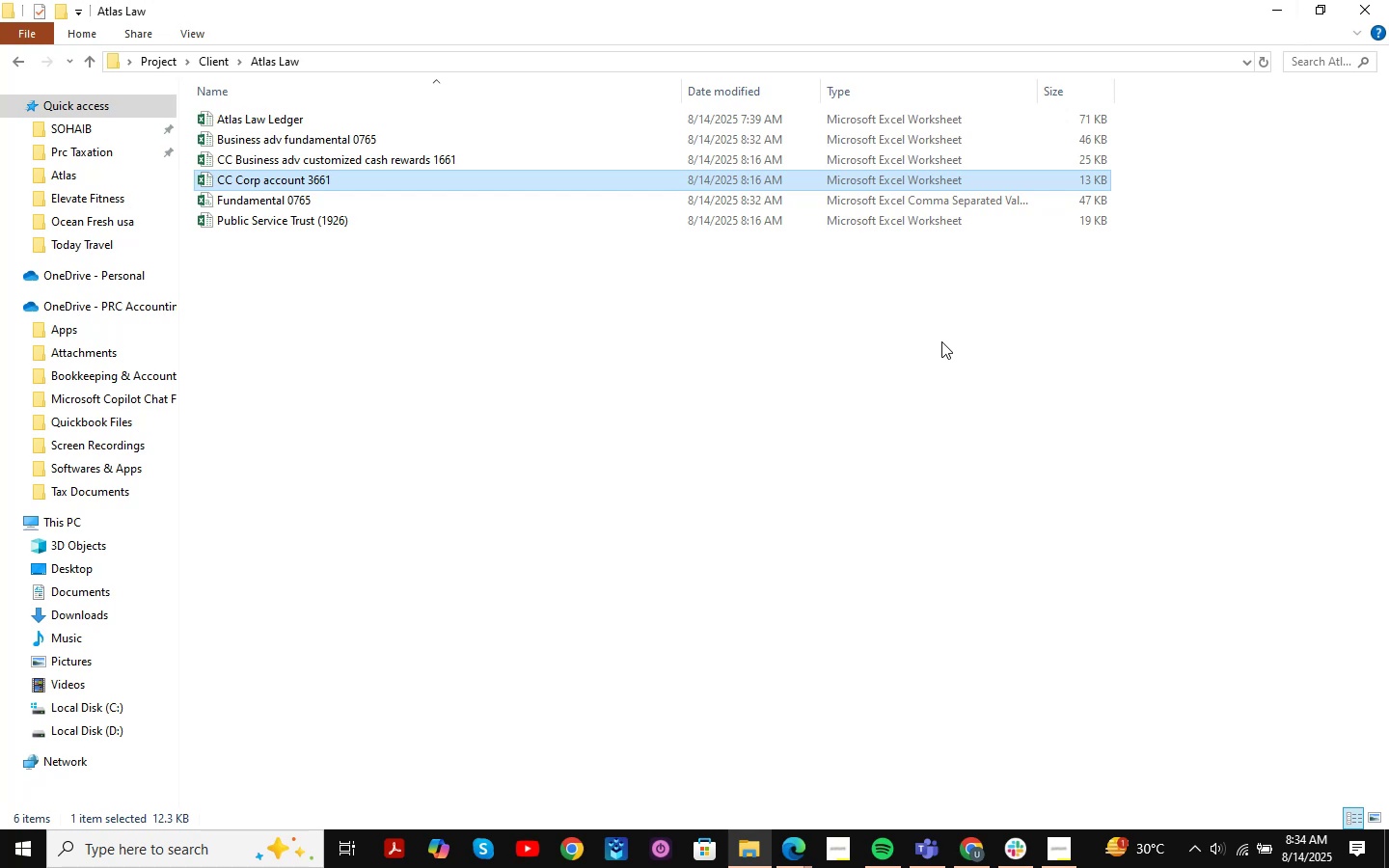 
wait(18.0)
 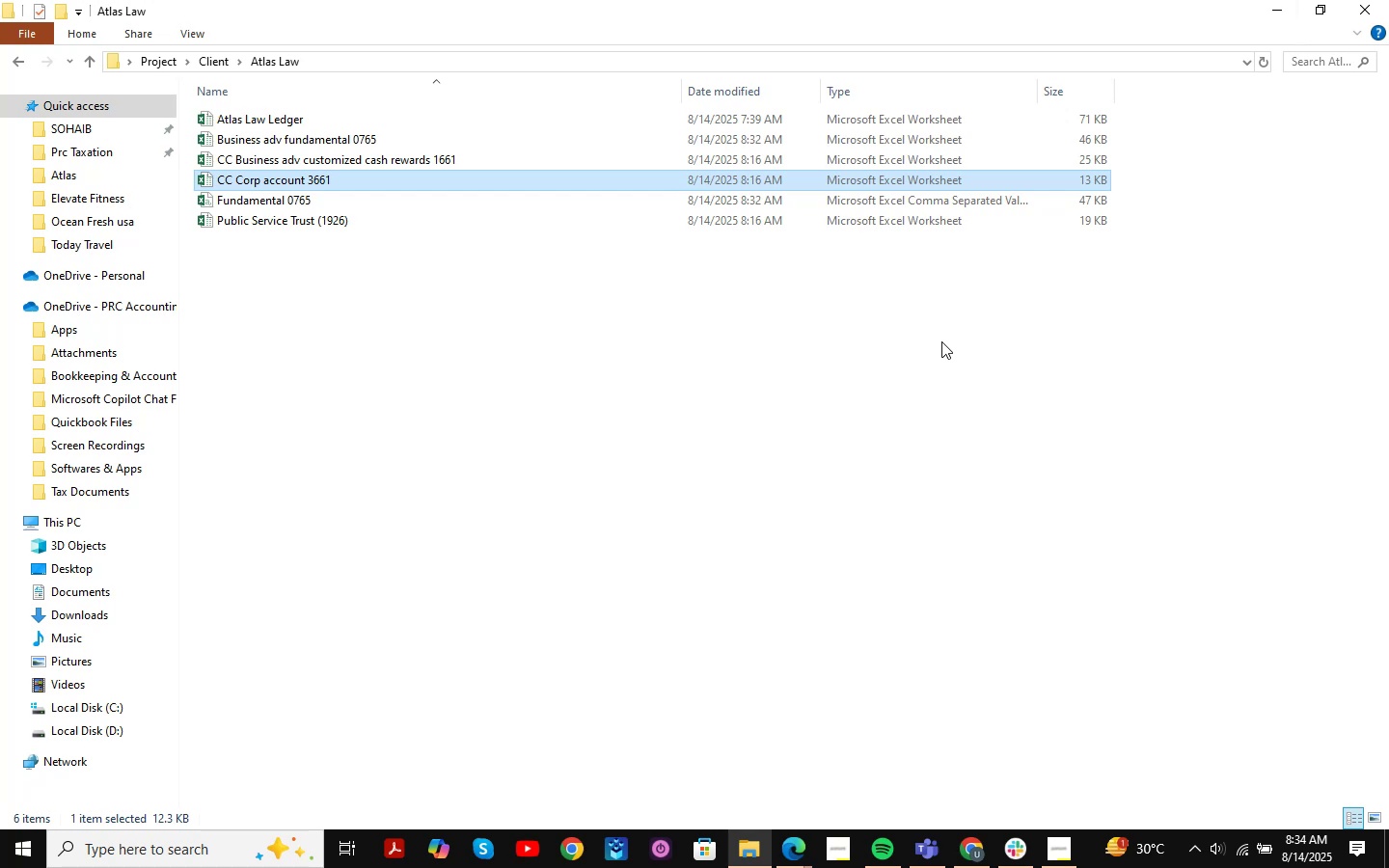 
scroll: coordinate [983, 287], scroll_direction: down, amount: 2.0
 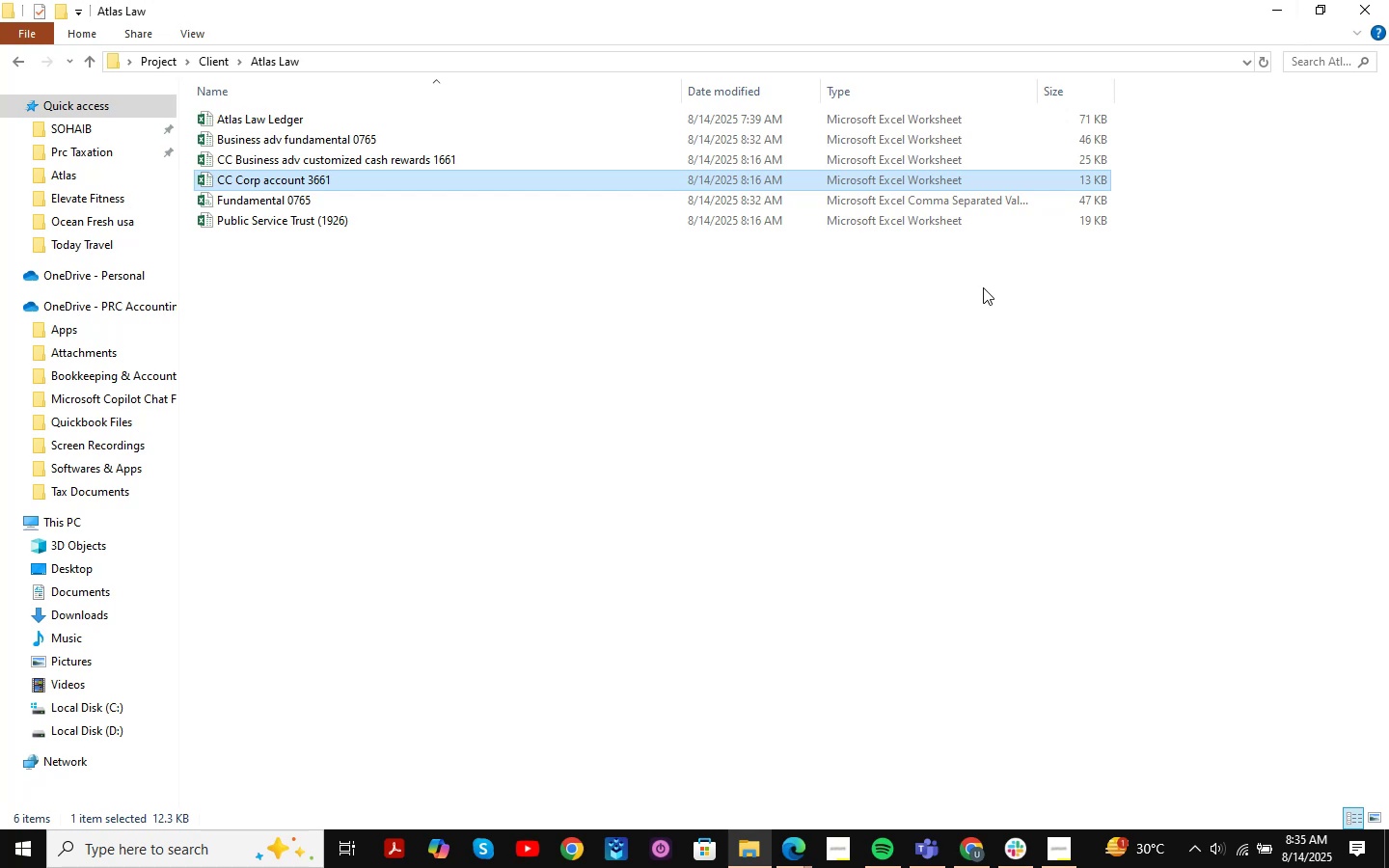 
wait(9.94)
 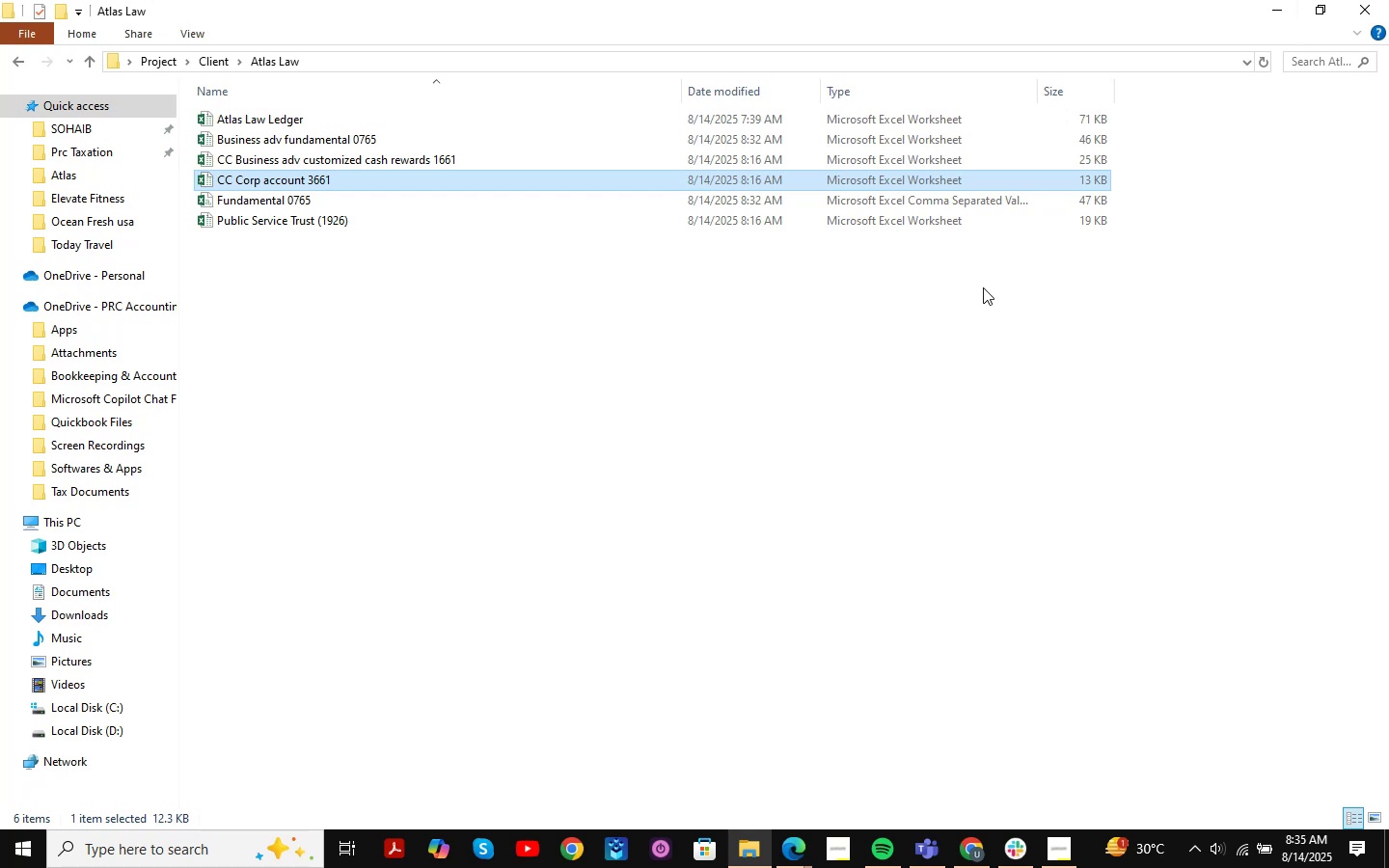 
left_click([971, 843])
 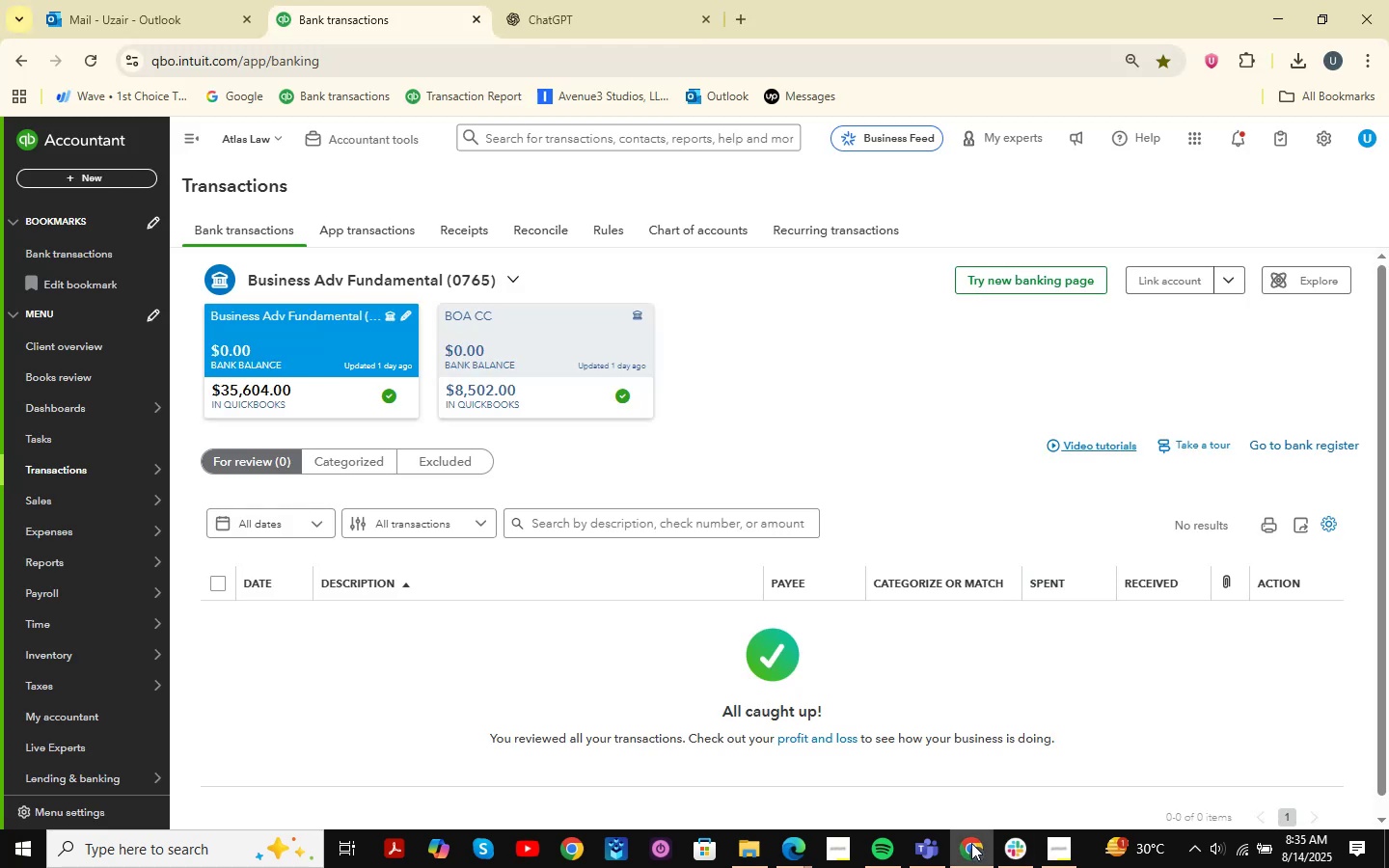 
double_click([971, 843])
 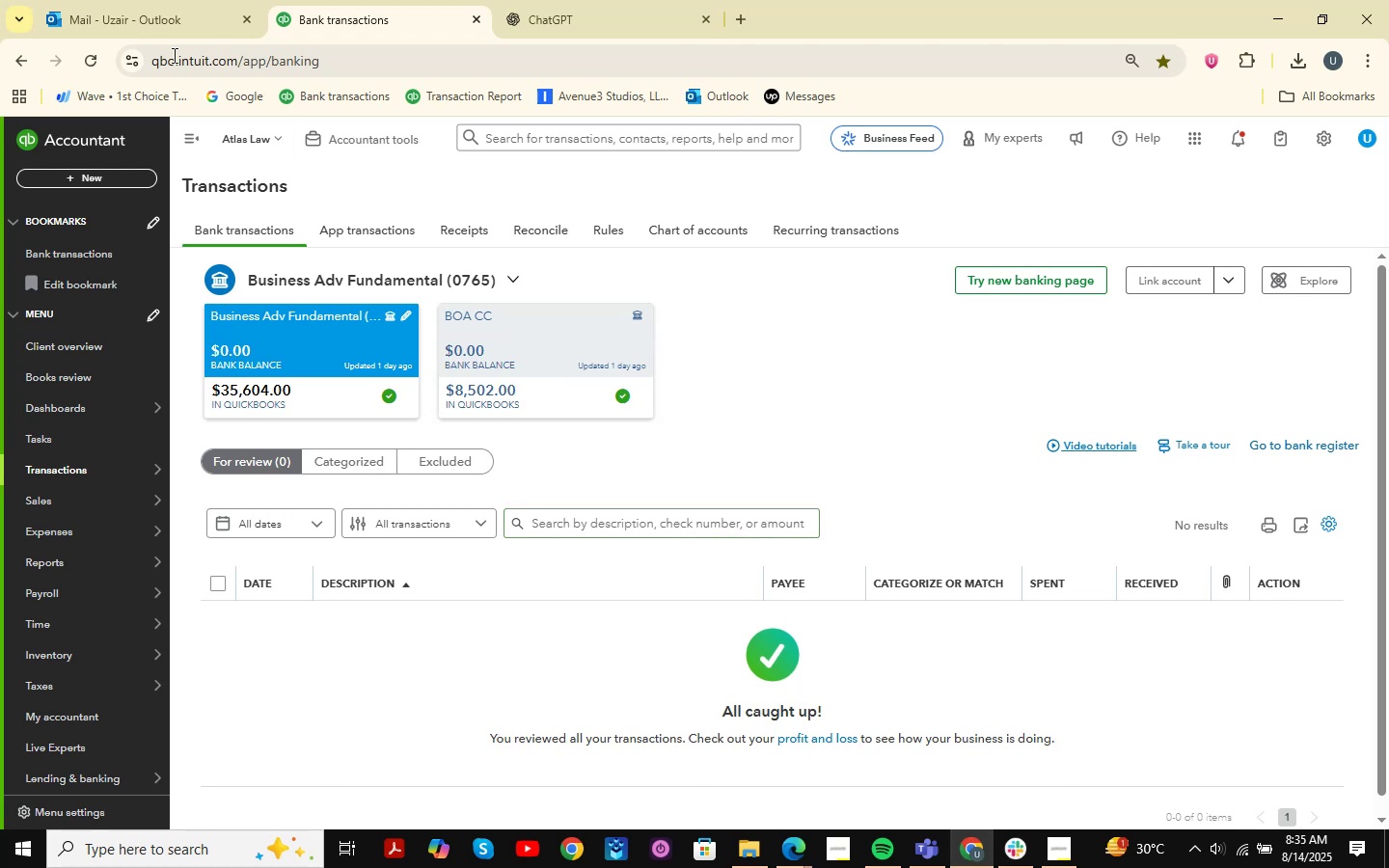 
left_click([592, 0])
 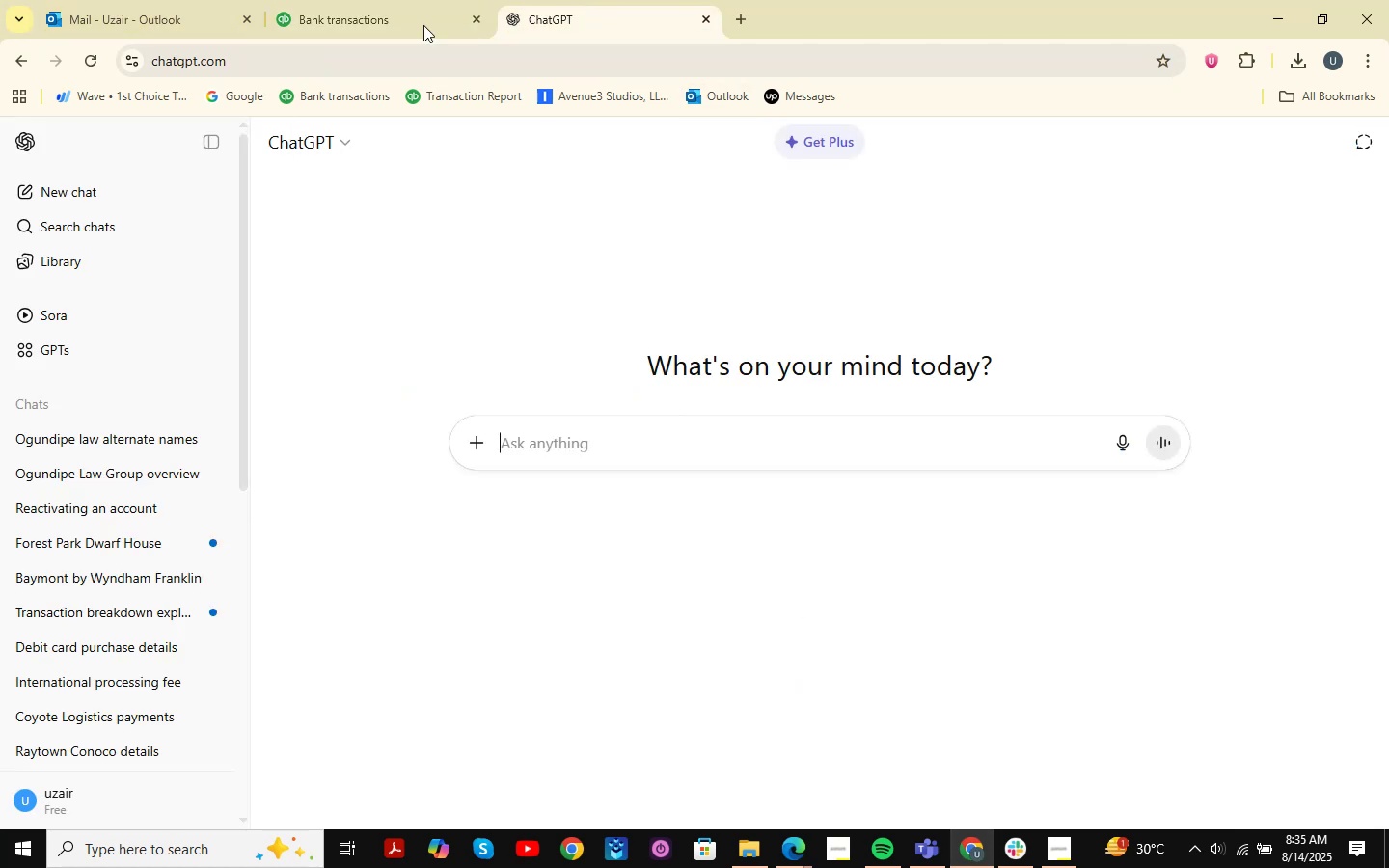 
left_click([401, 0])
 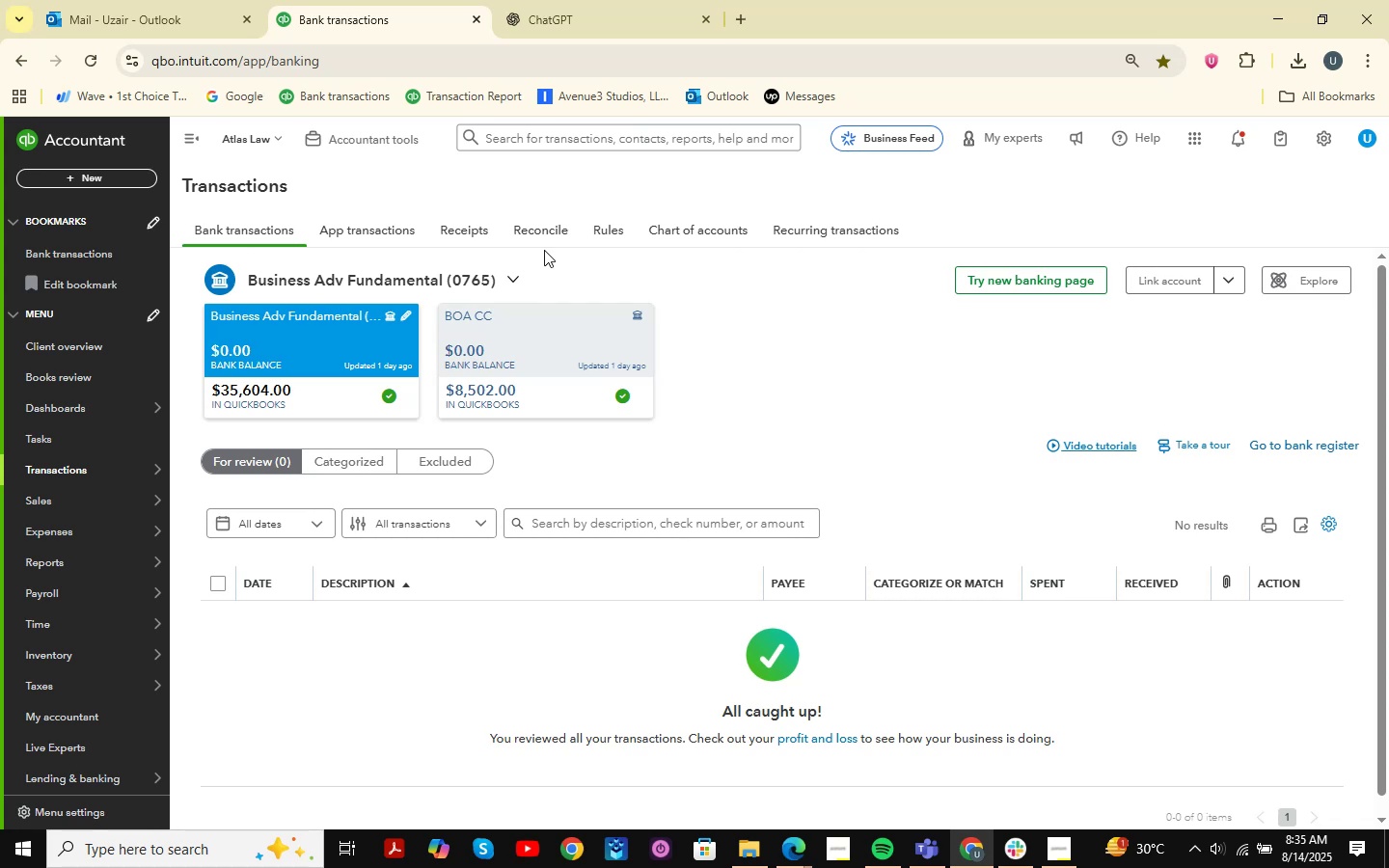 
wait(14.46)
 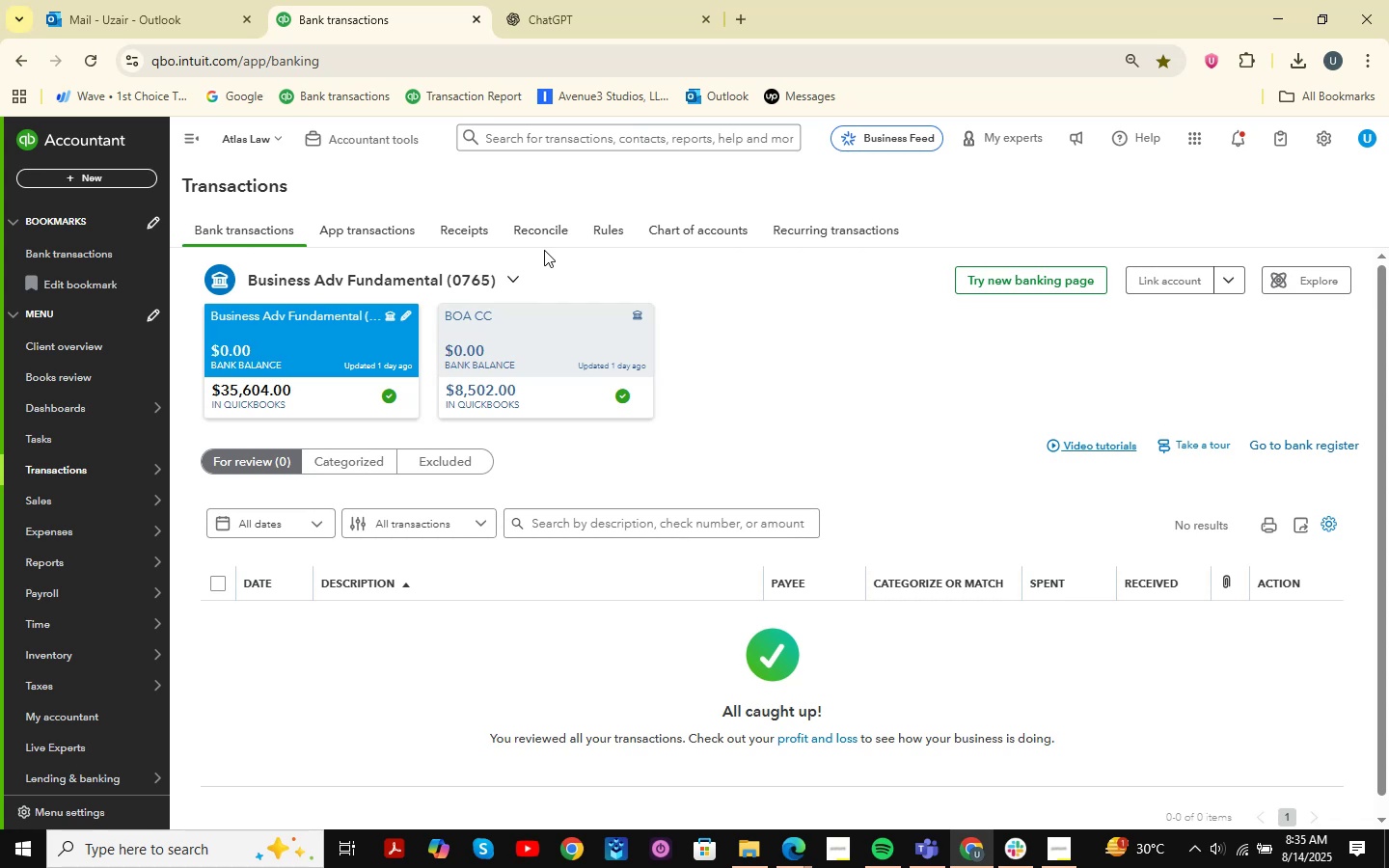 
scroll: coordinate [727, 560], scroll_direction: down, amount: 4.0
 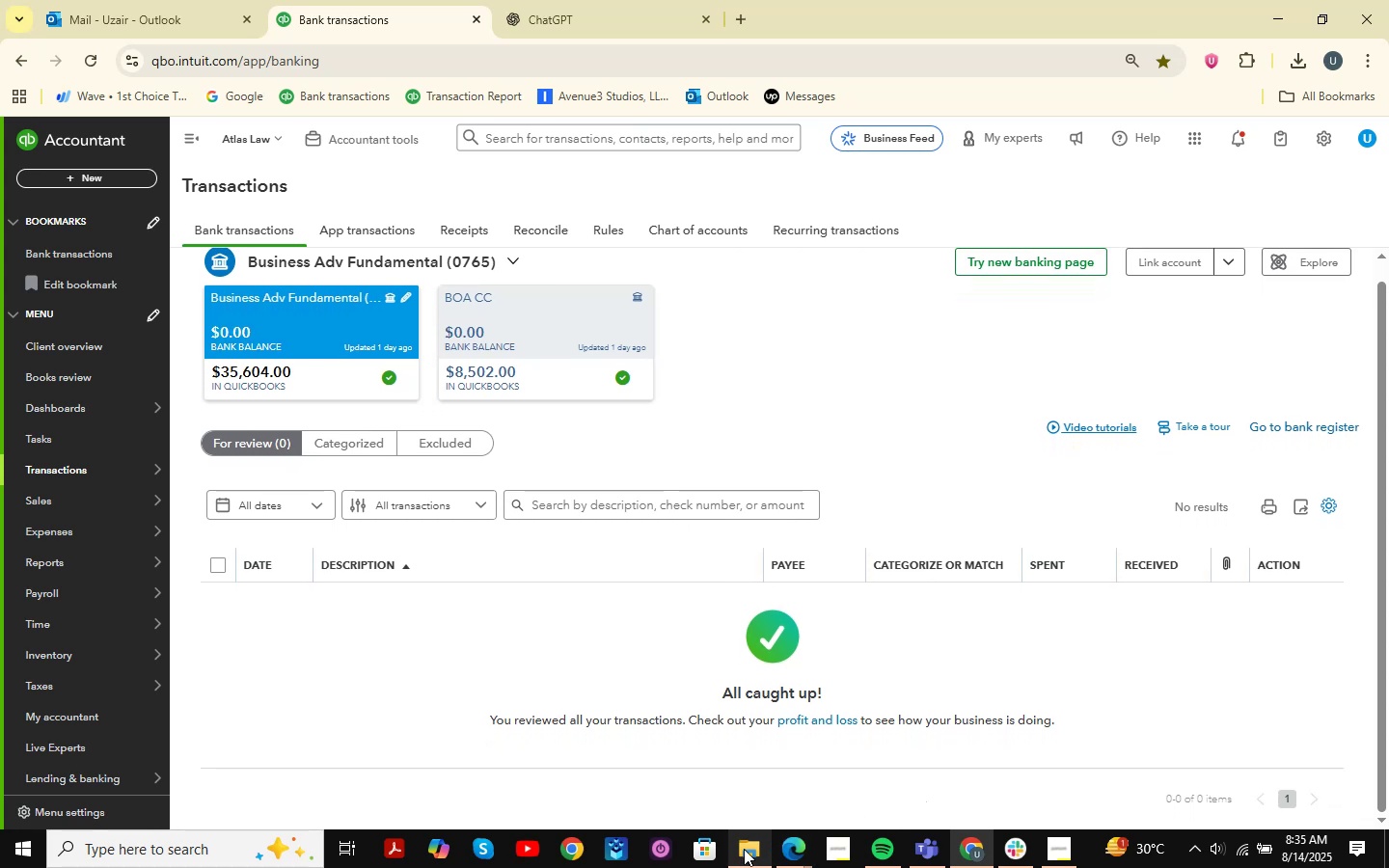 
left_click([744, 849])
 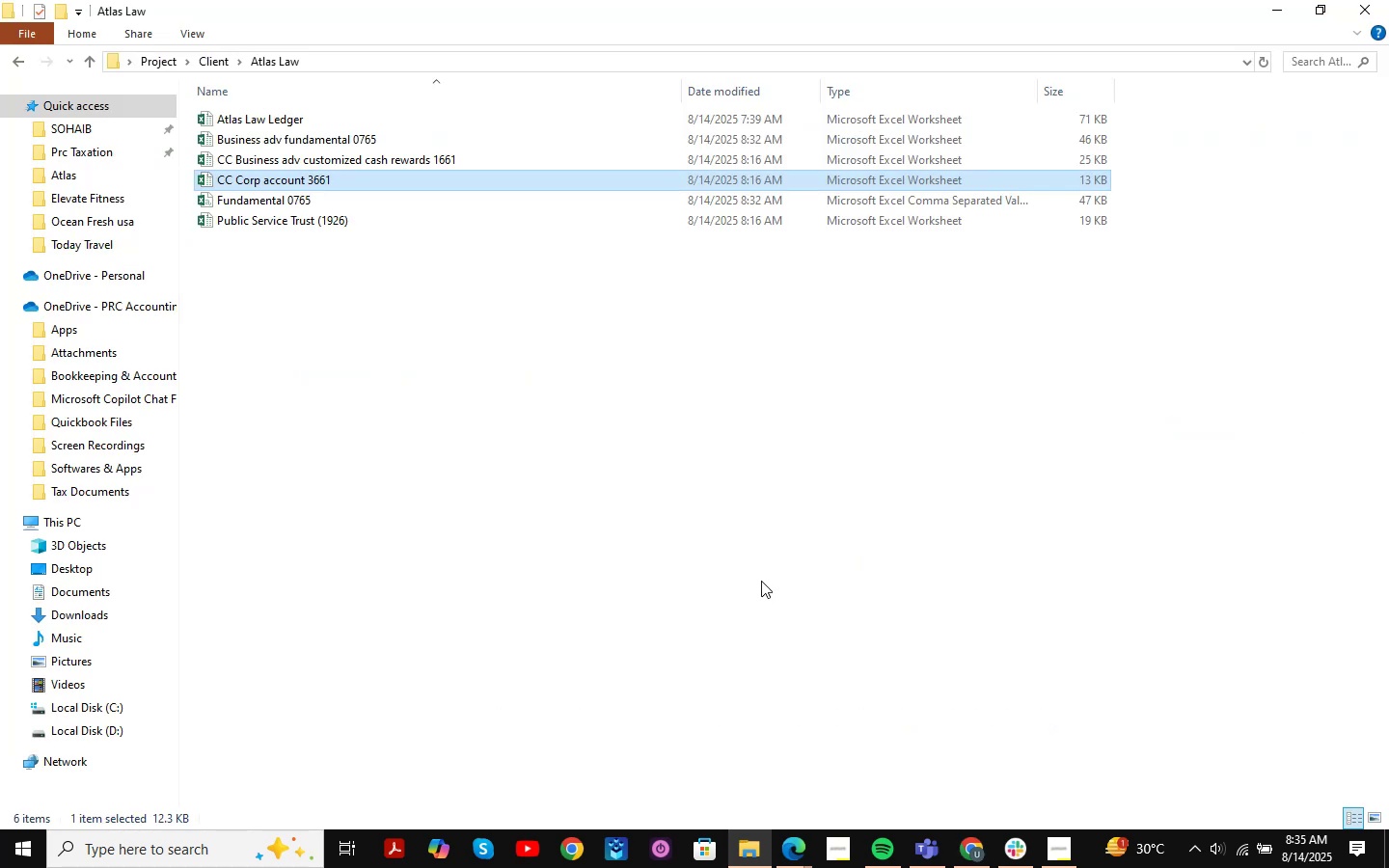 
wait(13.42)
 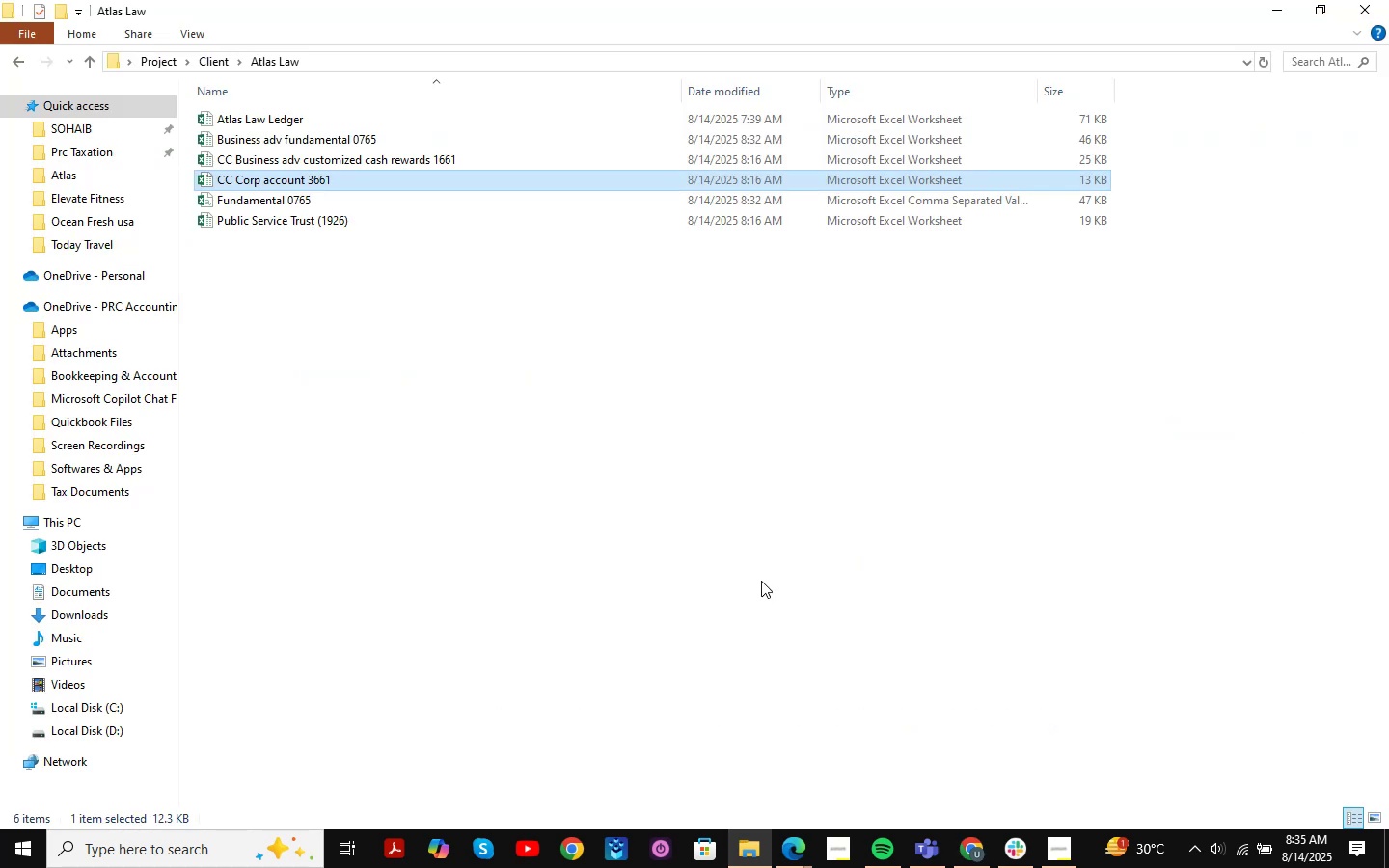 
scroll: coordinate [761, 581], scroll_direction: down, amount: 2.0
 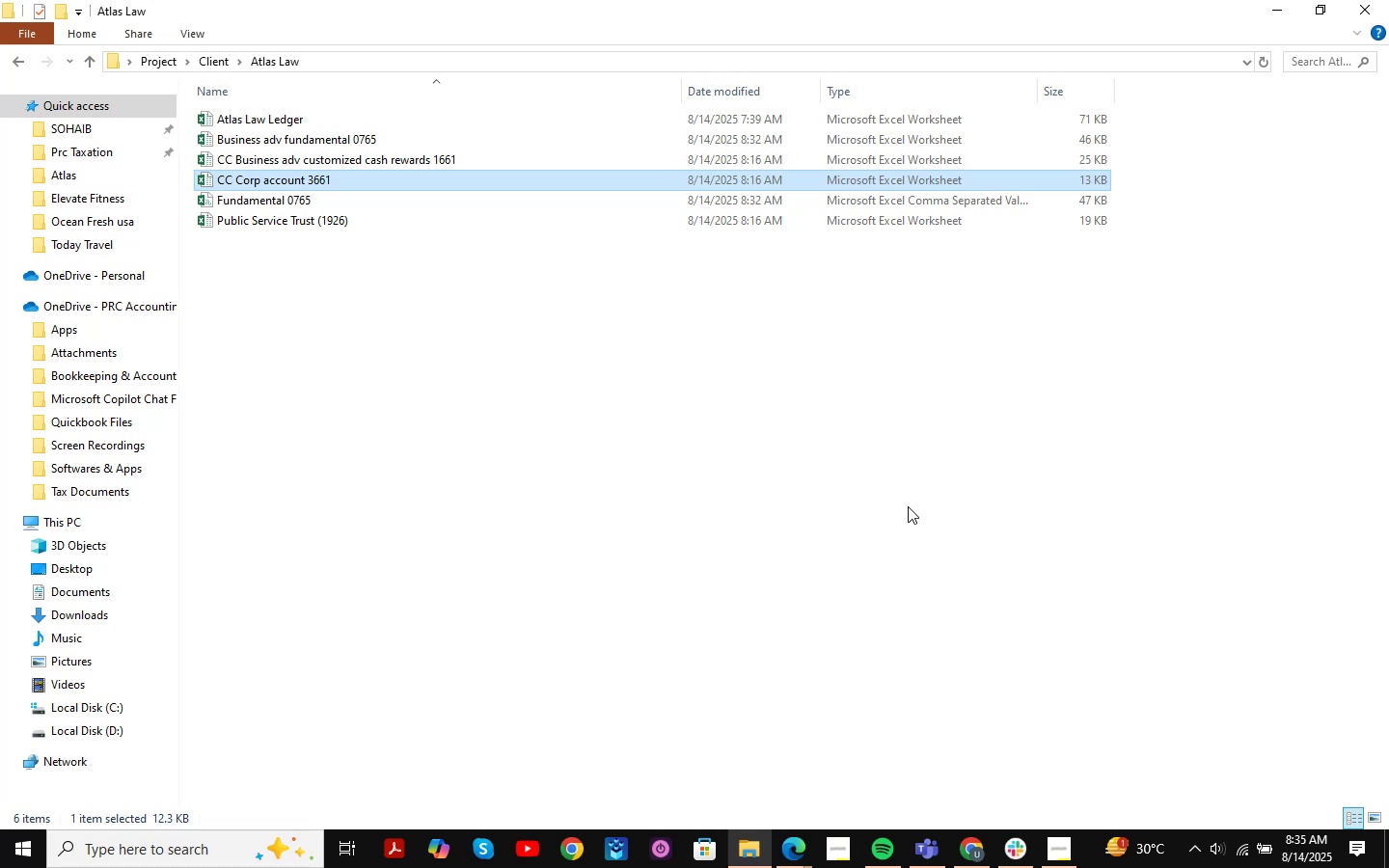 
wait(5.95)
 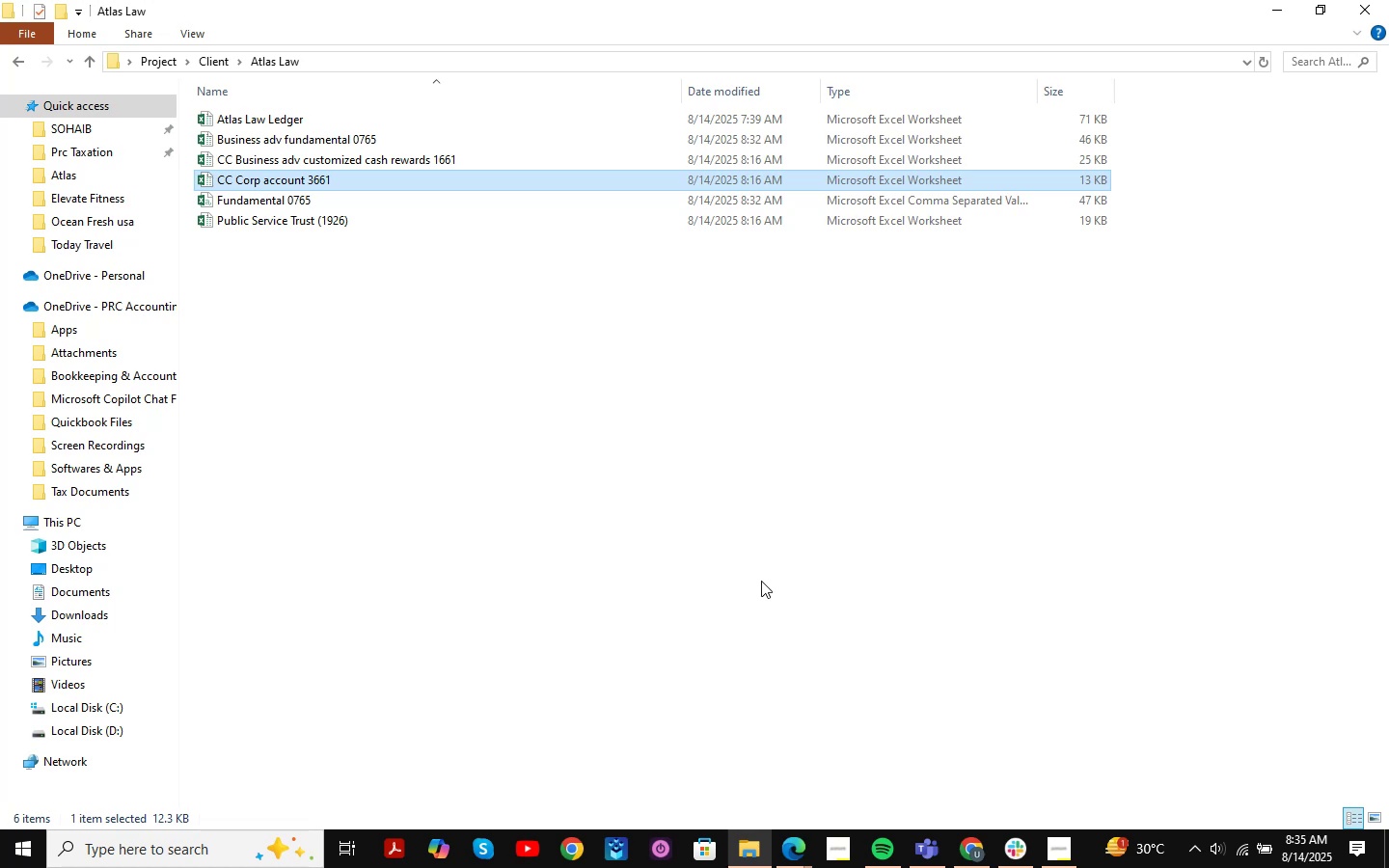 
scroll: coordinate [908, 506], scroll_direction: down, amount: 2.0
 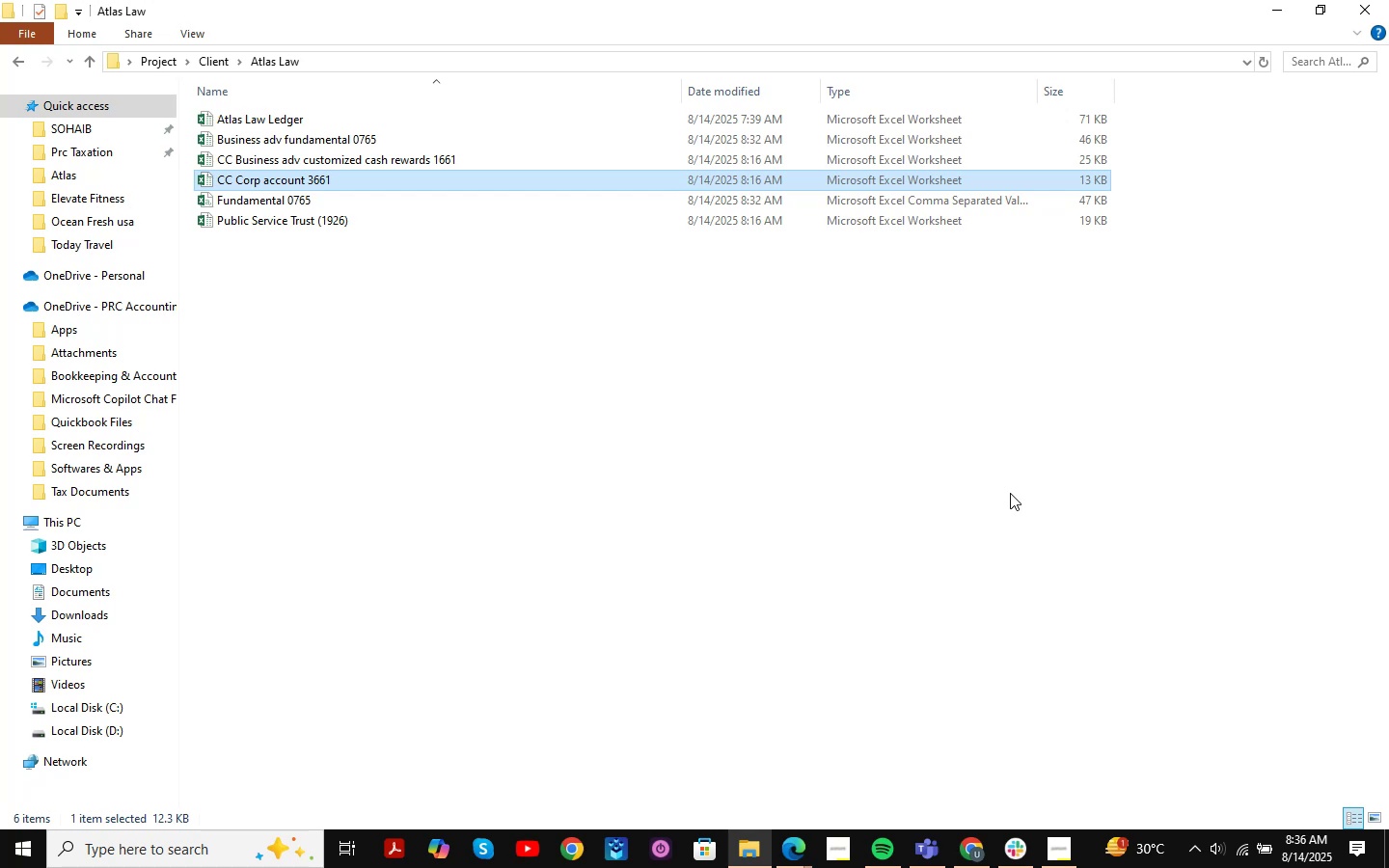 
wait(16.92)
 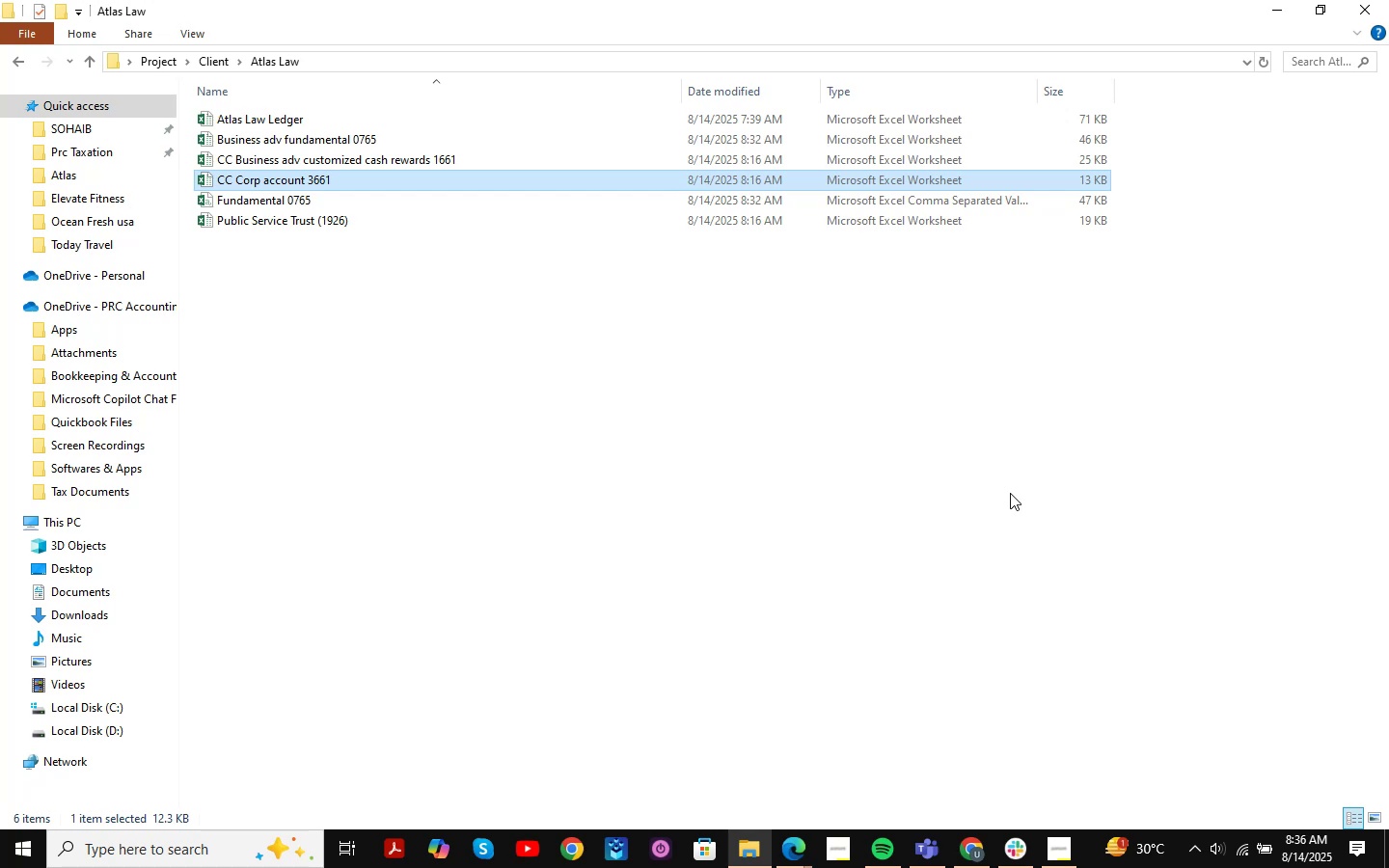 
mouse_move([639, 123])
 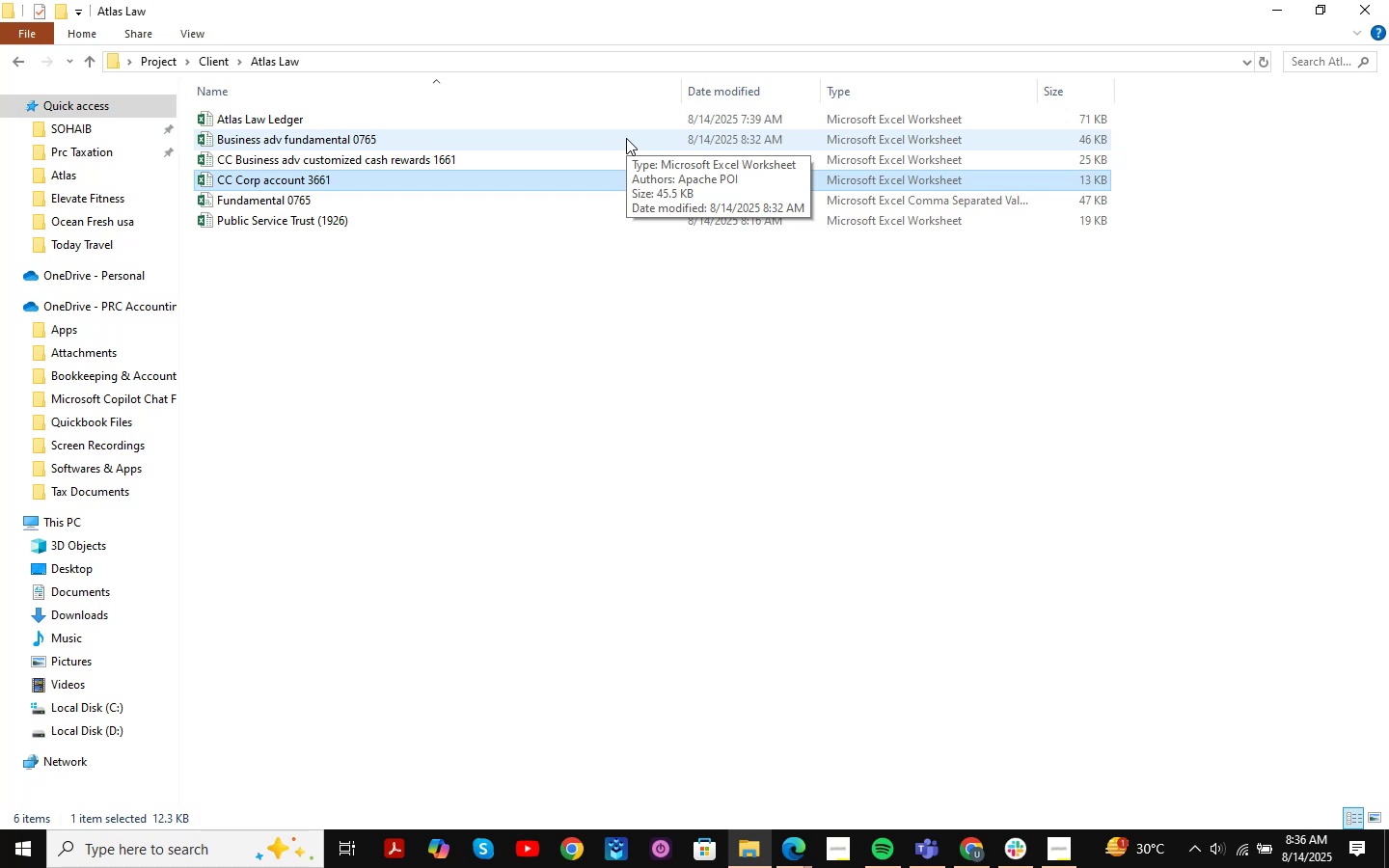 
wait(17.18)
 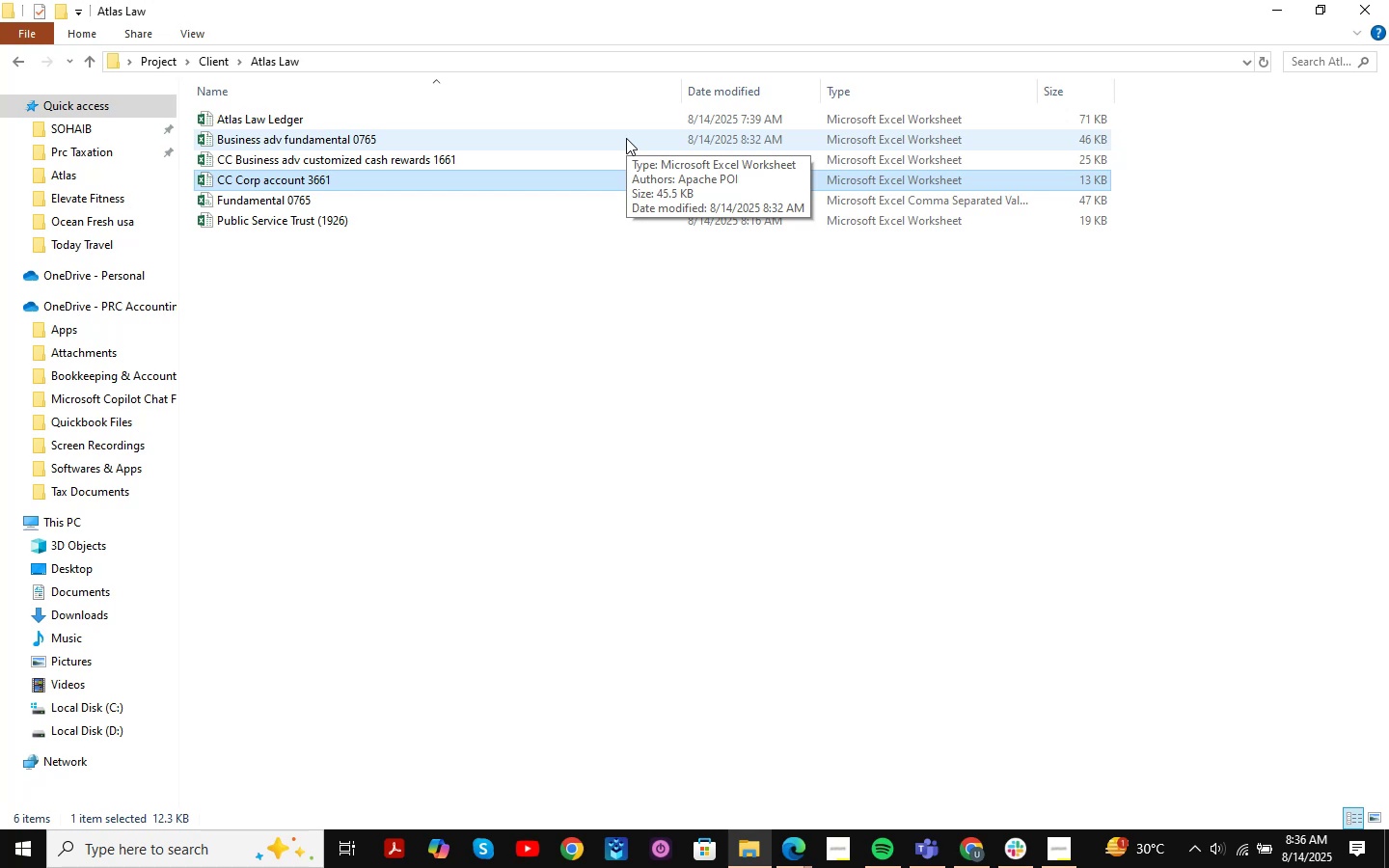 
double_click([570, 223])
 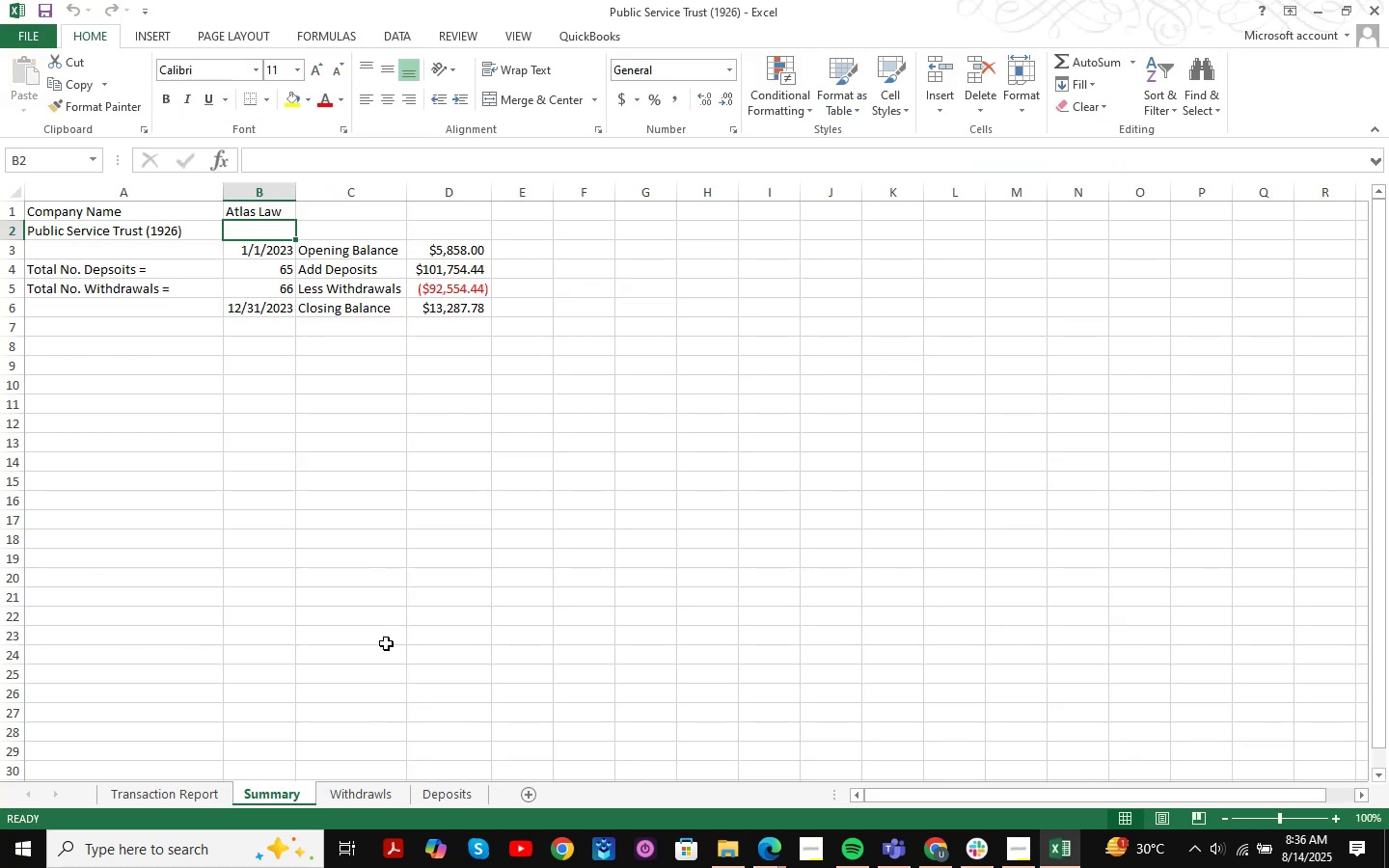 
wait(5.25)
 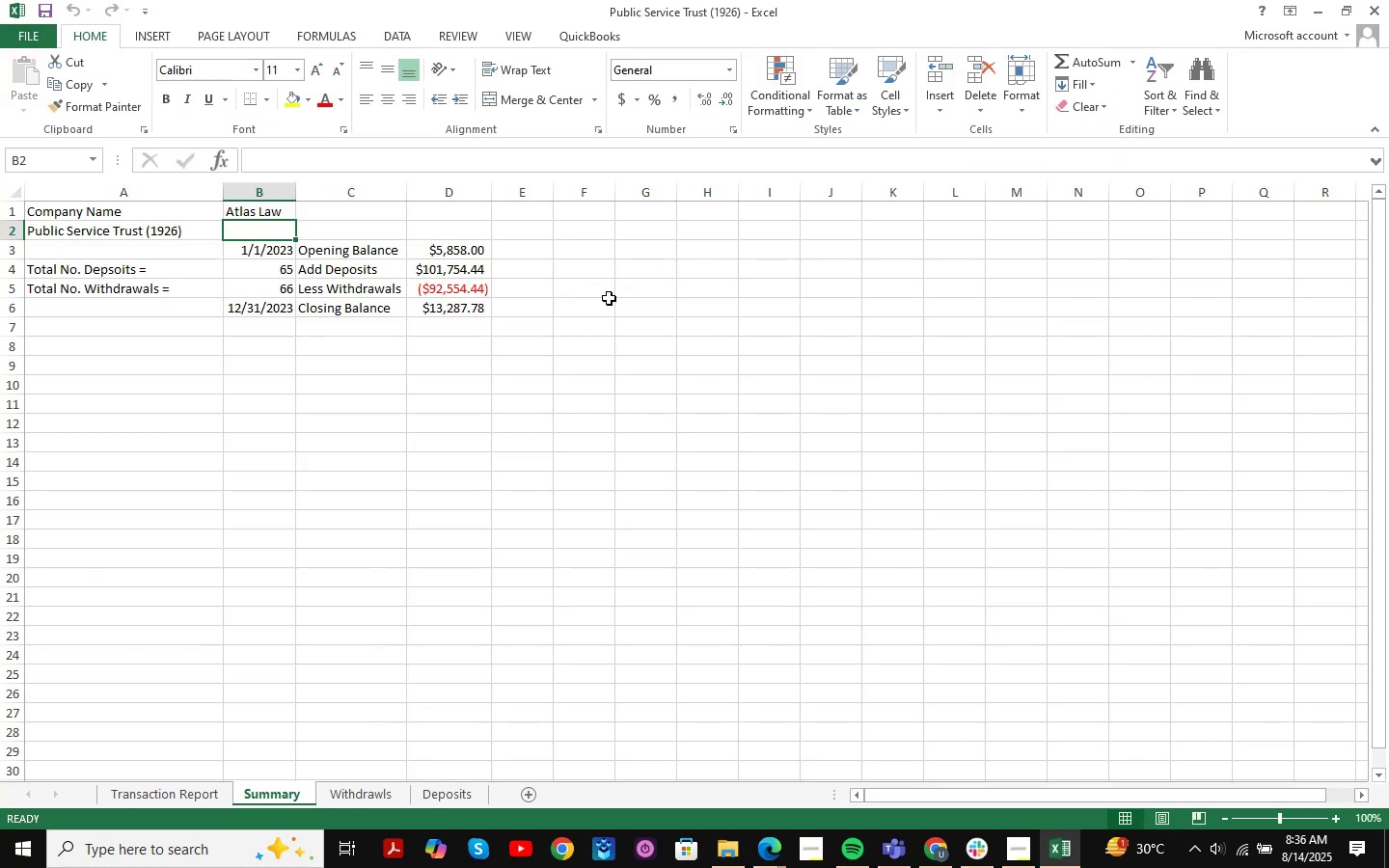 
left_click([533, 795])
 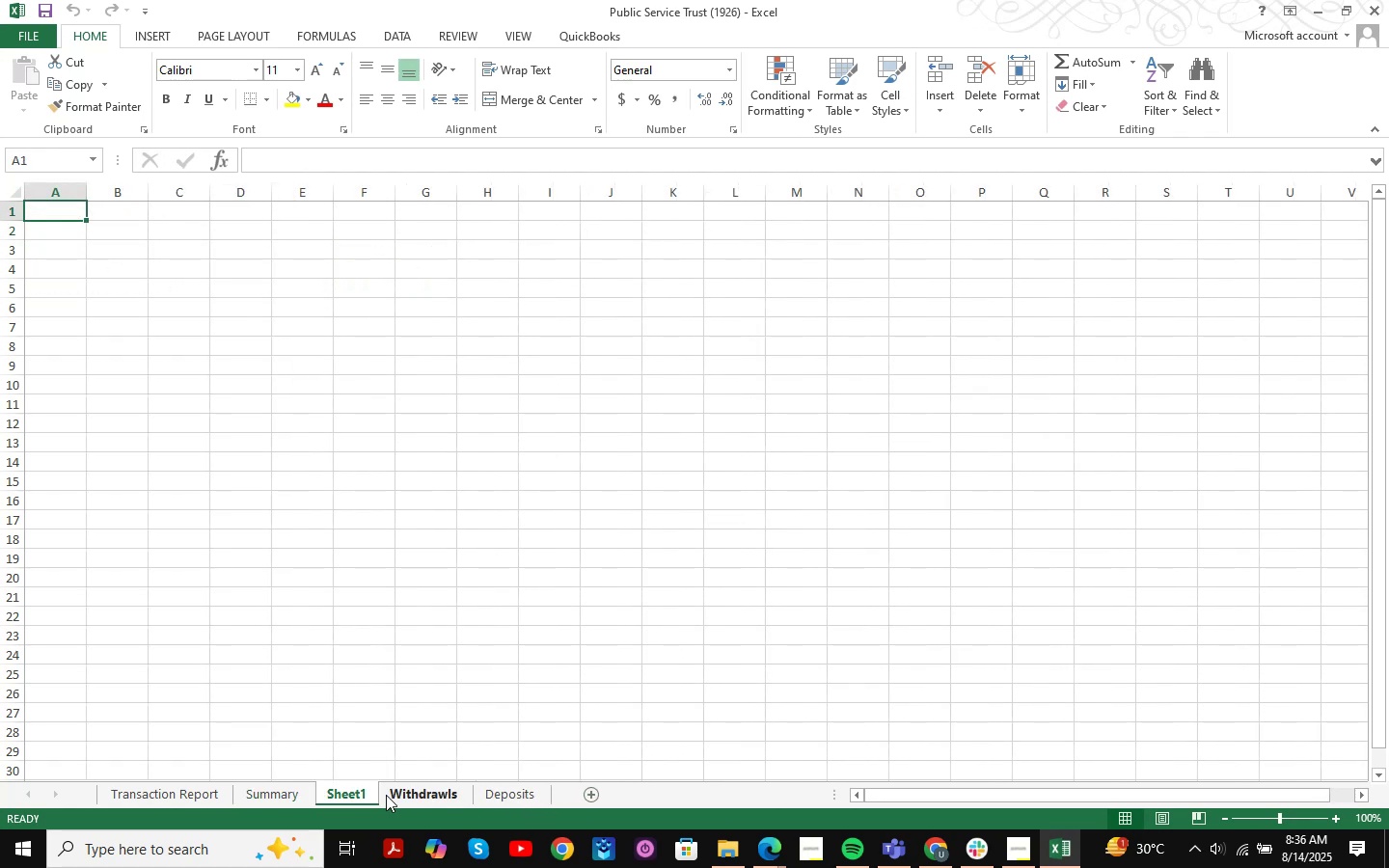 
left_click_drag(start_coordinate=[361, 796], to_coordinate=[571, 795])
 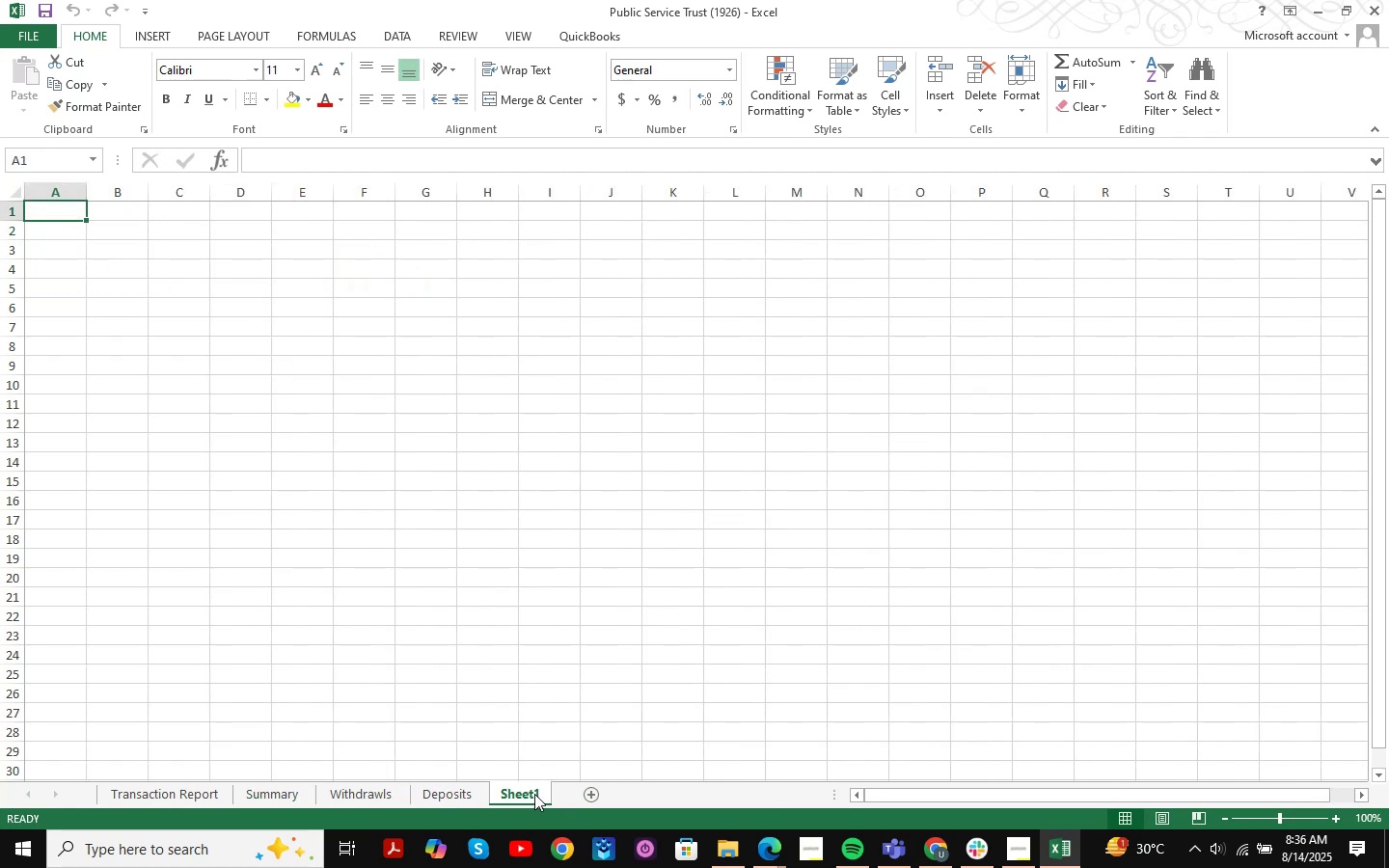 
double_click([534, 794])
 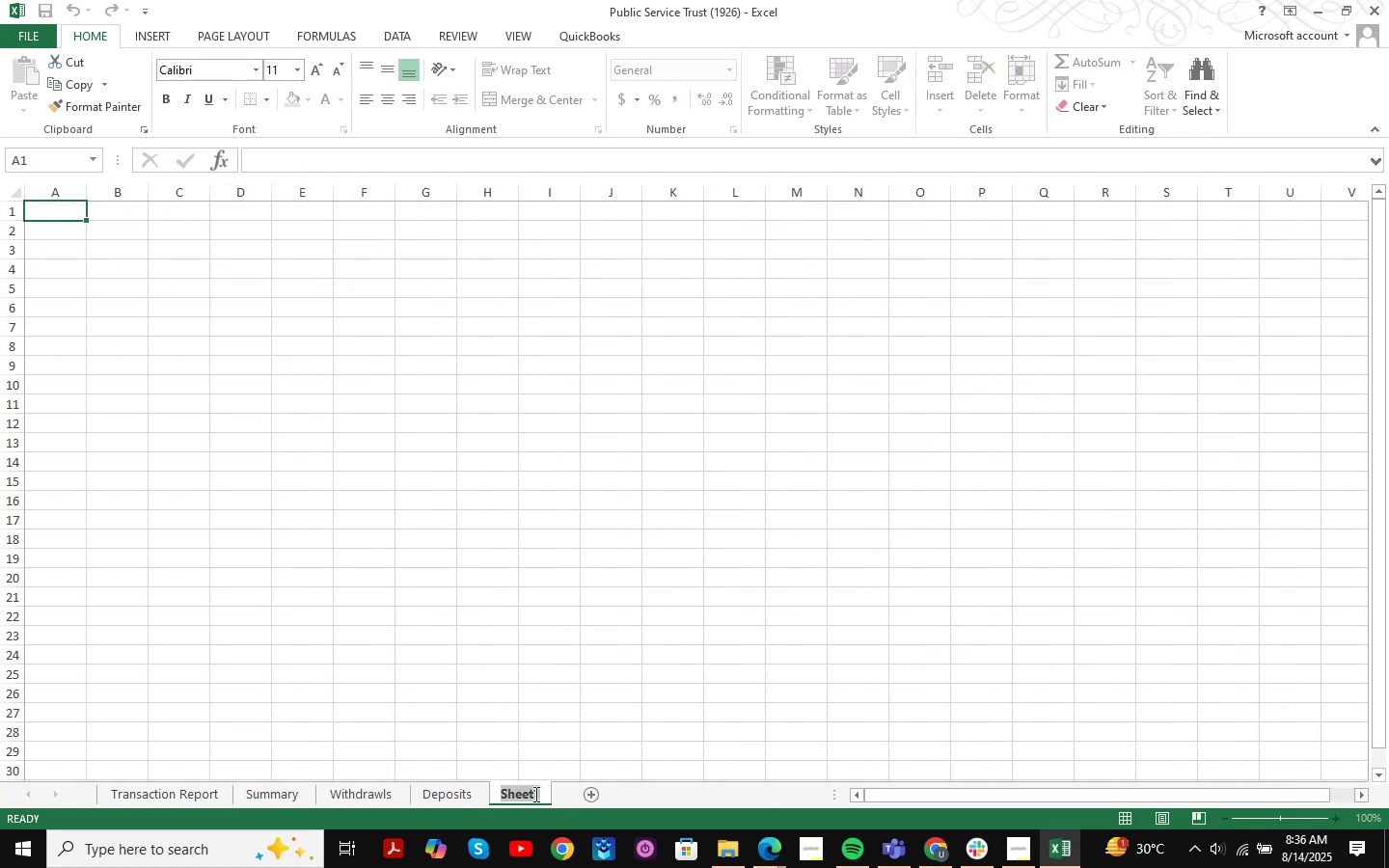 
type(csv)
key(NumpadEnter)
key(NumpadEnter)
 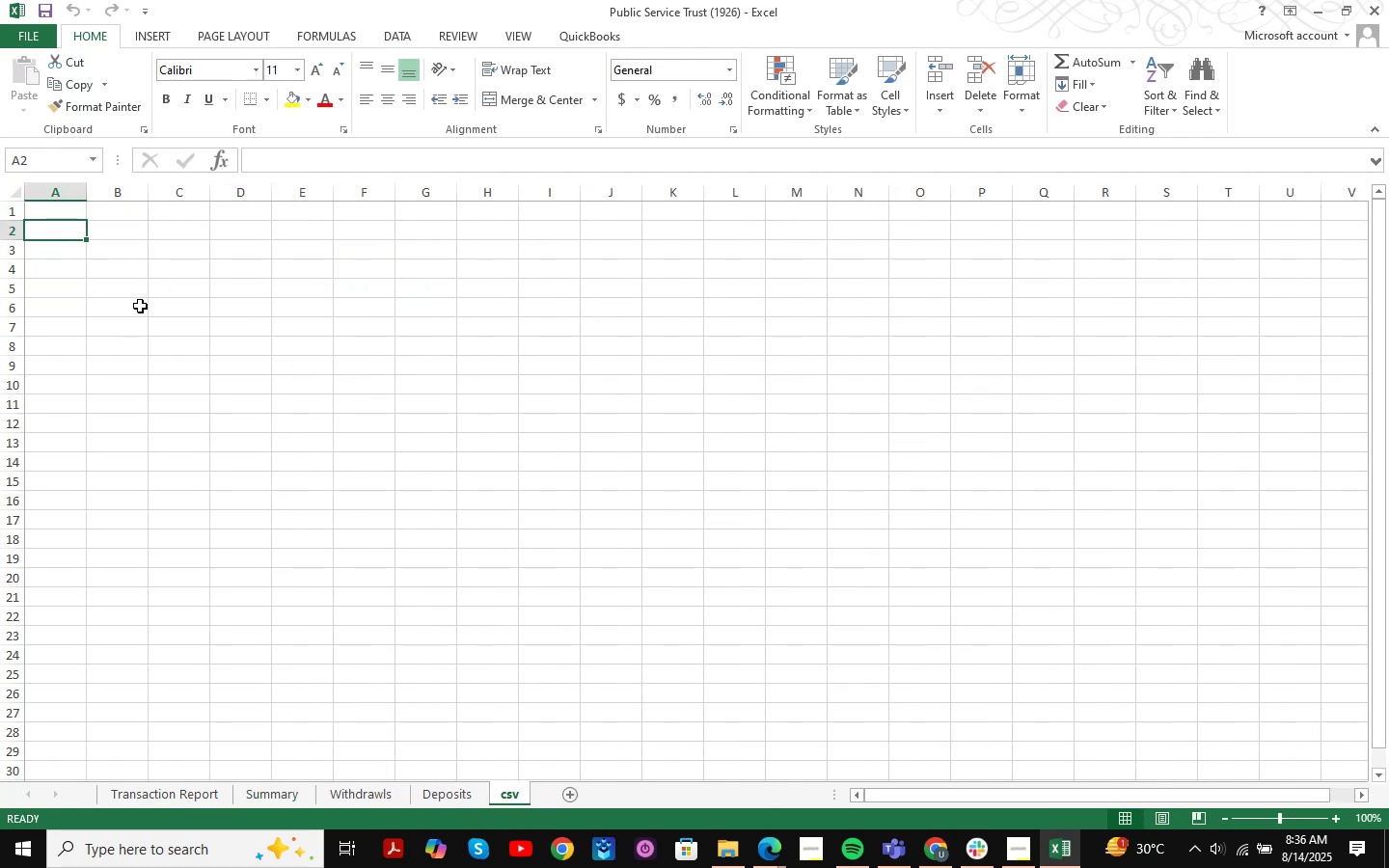 
left_click([68, 208])
 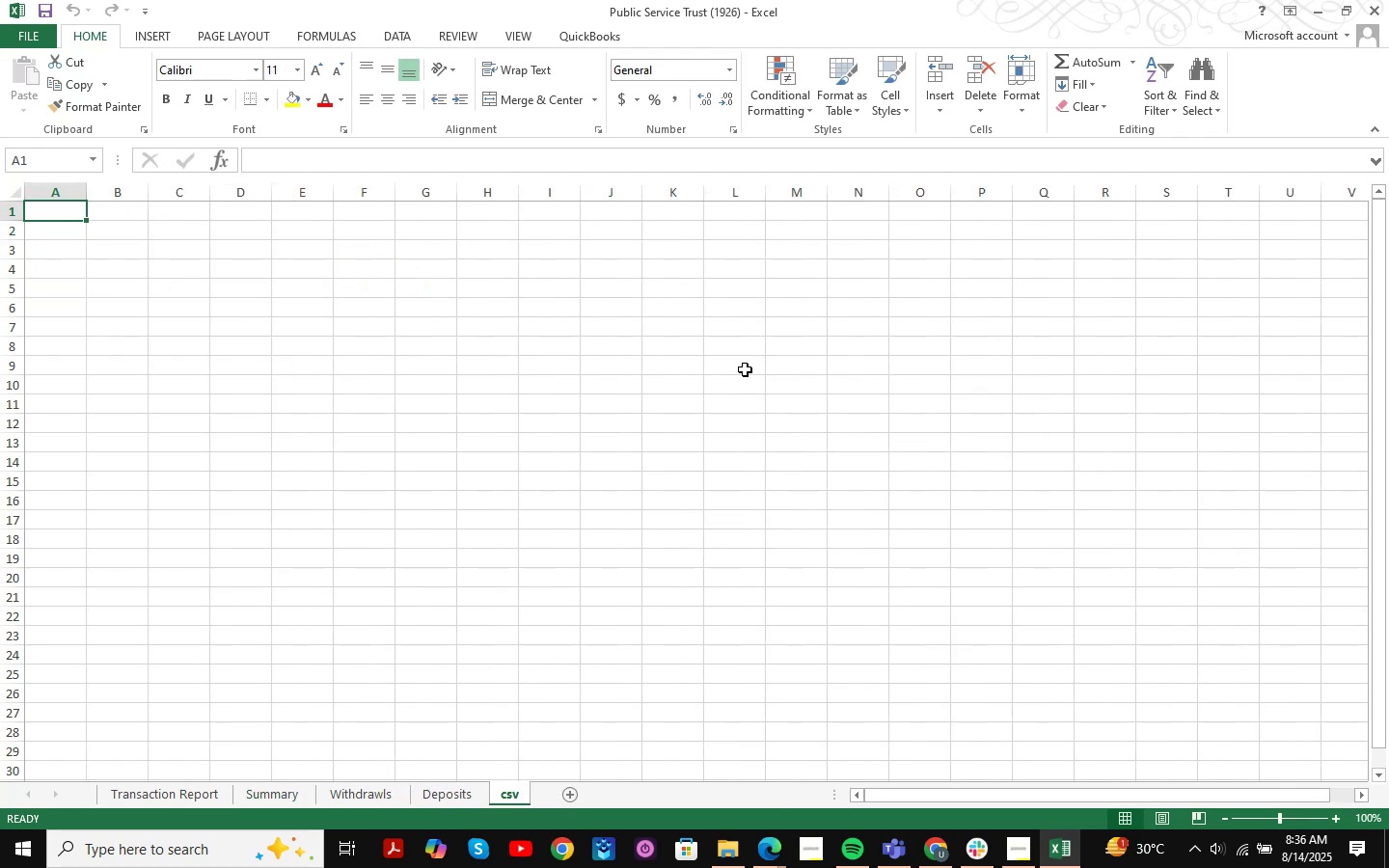 
type(Date)
 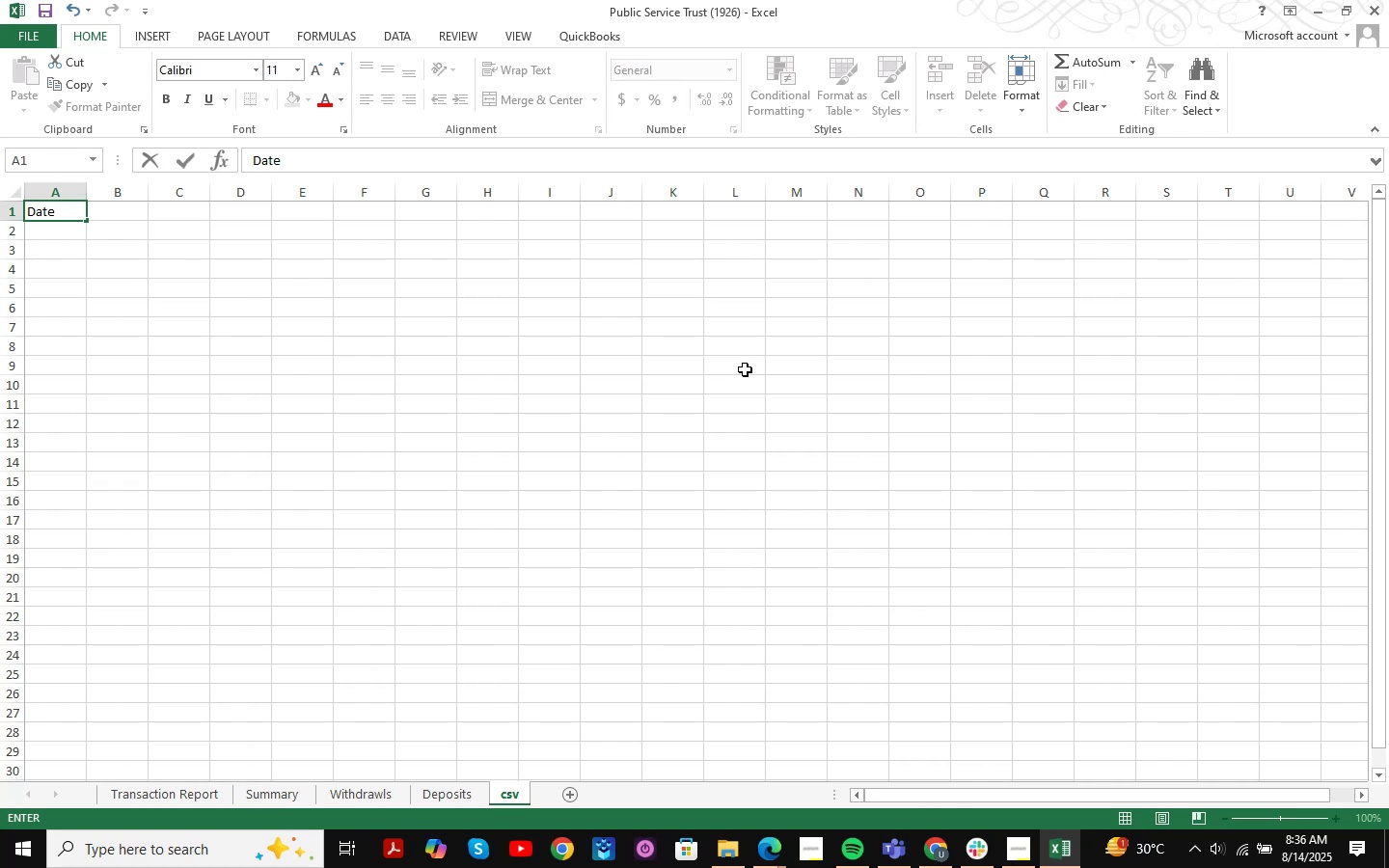 
key(ArrowRight)
 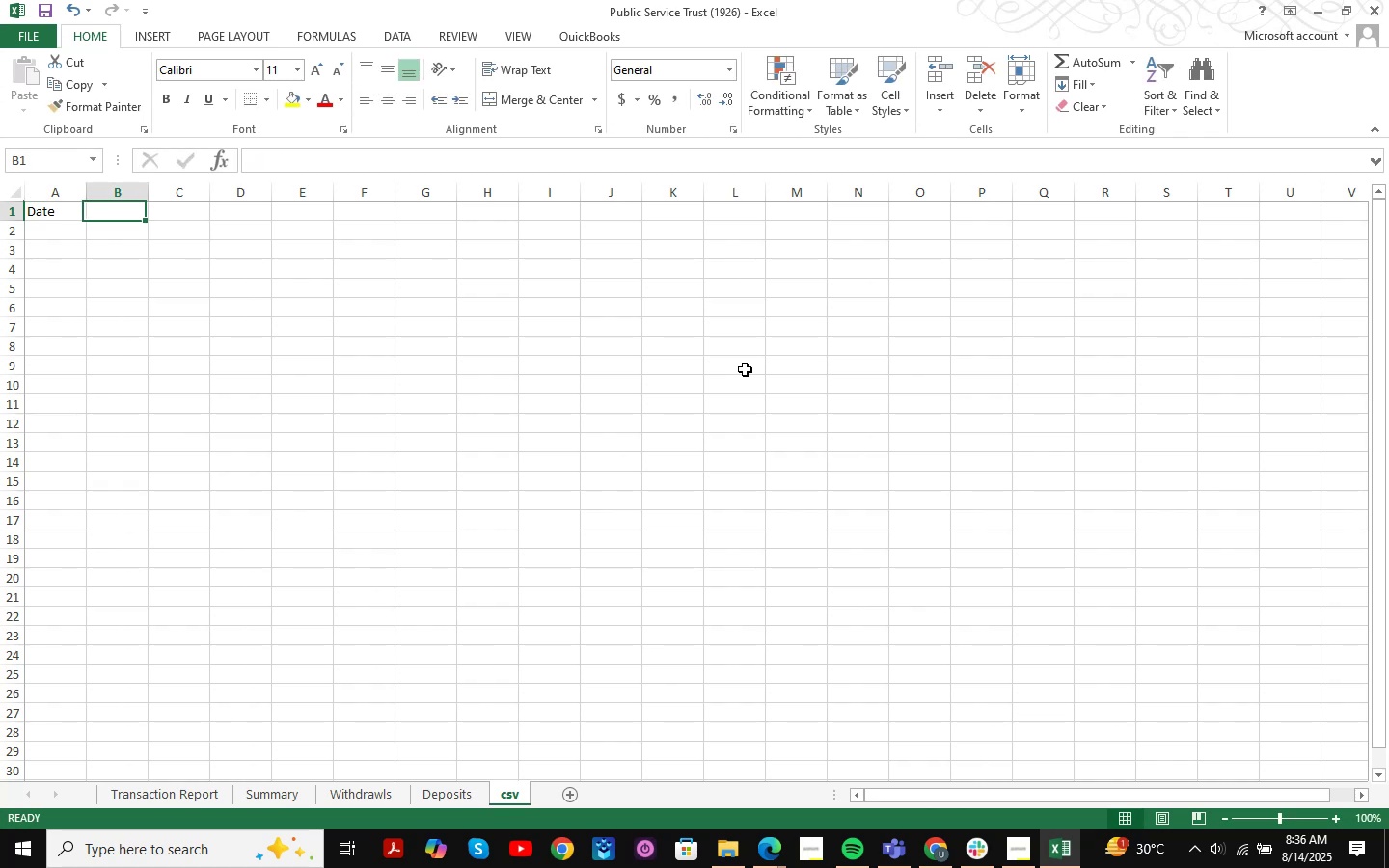 
type(Description)
 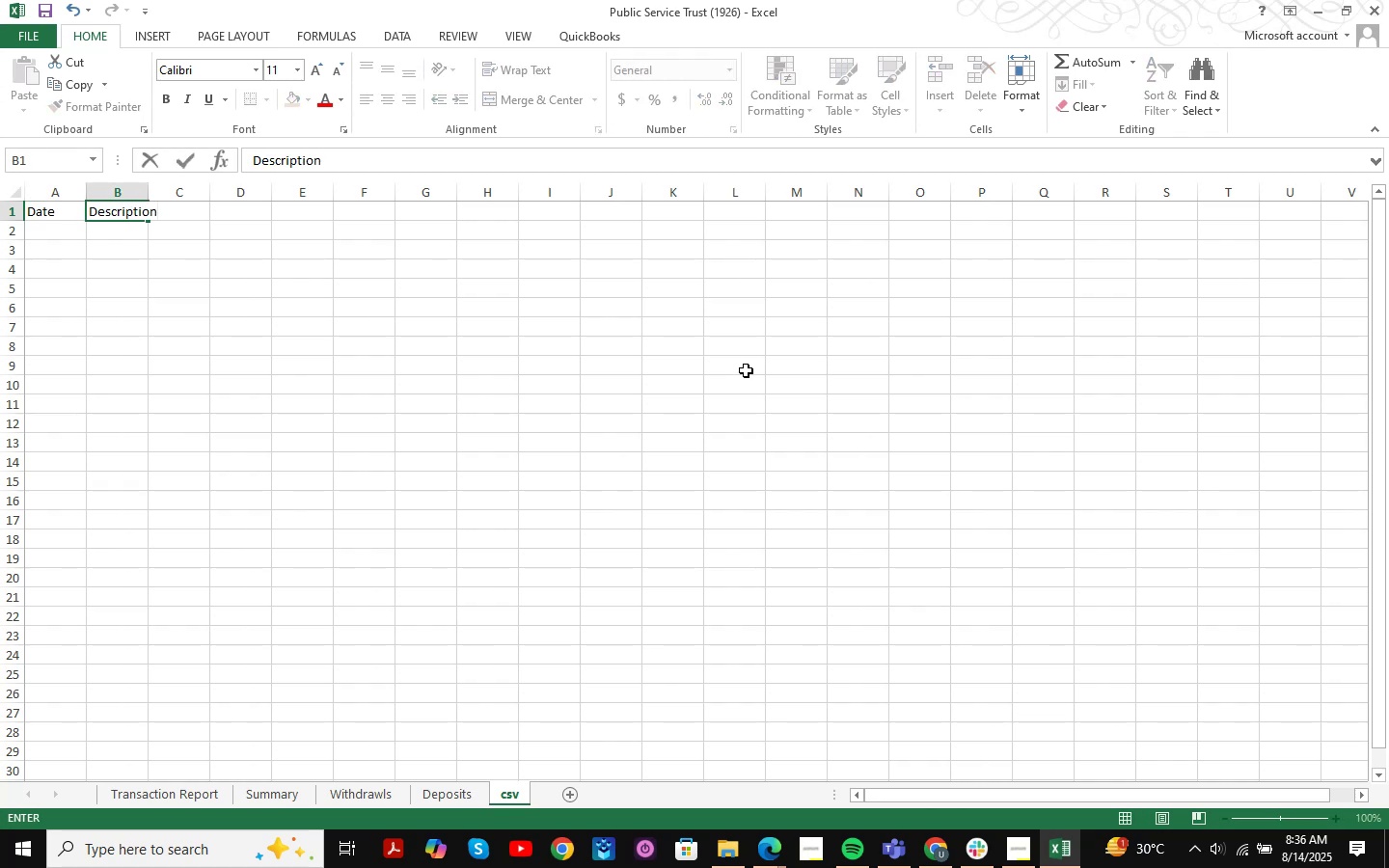 
key(ArrowRight)
 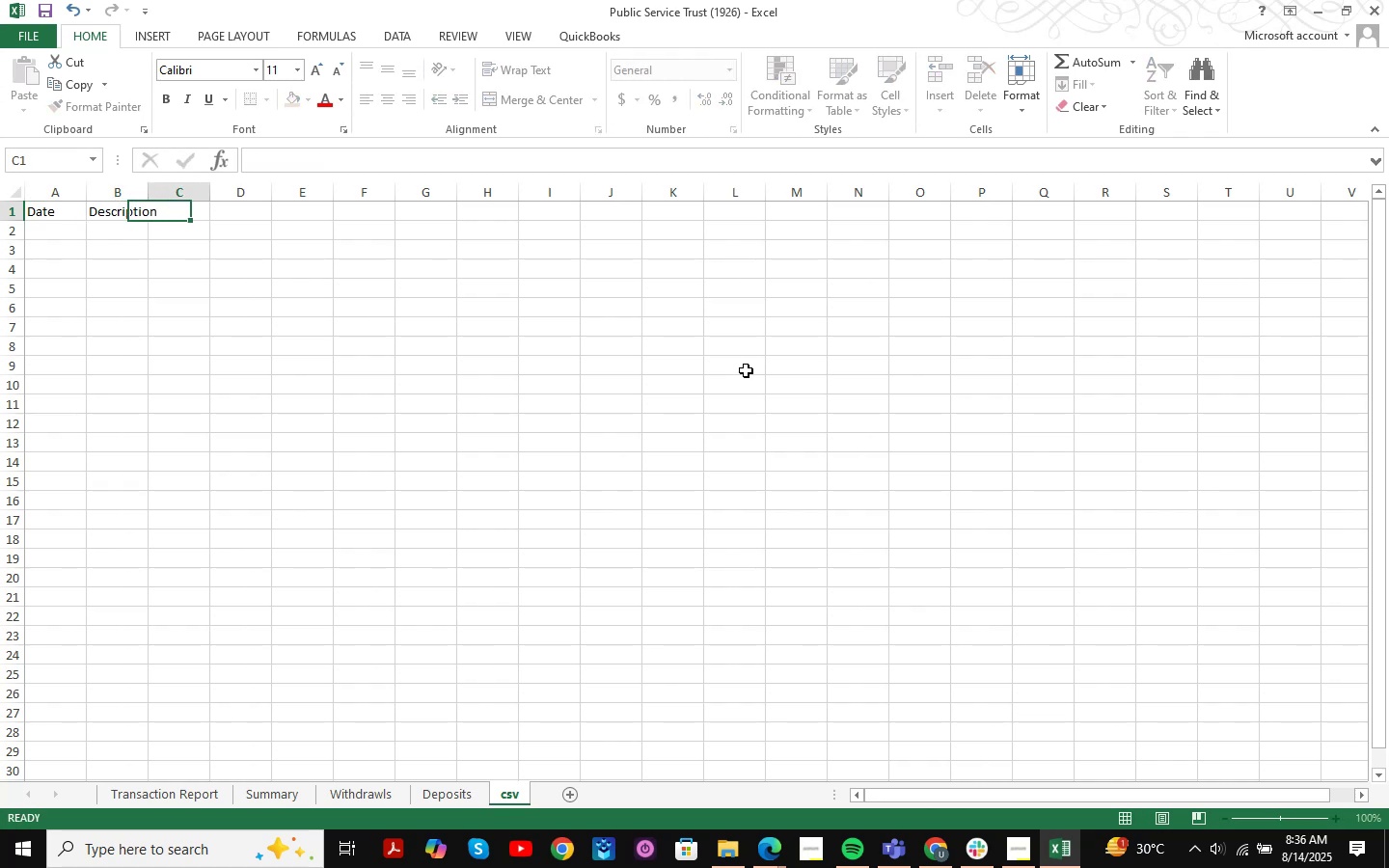 
type(Debit)
 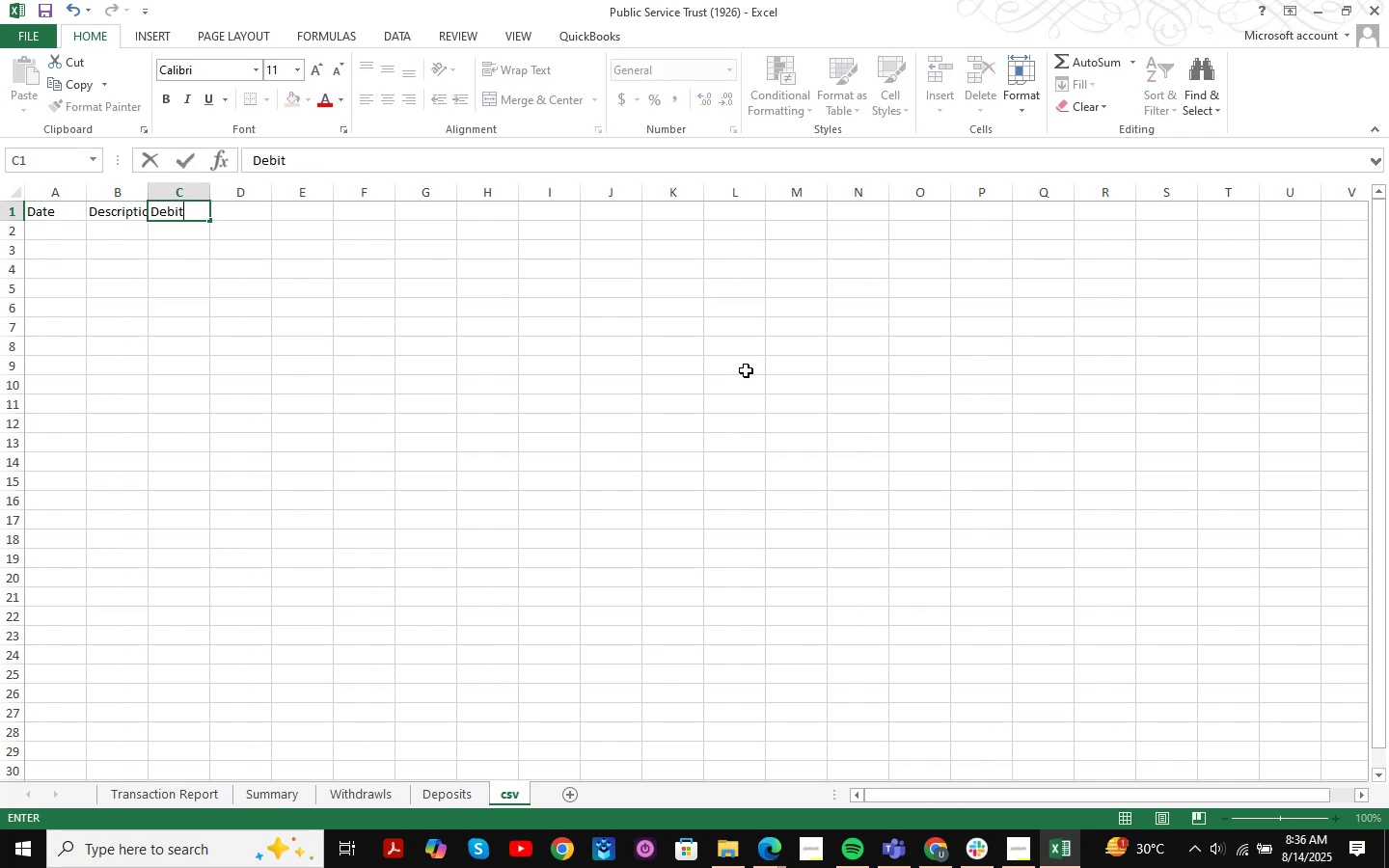 
key(ArrowRight)
 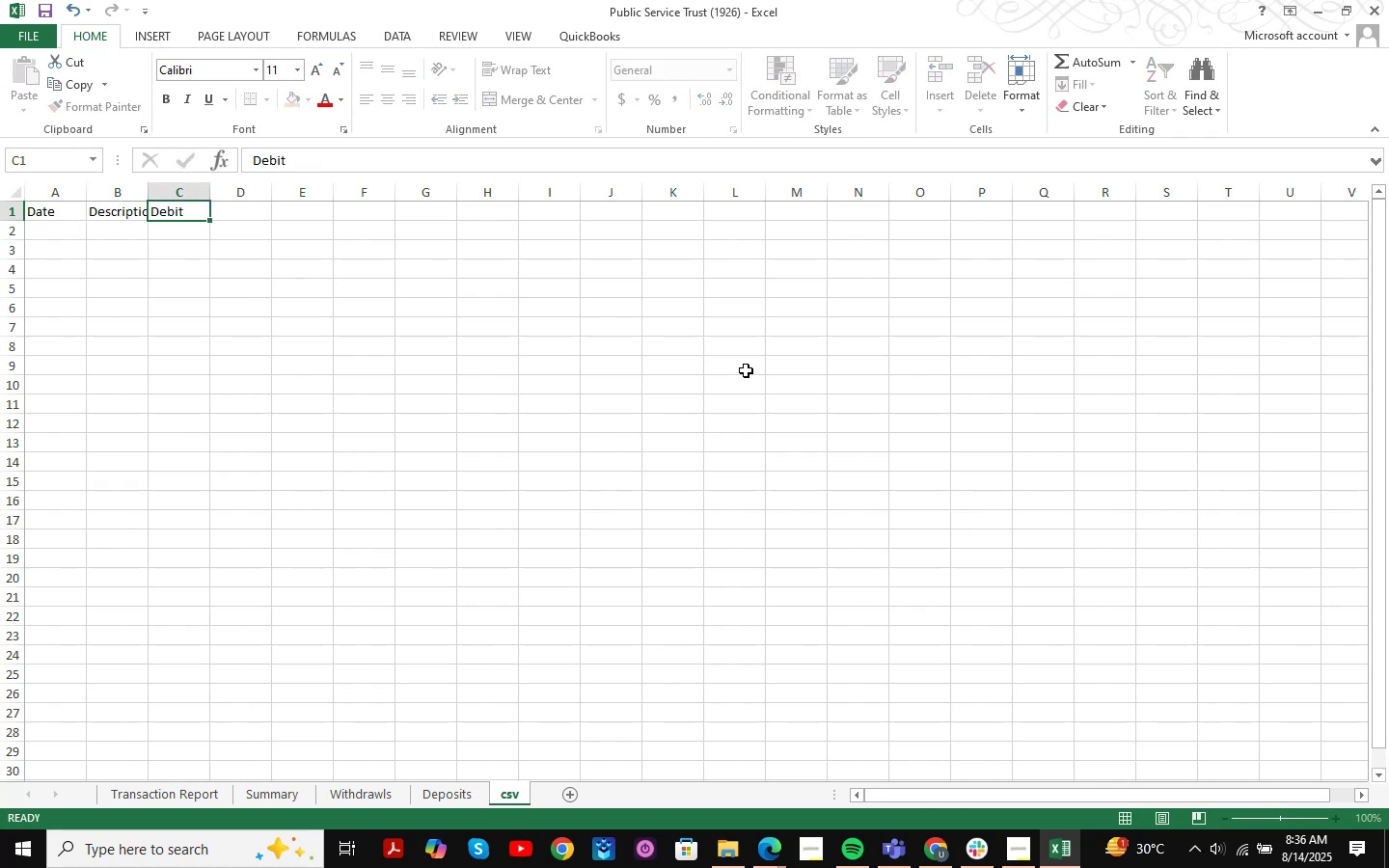 
type(Credot)
 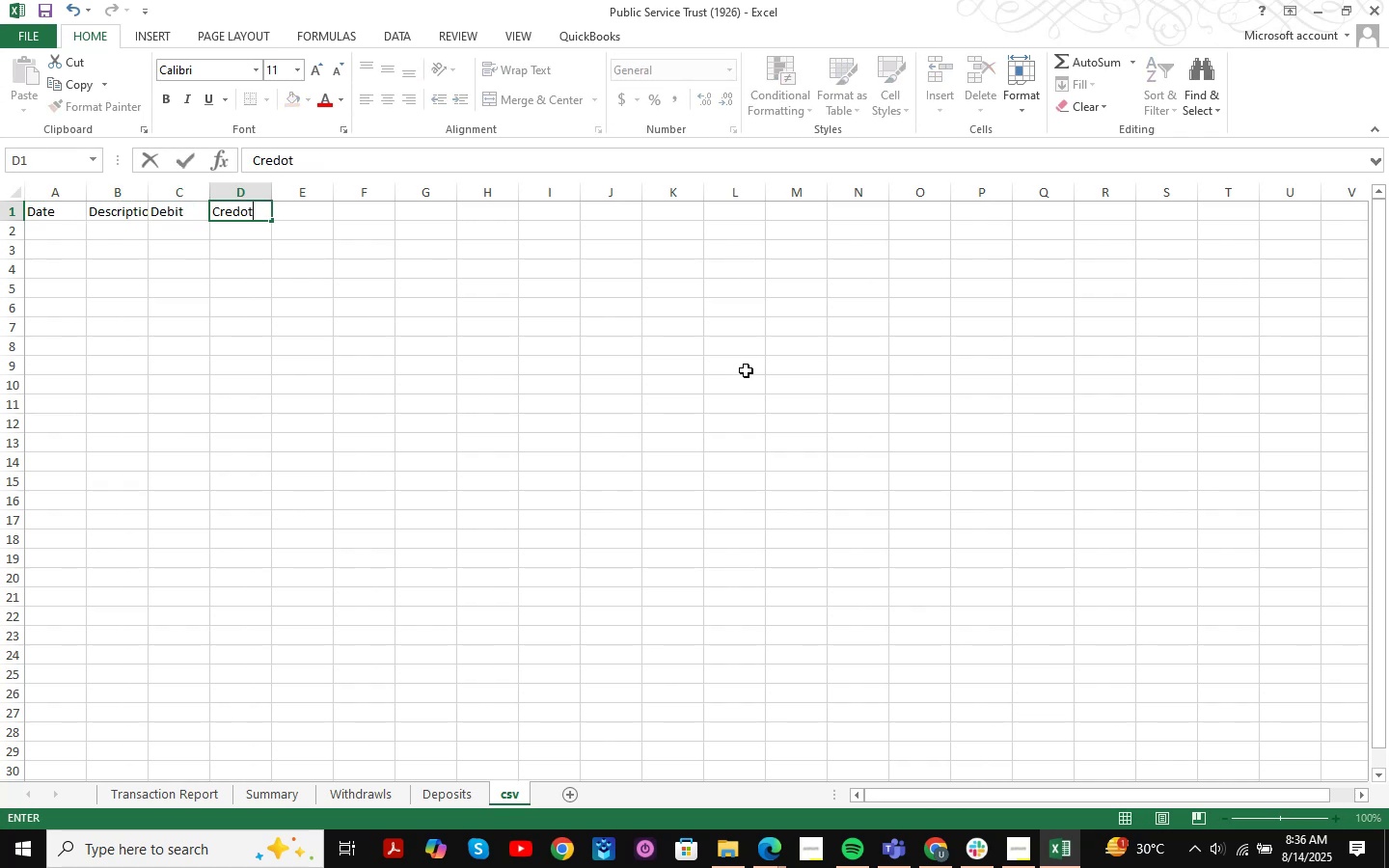 
key(Enter)
 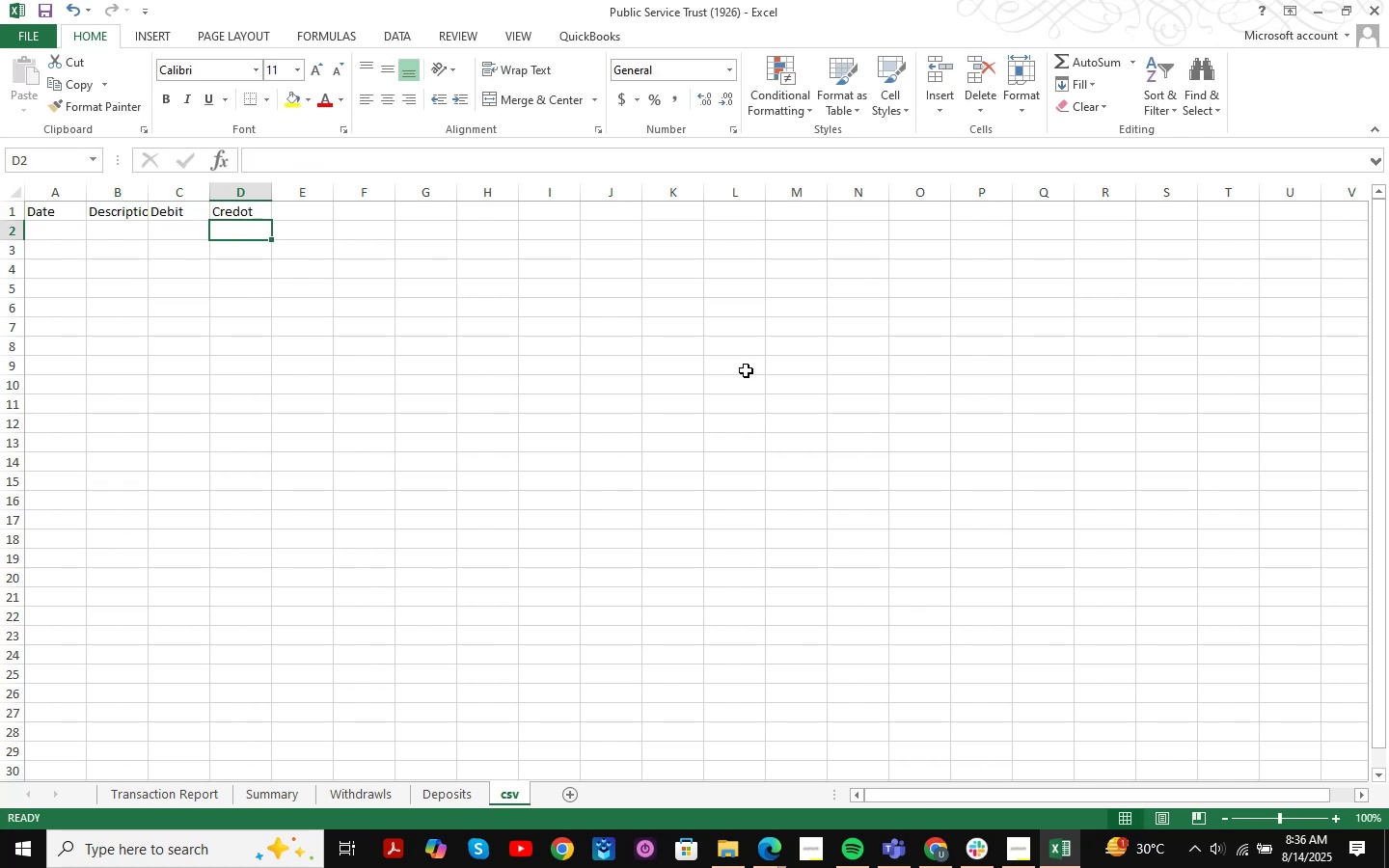 
key(ArrowUp)
 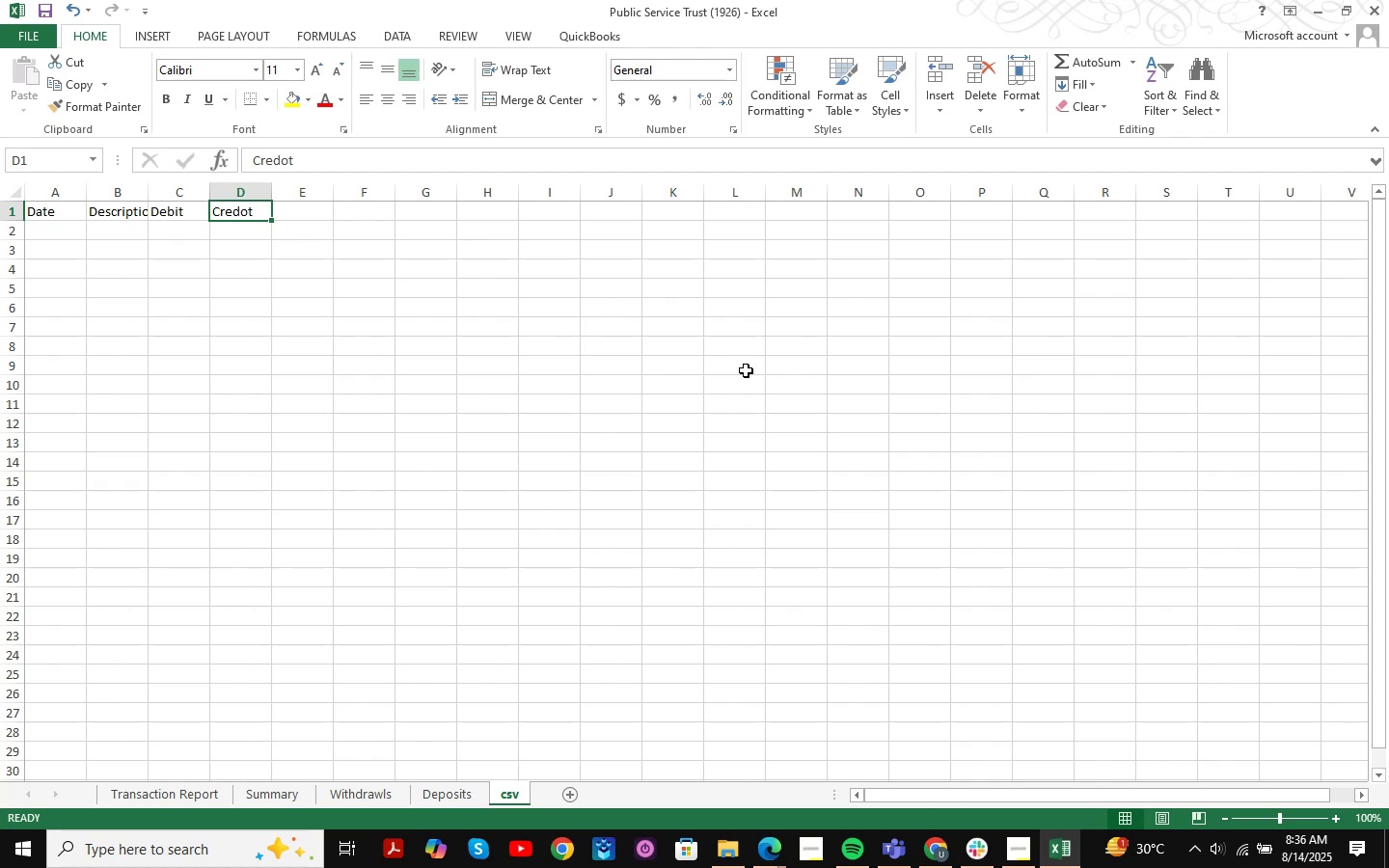 
type(Credit)
 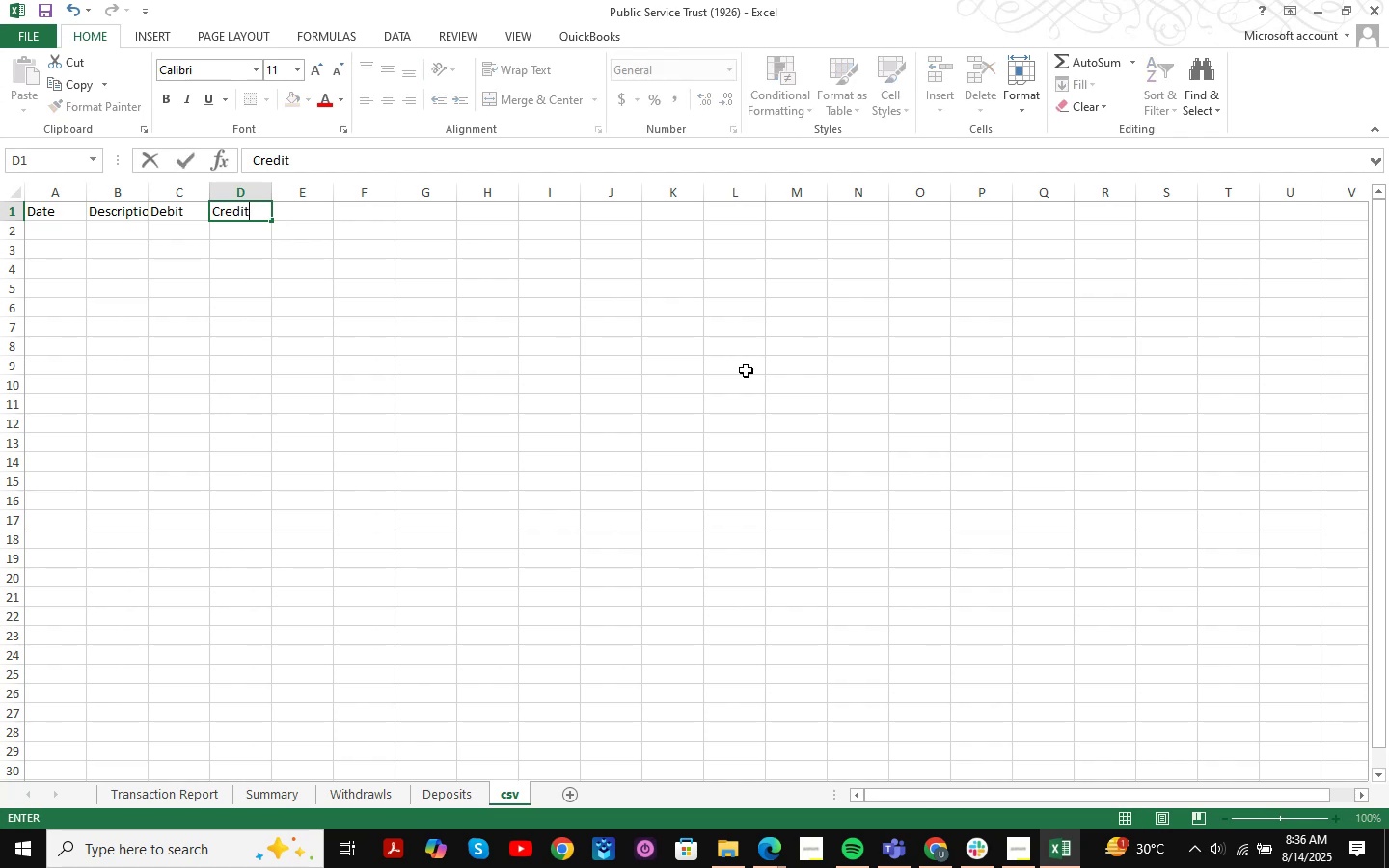 
hold_key(key=Enter, duration=28.53)
 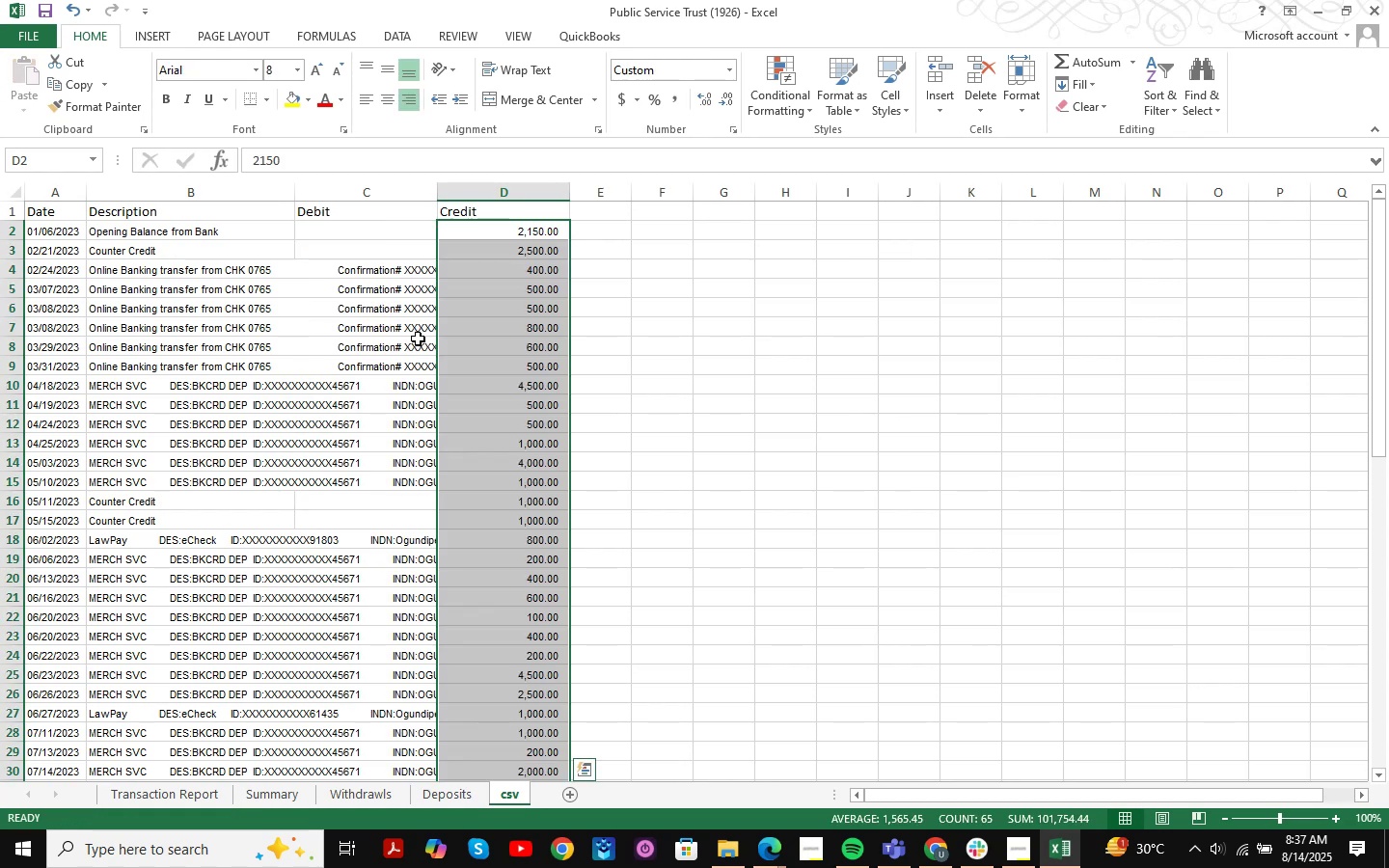 
left_click_drag(start_coordinate=[151, 188], to_coordinate=[298, 189])
 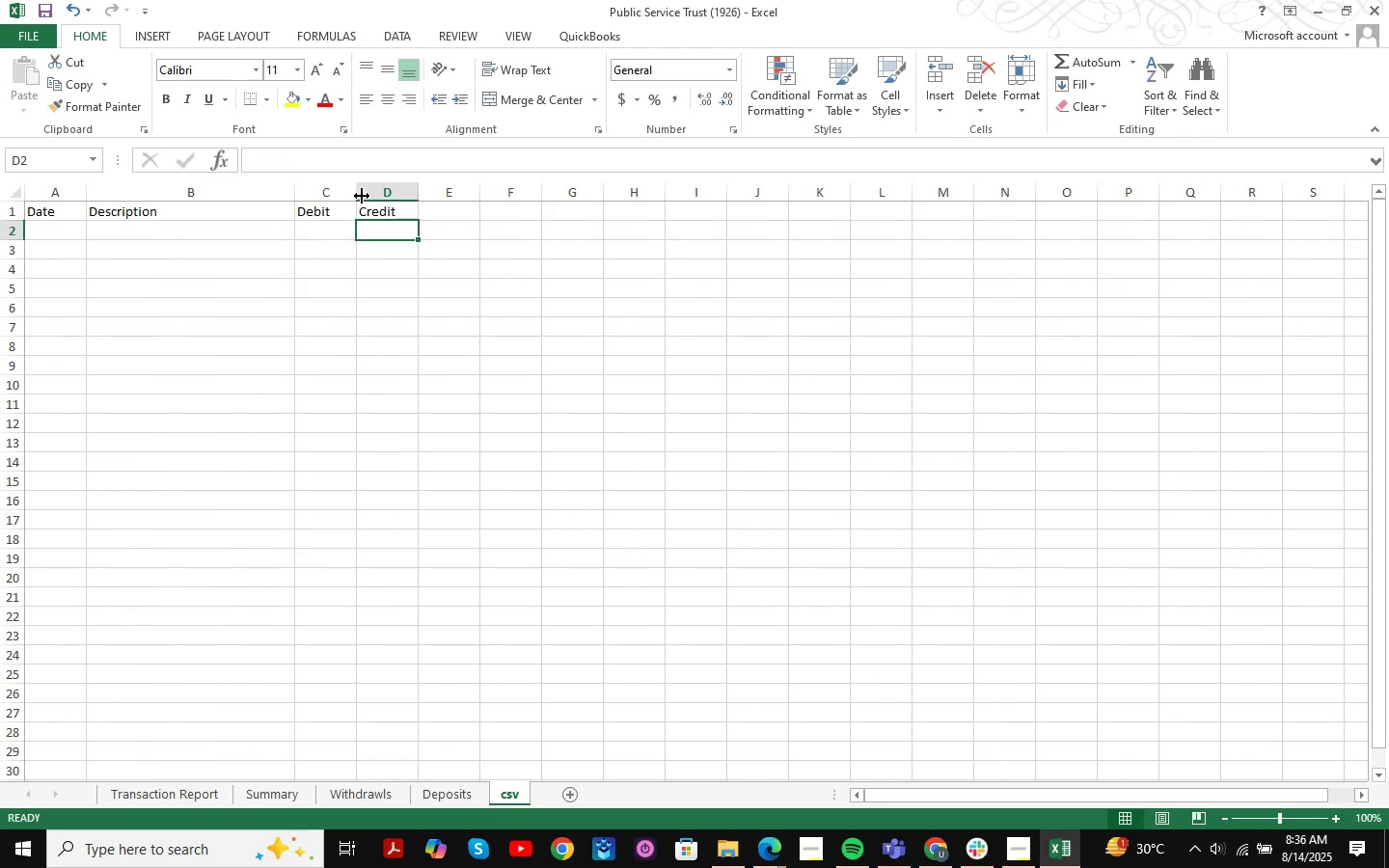 
left_click_drag(start_coordinate=[361, 190], to_coordinate=[442, 189])
 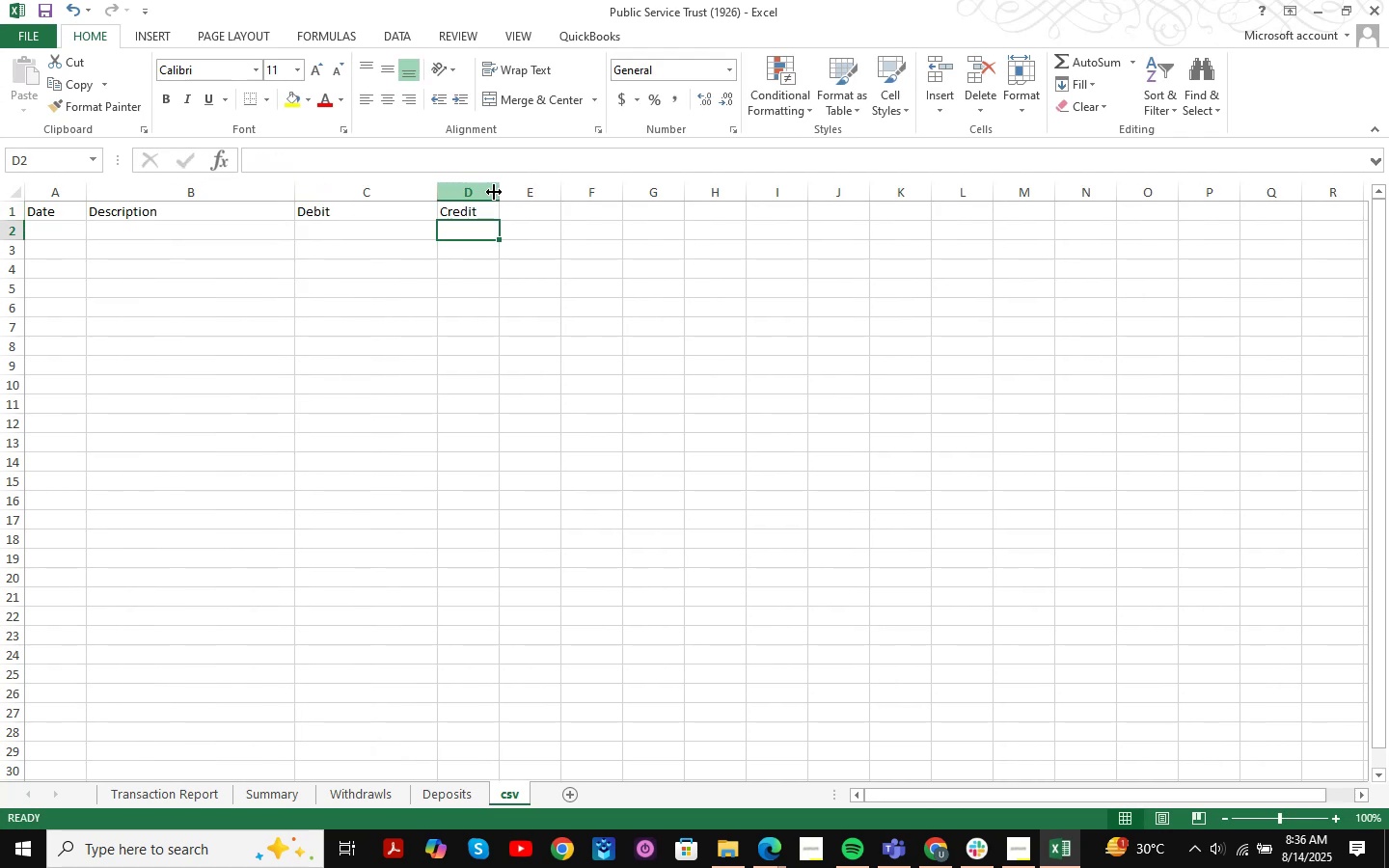 
left_click_drag(start_coordinate=[498, 192], to_coordinate=[568, 196])
 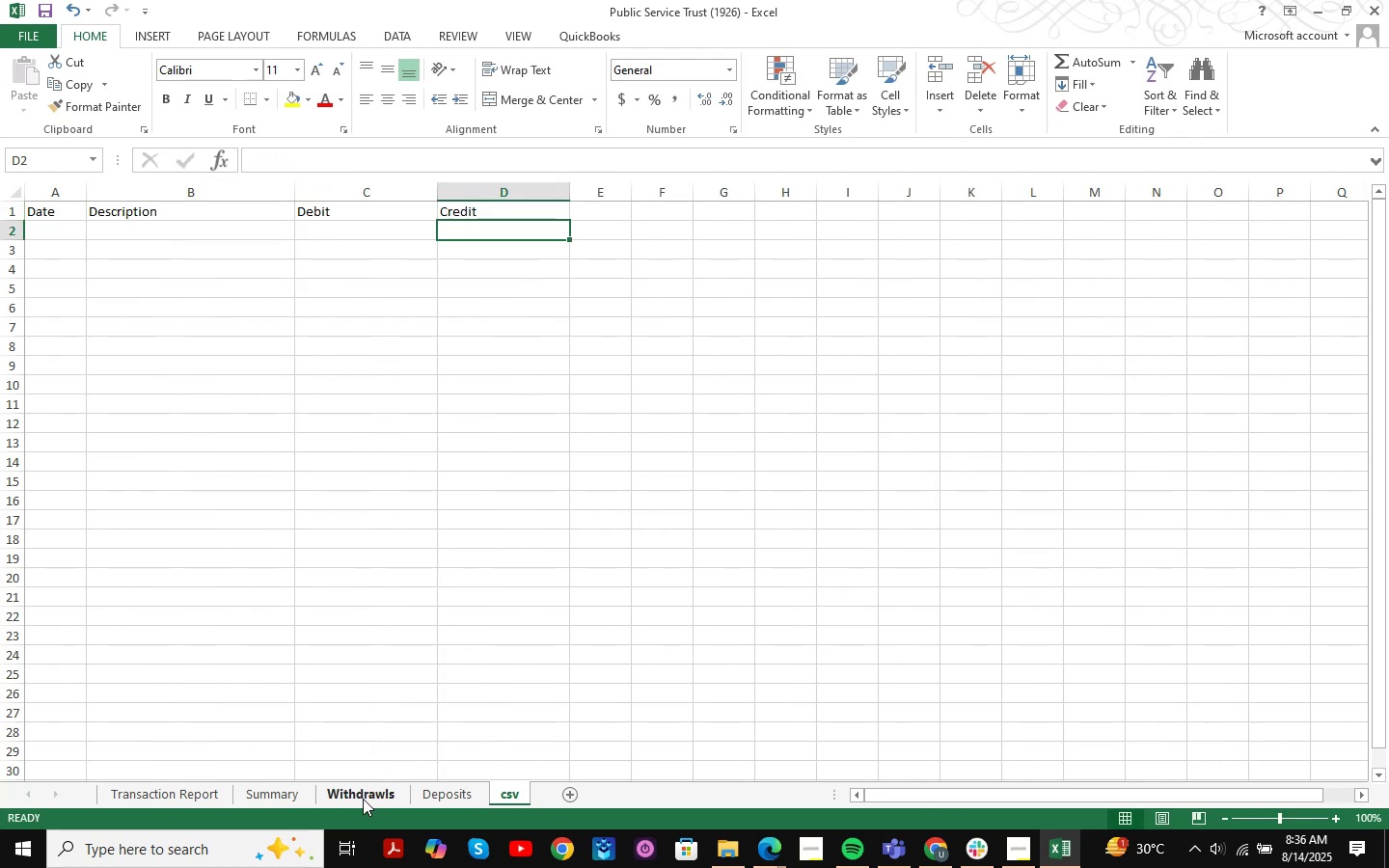 
left_click([442, 789])
 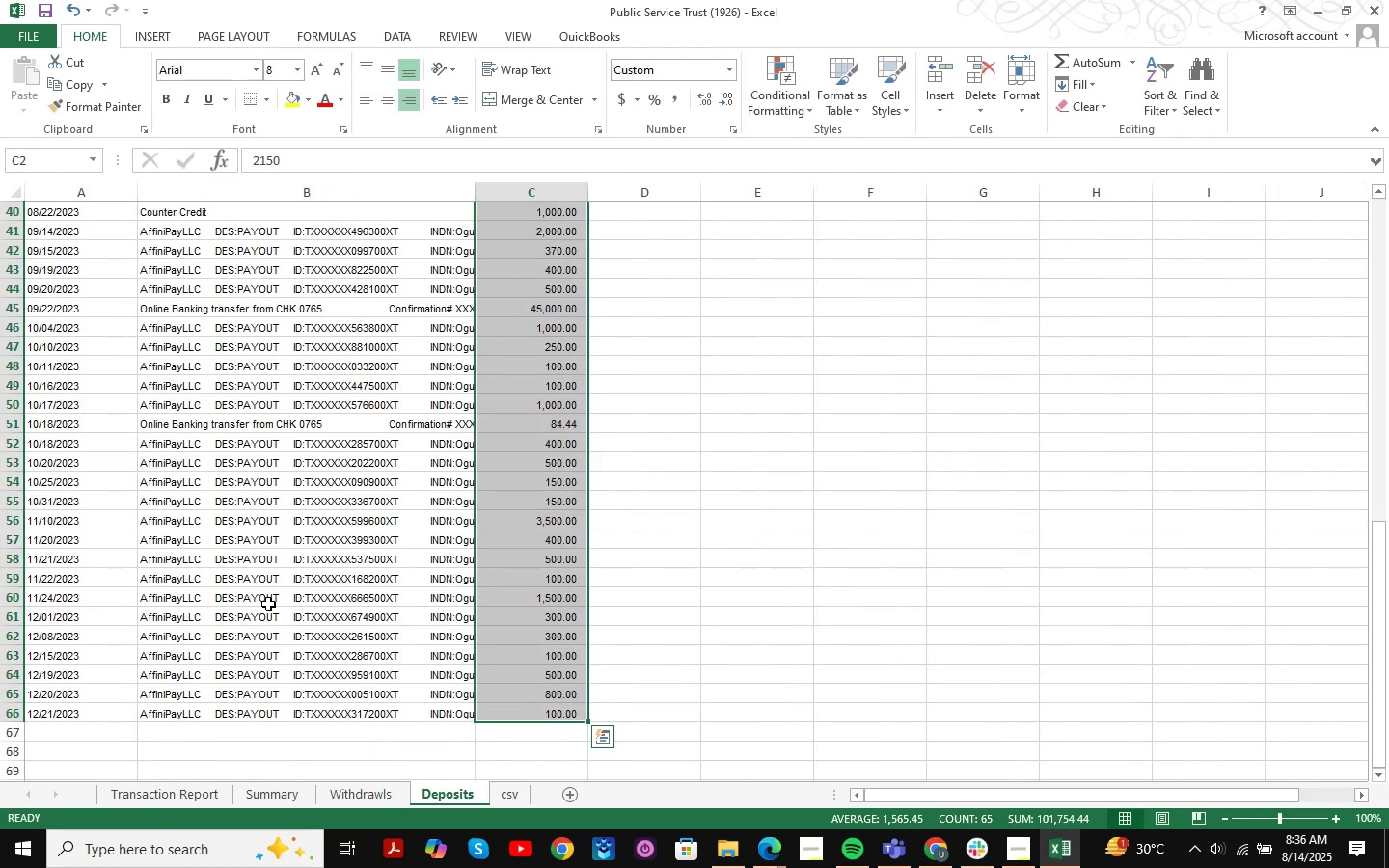 
scroll: coordinate [1269, 583], scroll_direction: up, amount: 11.0
 